 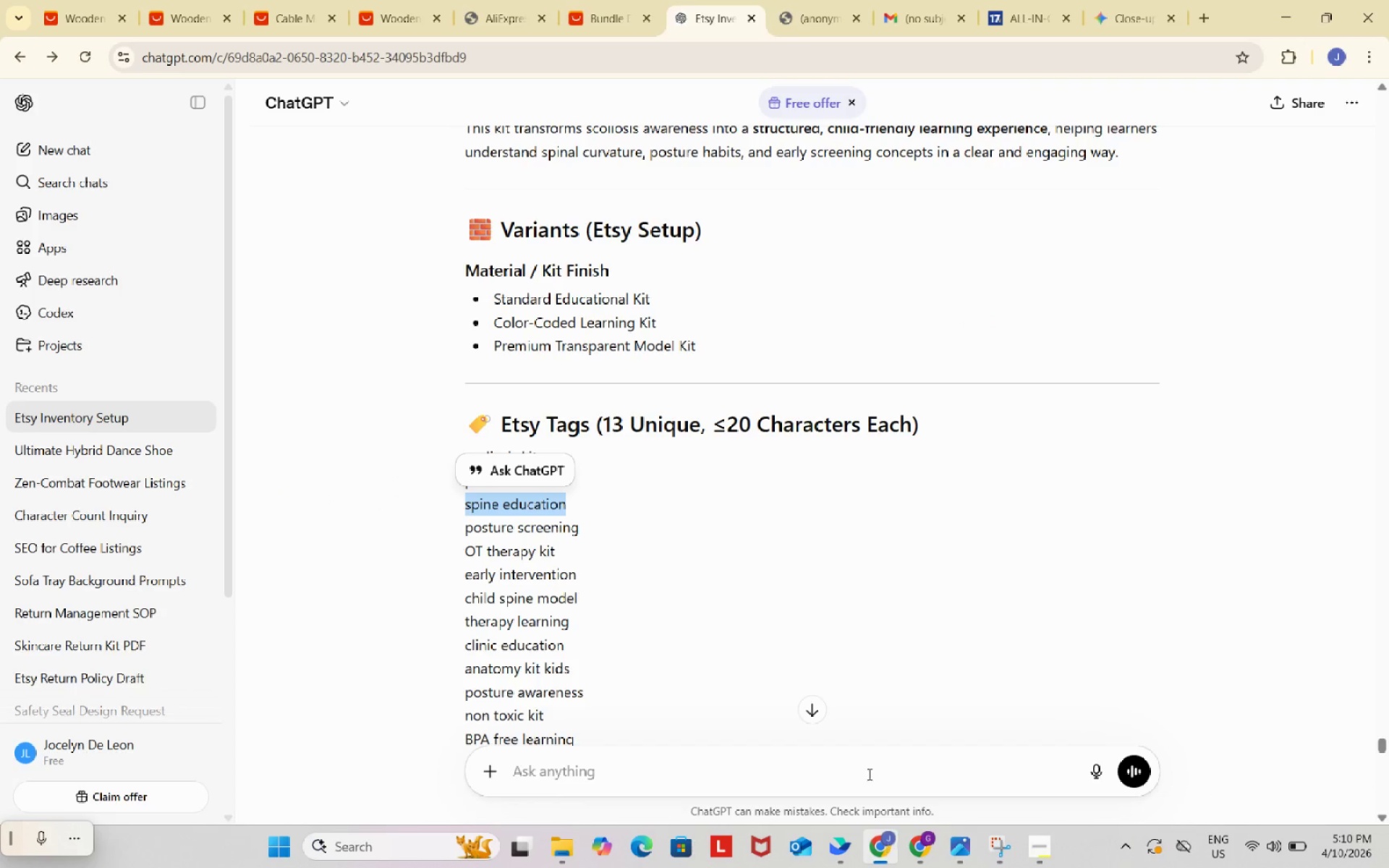 
left_click_drag(start_coordinate=[466, 524], to_coordinate=[569, 582])
 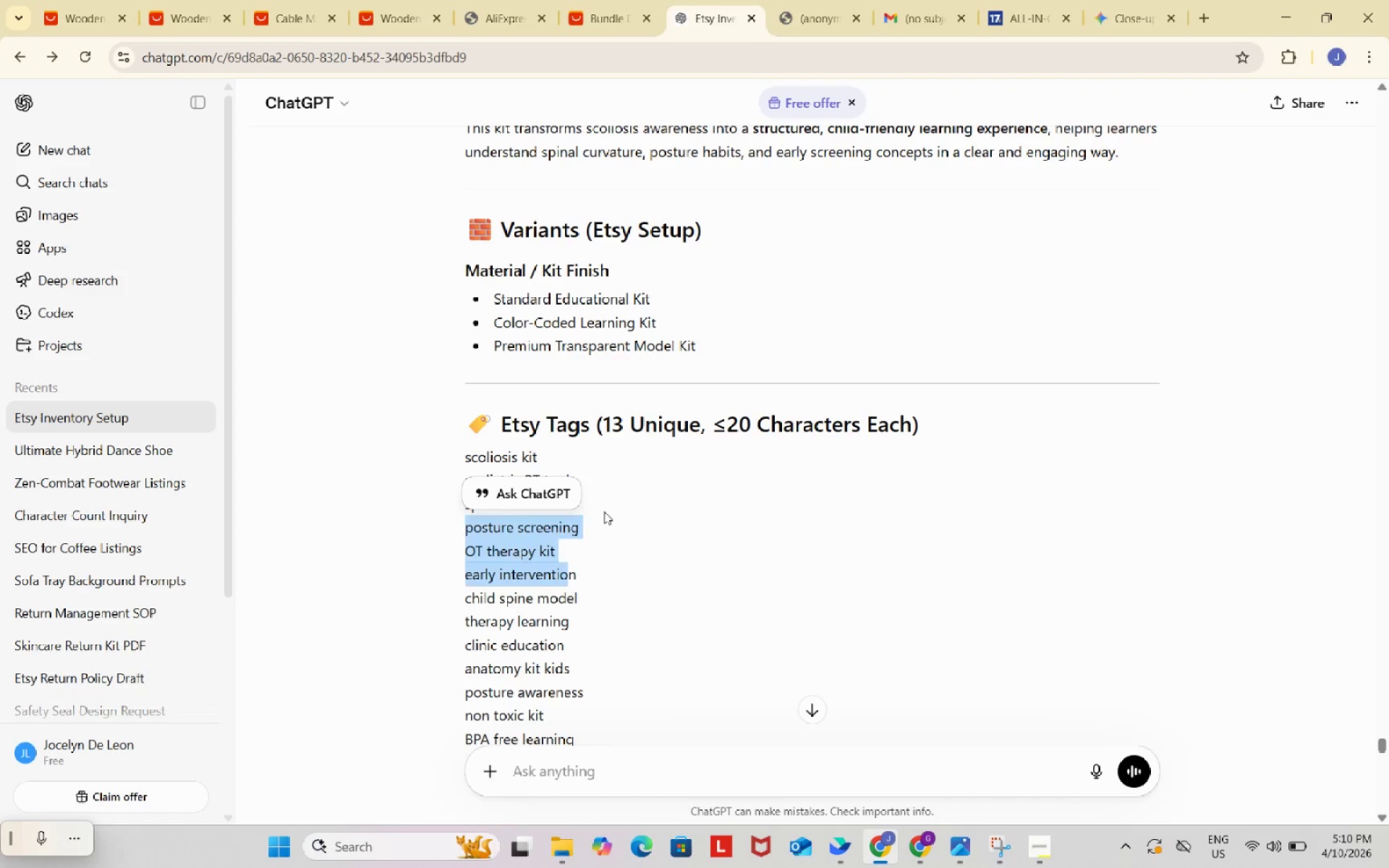 
left_click([604, 511])
 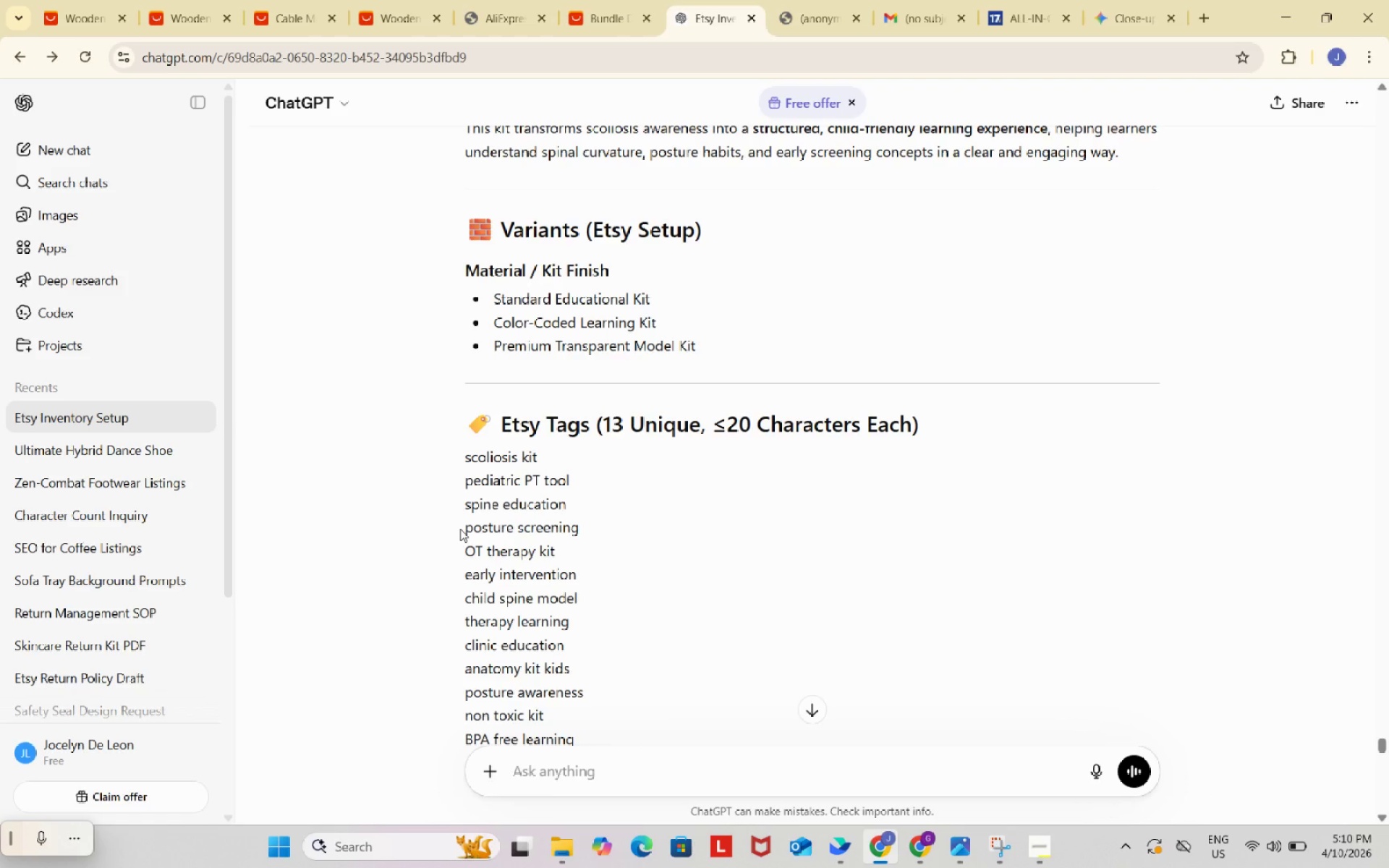 
left_click_drag(start_coordinate=[460, 529], to_coordinate=[578, 526])
 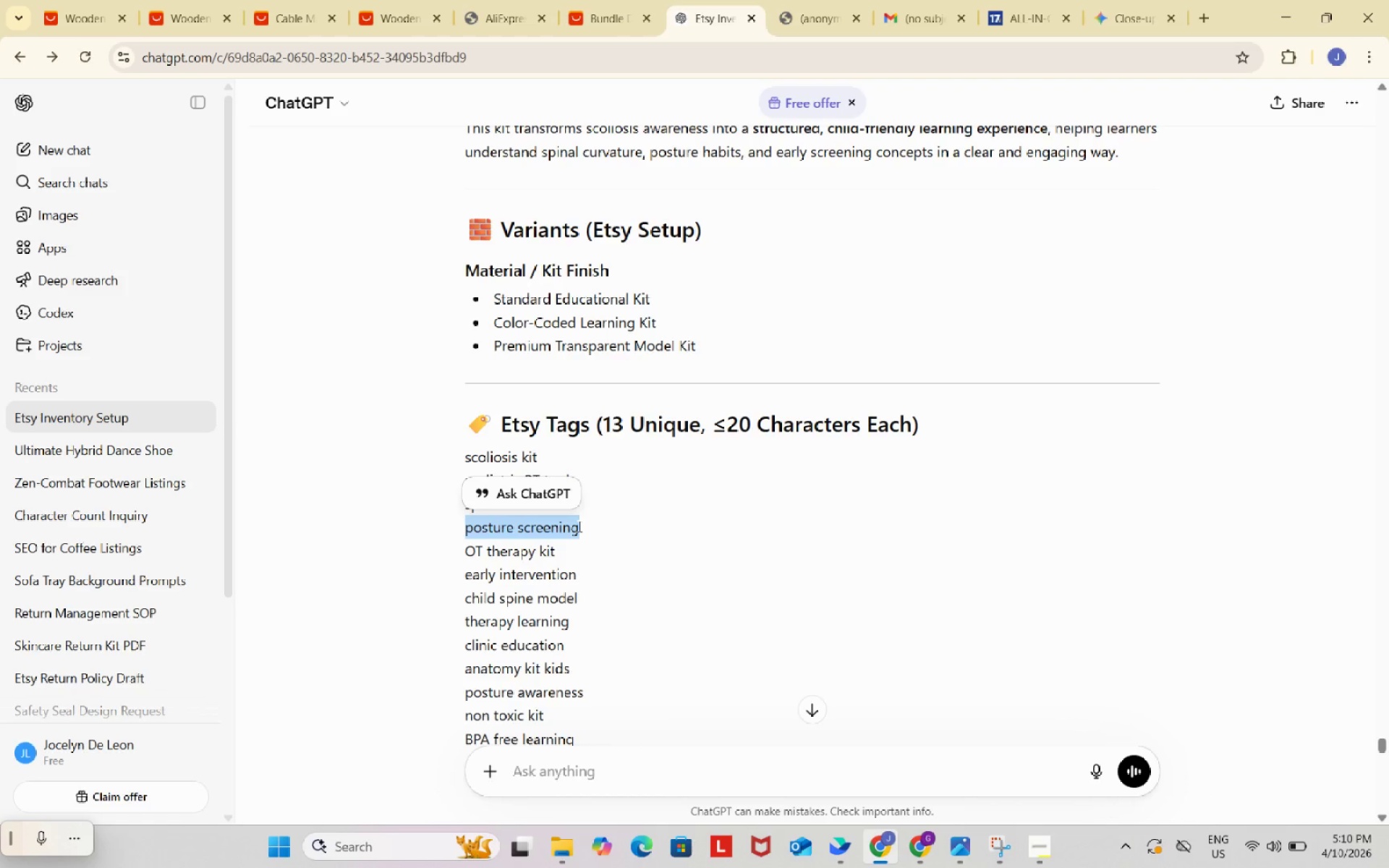 
key(Control+ControlLeft)
 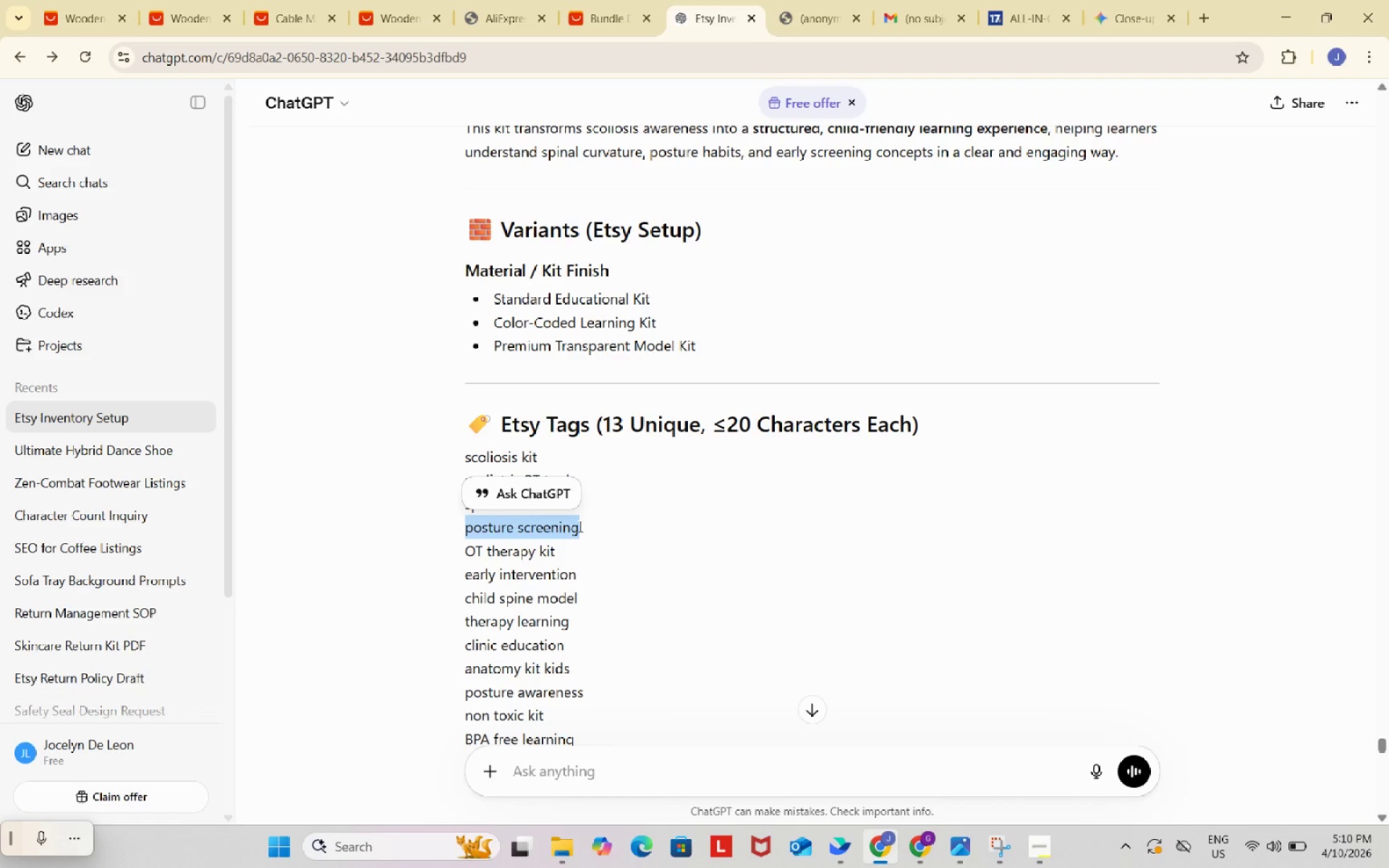 
key(Control+C)
 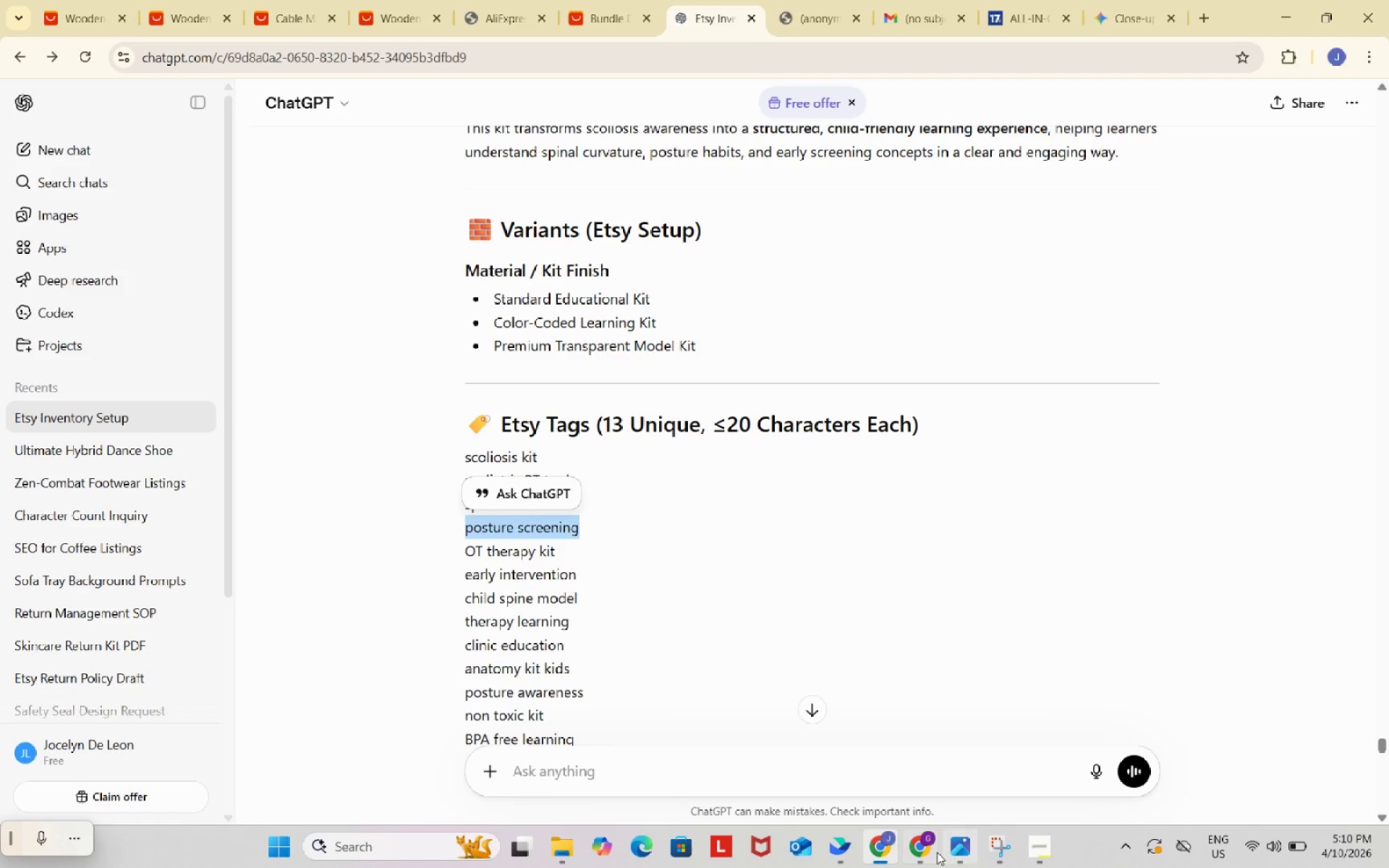 
left_click([925, 847])
 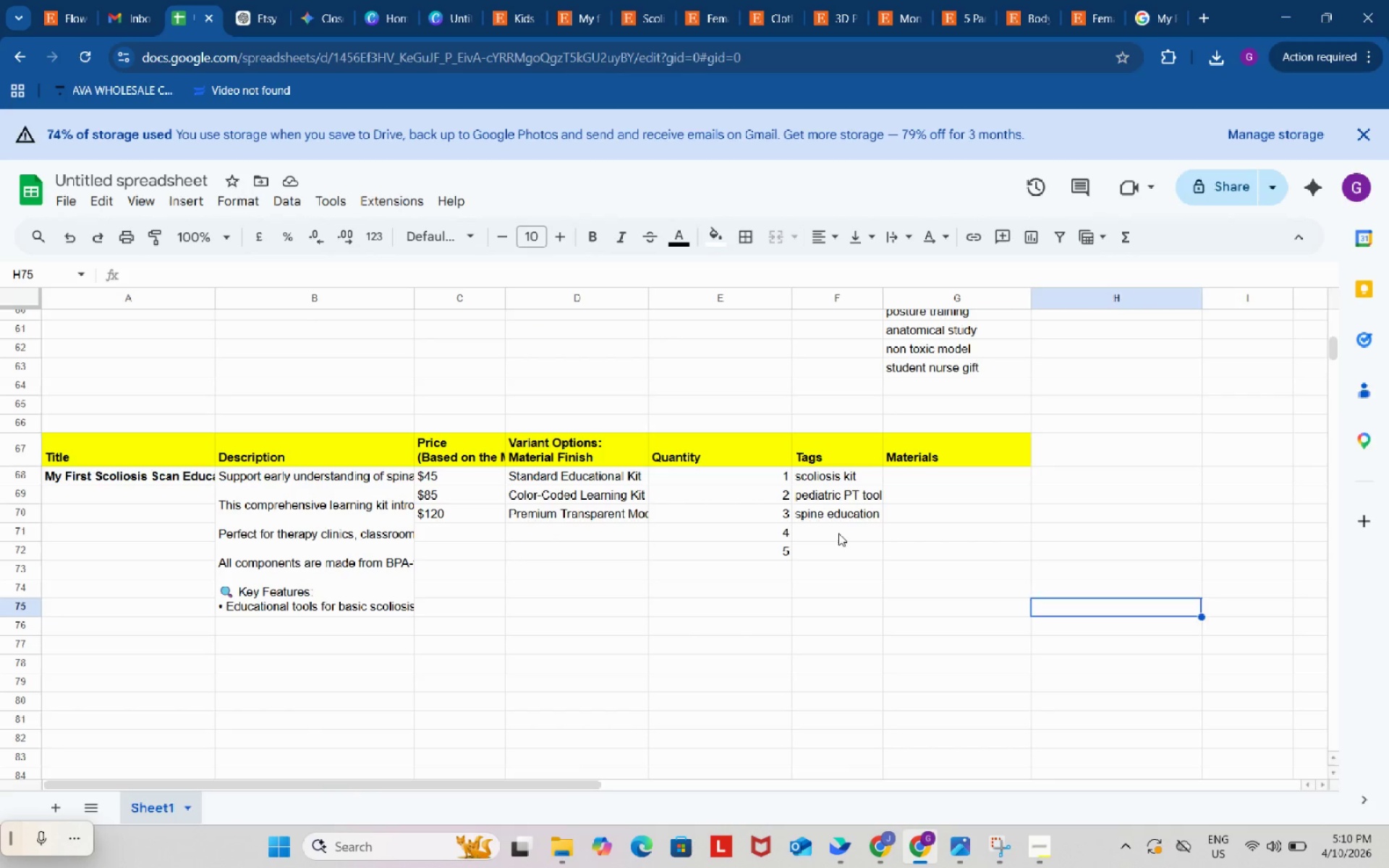 
double_click([838, 533])
 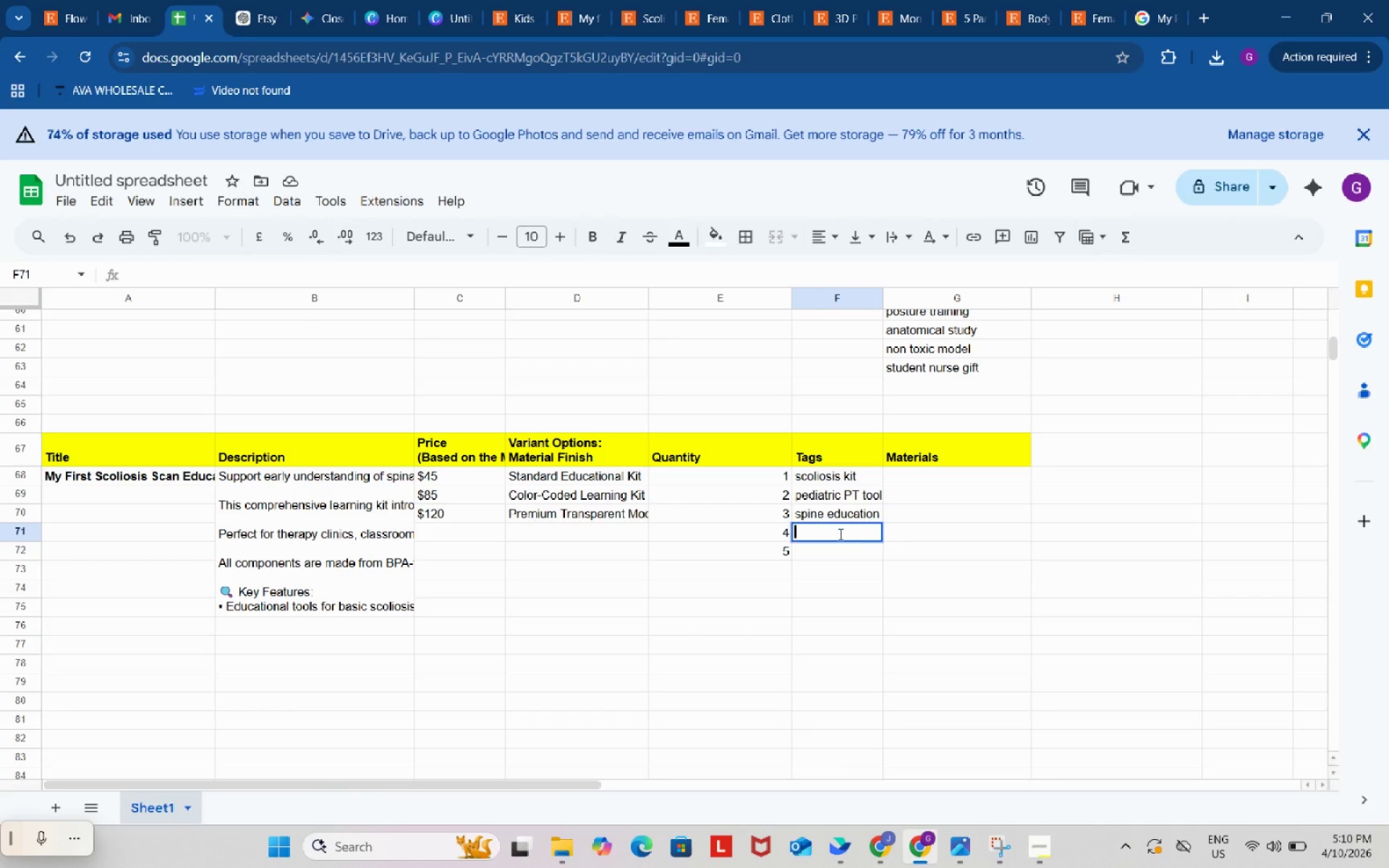 
key(Control+ControlLeft)
 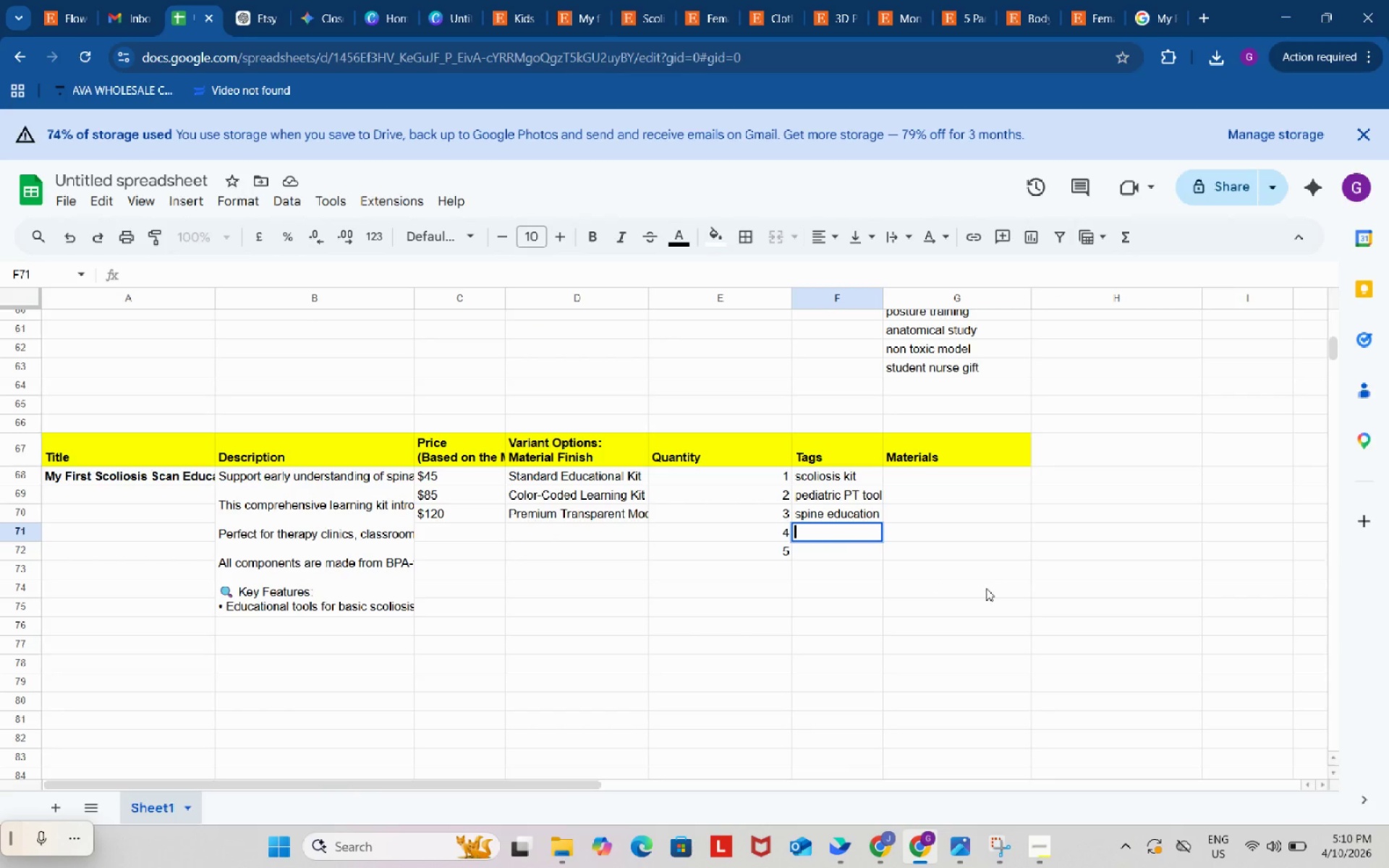 
key(Control+V)
 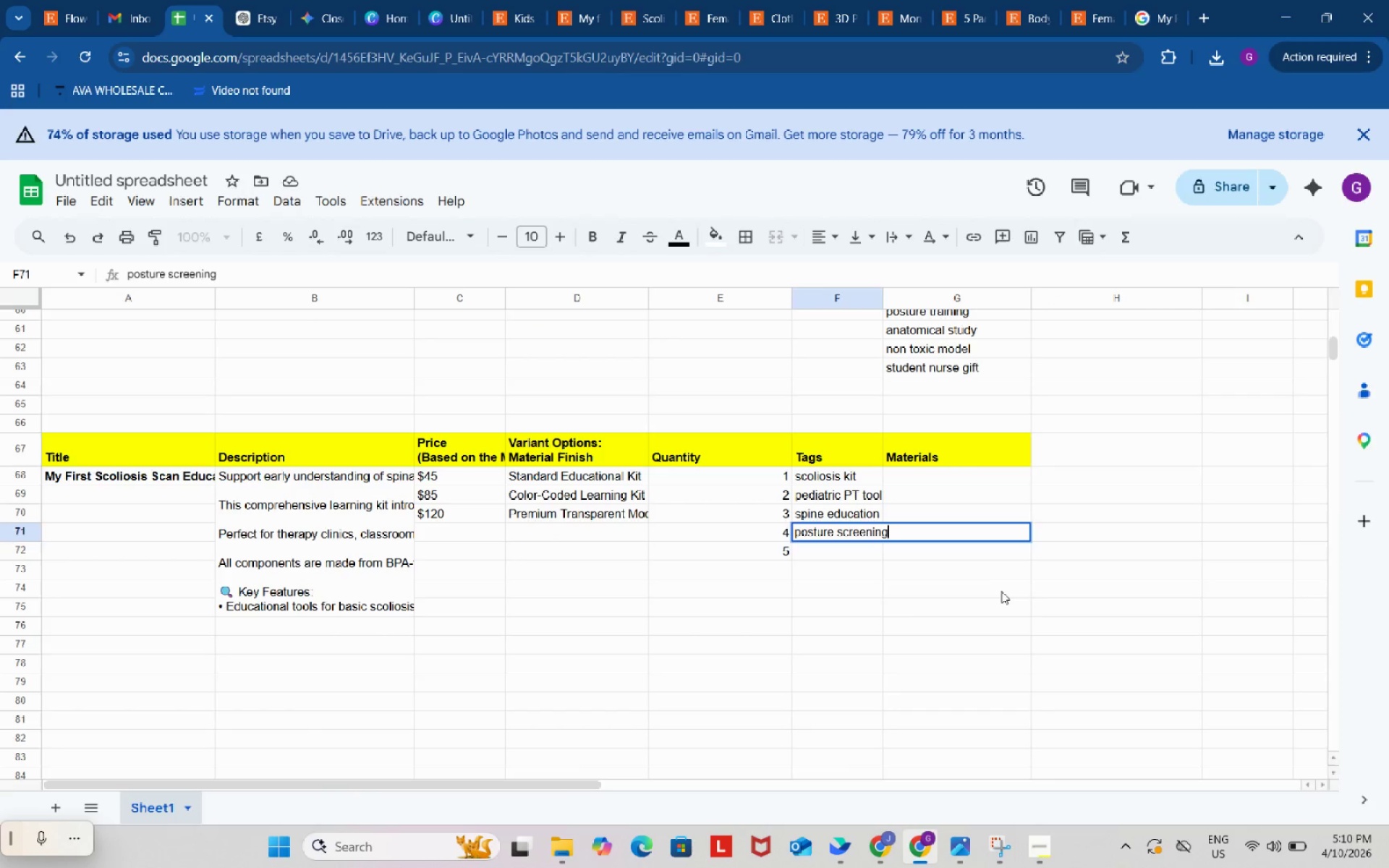 
left_click([1001, 591])
 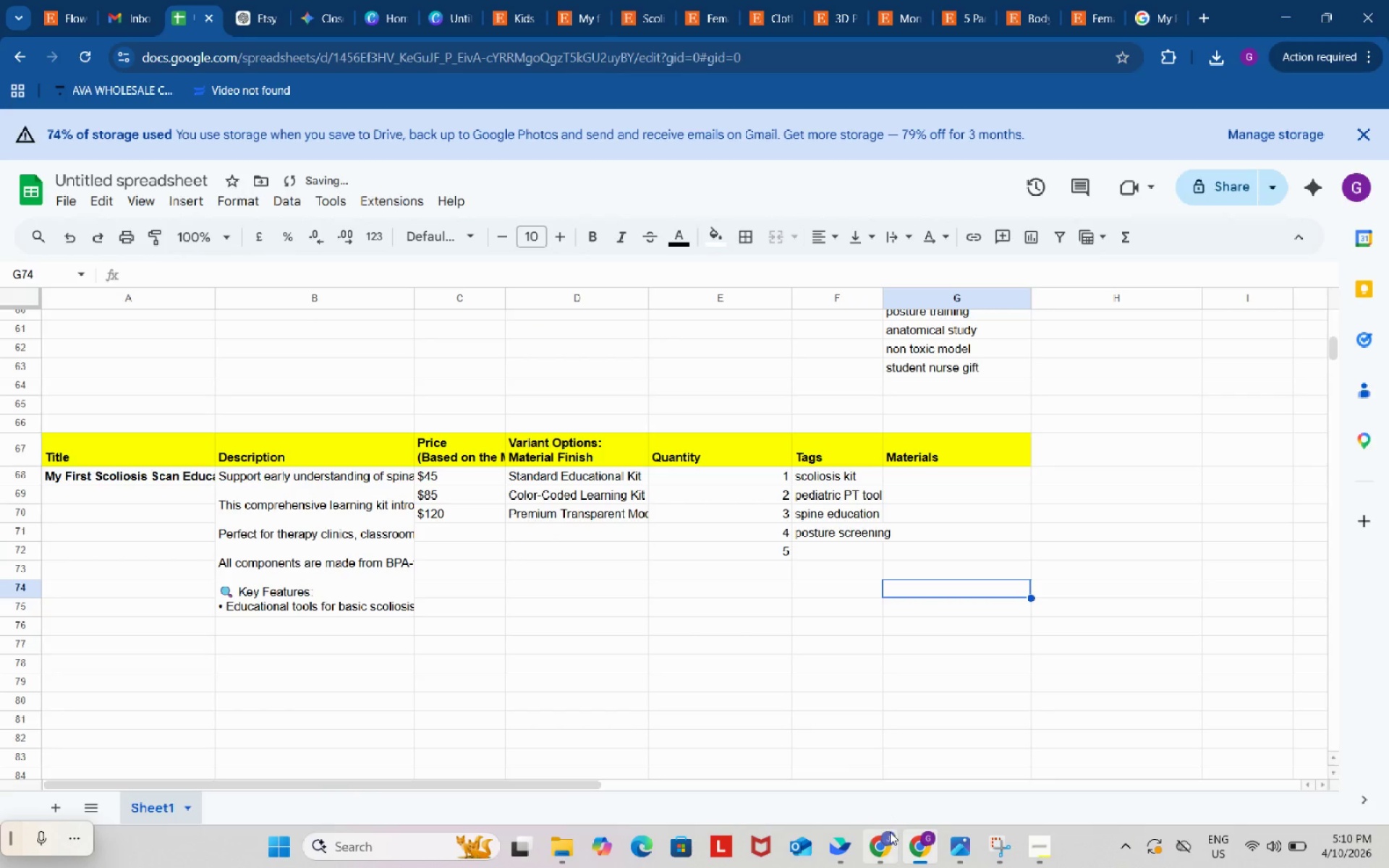 
left_click([889, 835])
 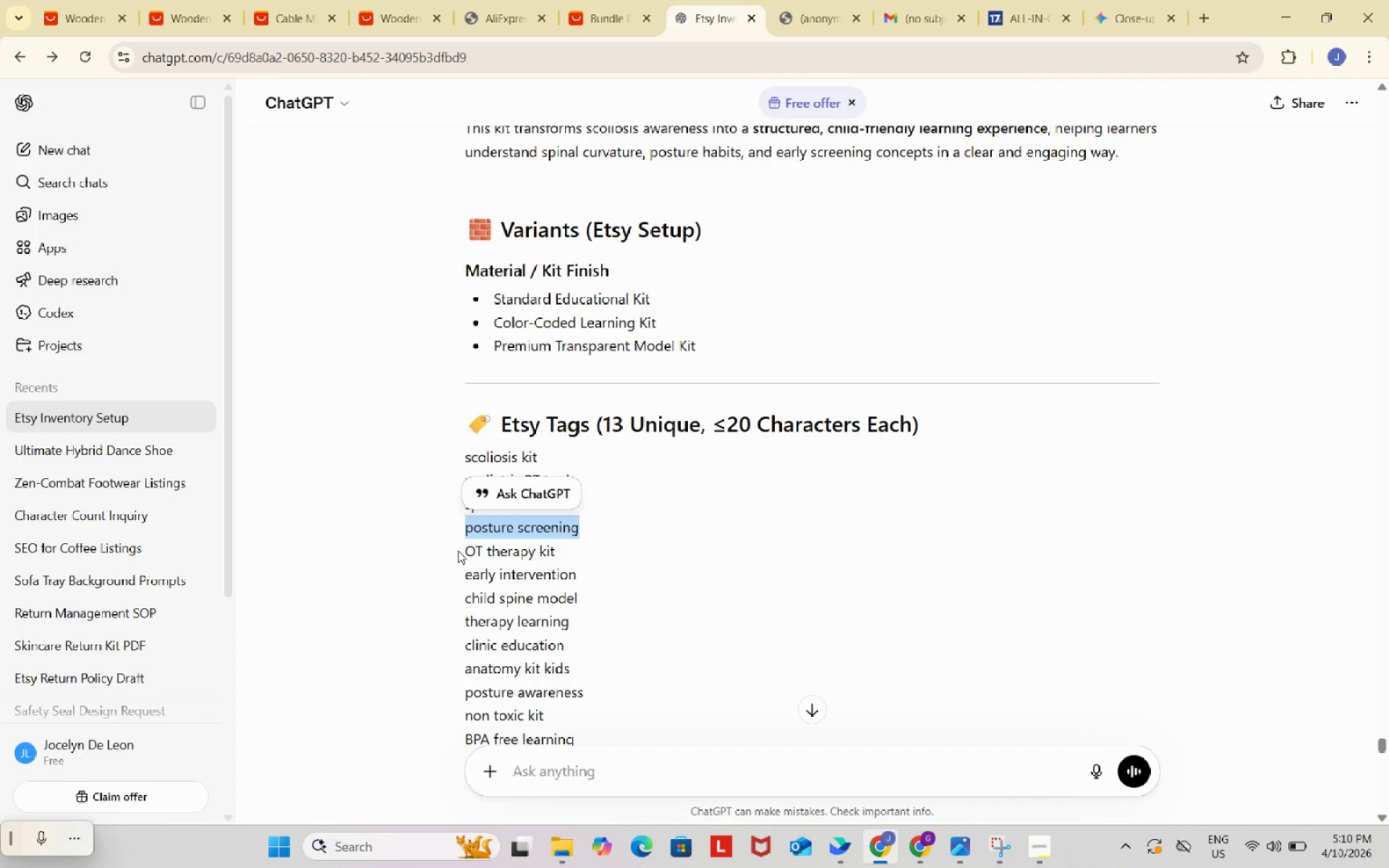 
left_click_drag(start_coordinate=[459, 552], to_coordinate=[562, 551])
 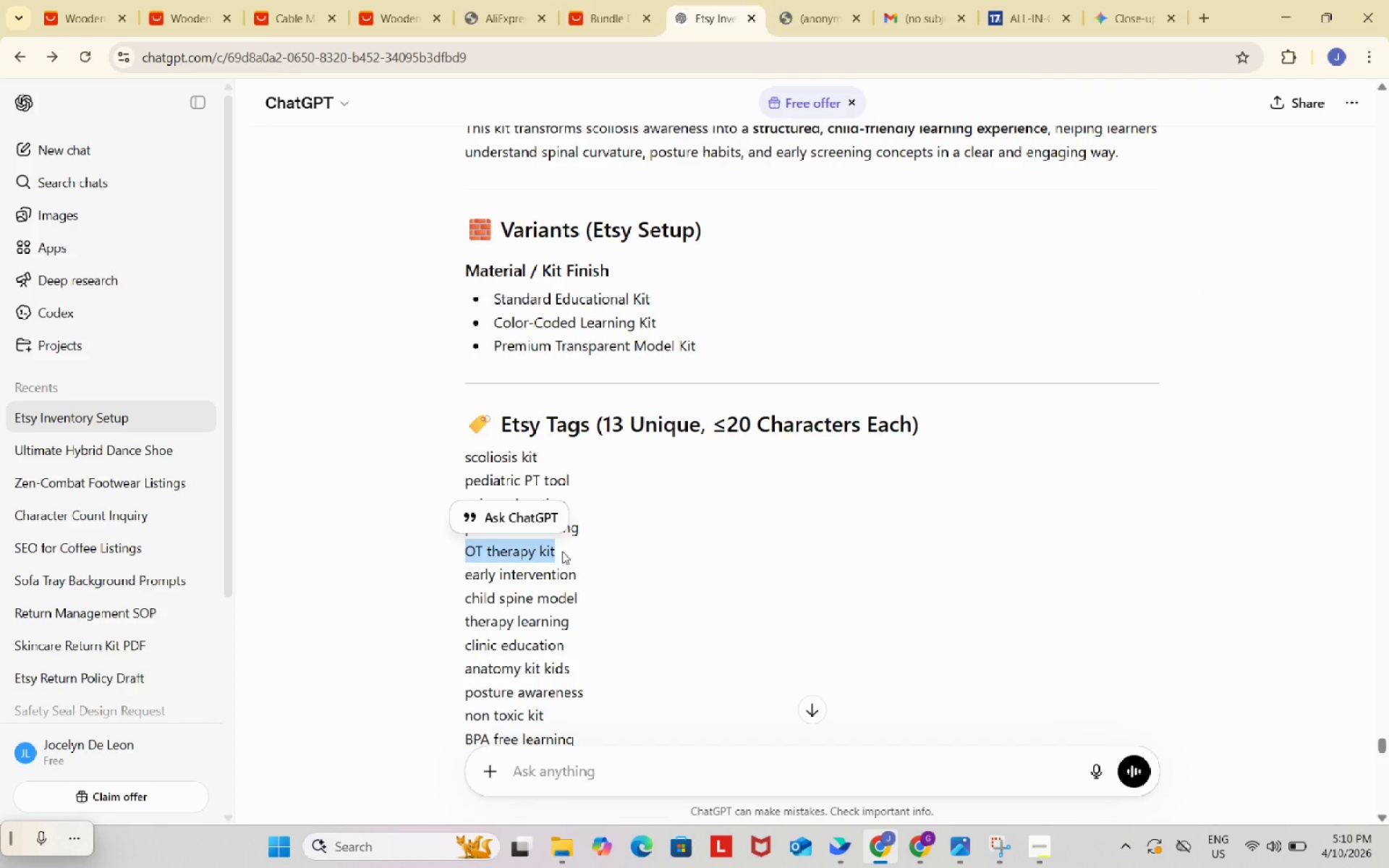 
key(Control+ControlLeft)
 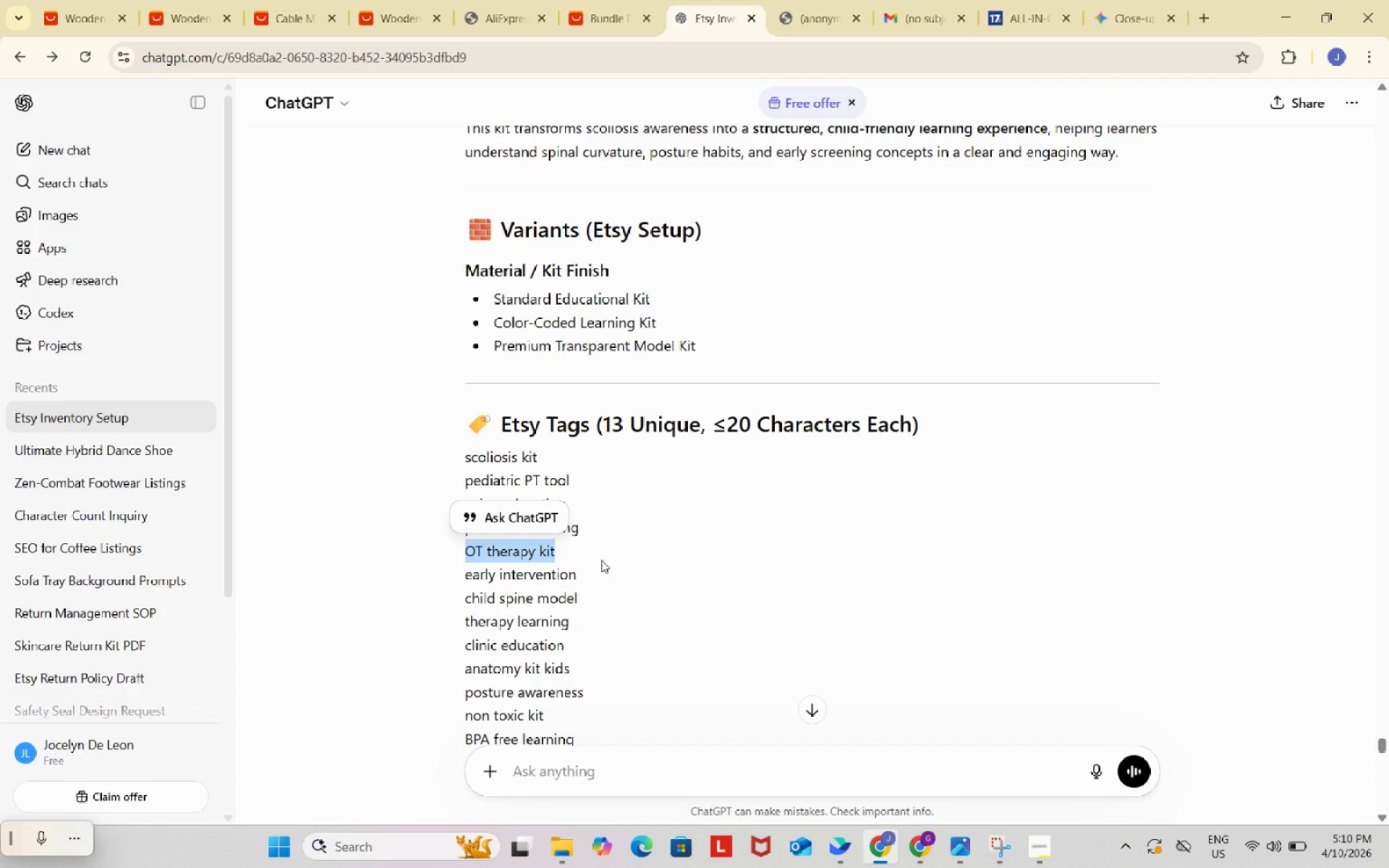 
key(Control+C)
 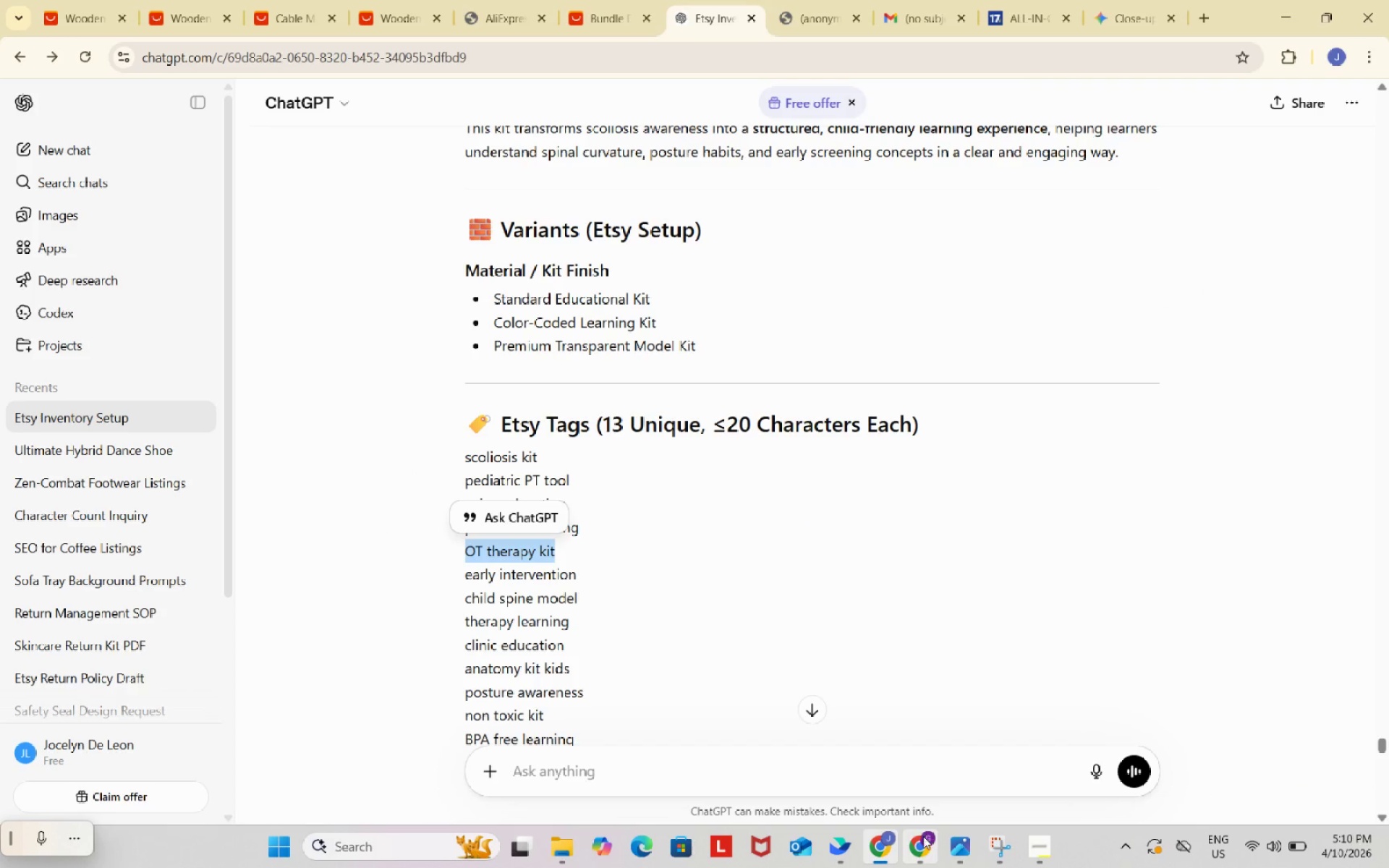 
left_click([923, 840])
 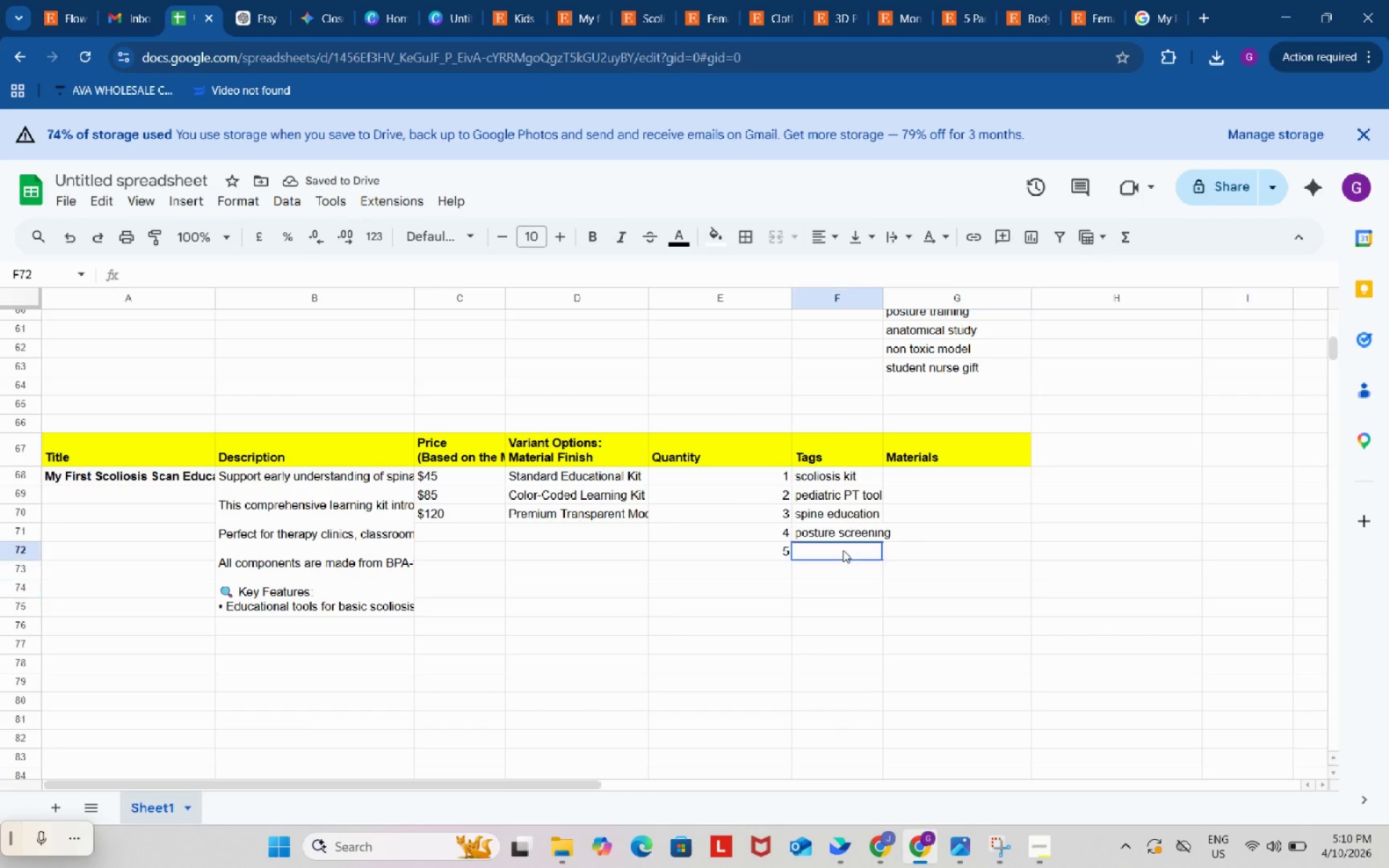 
double_click([843, 550])
 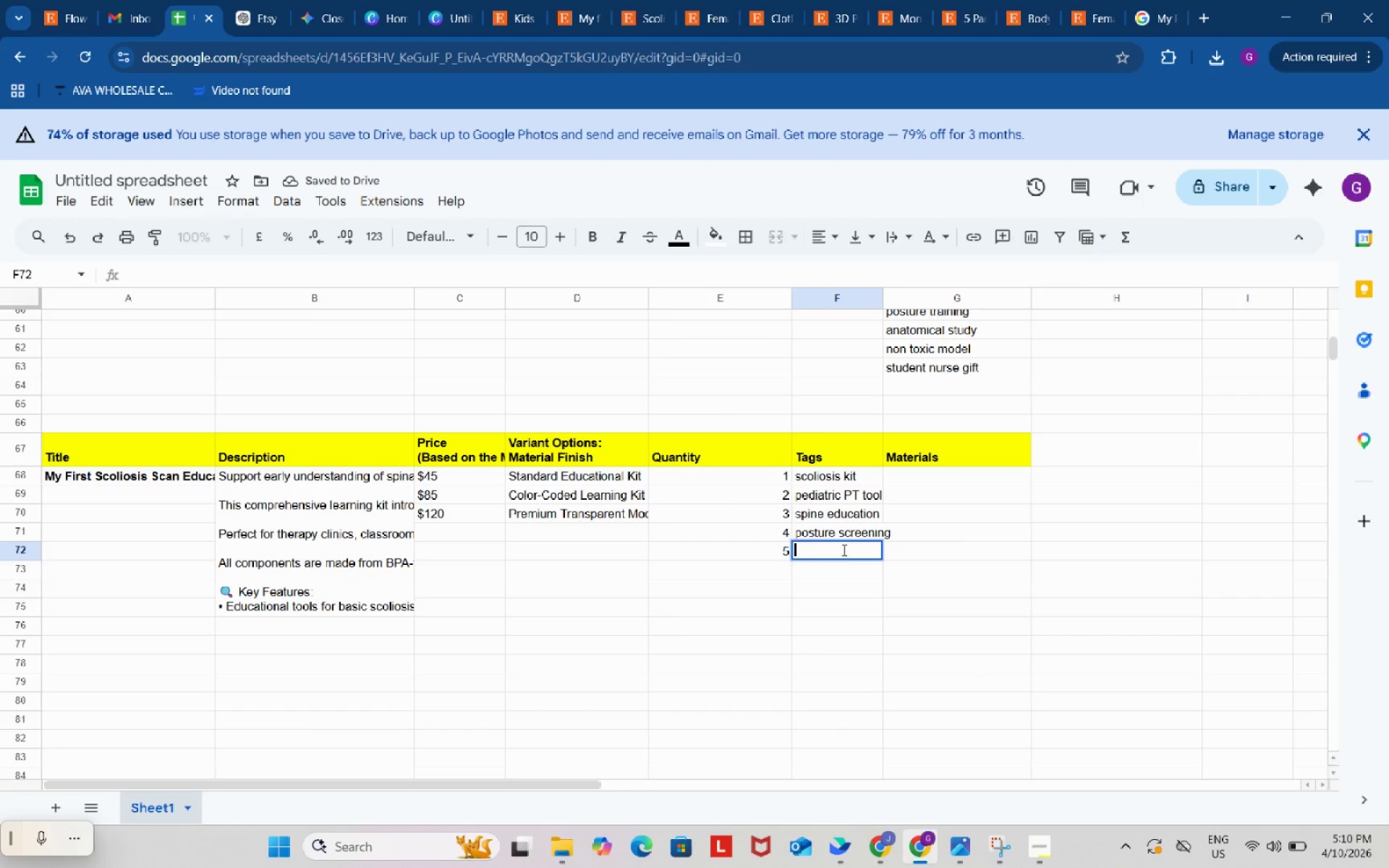 
key(Control+ControlLeft)
 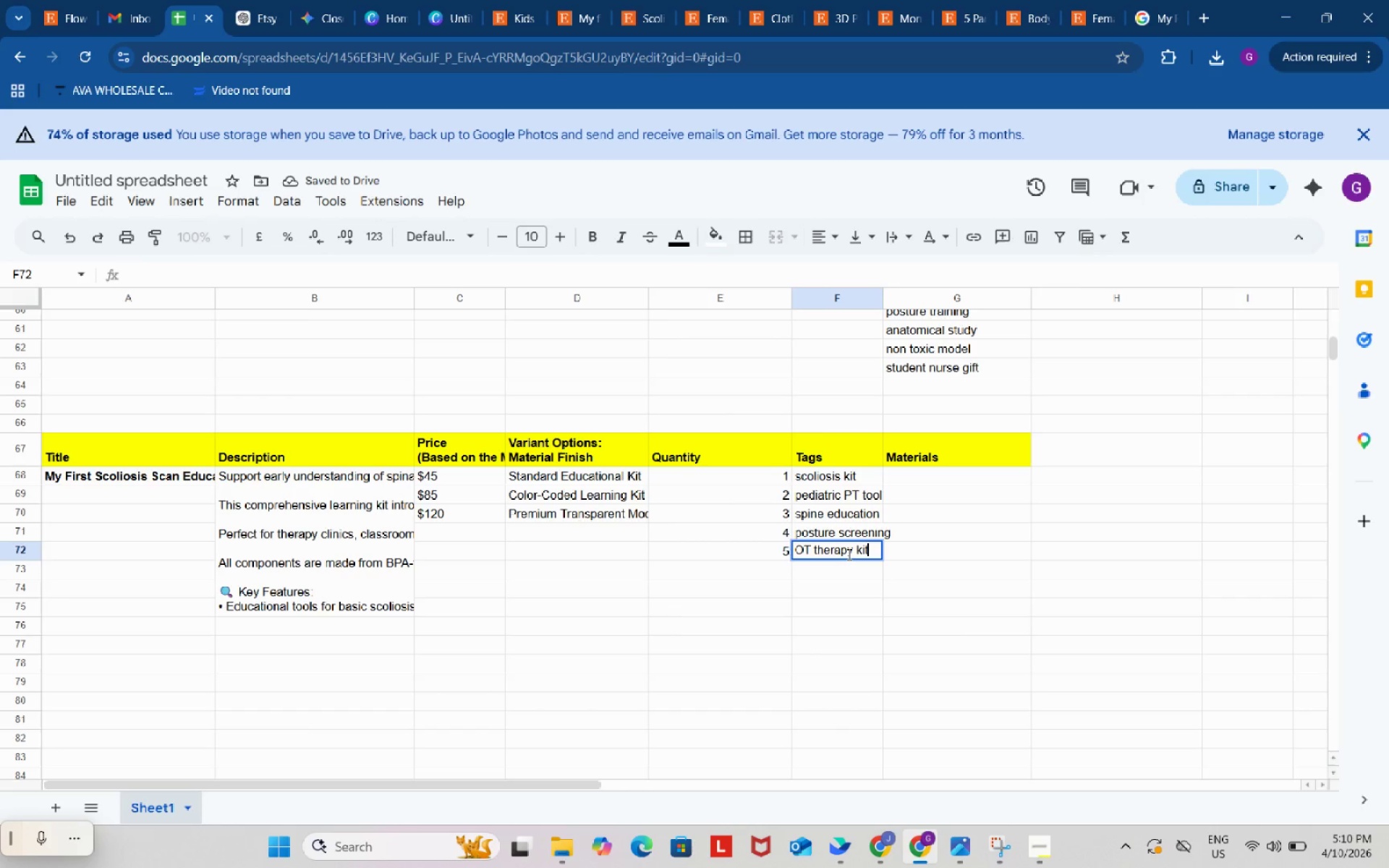 
key(Control+V)
 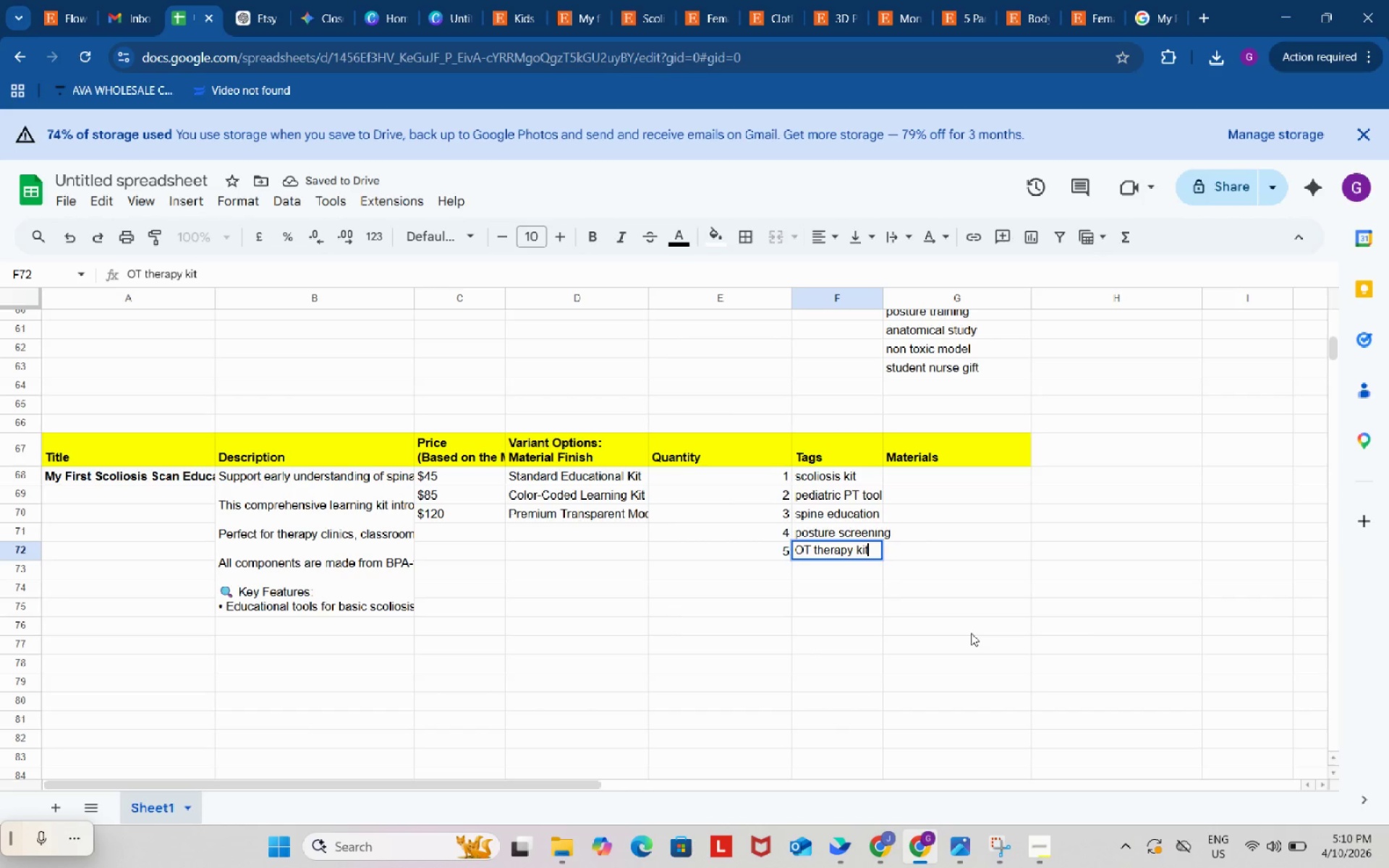 
left_click([971, 633])
 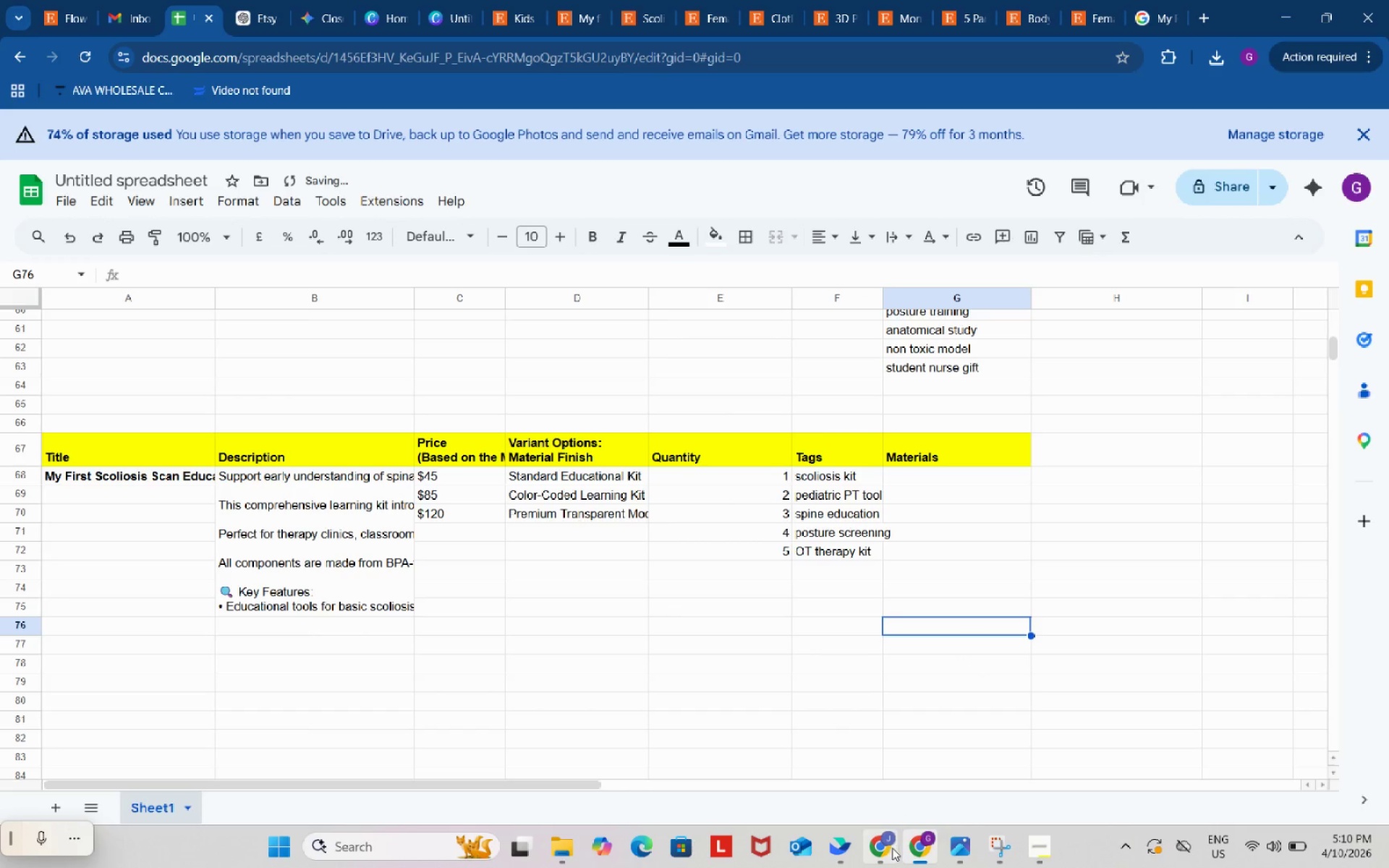 
left_click([883, 848])
 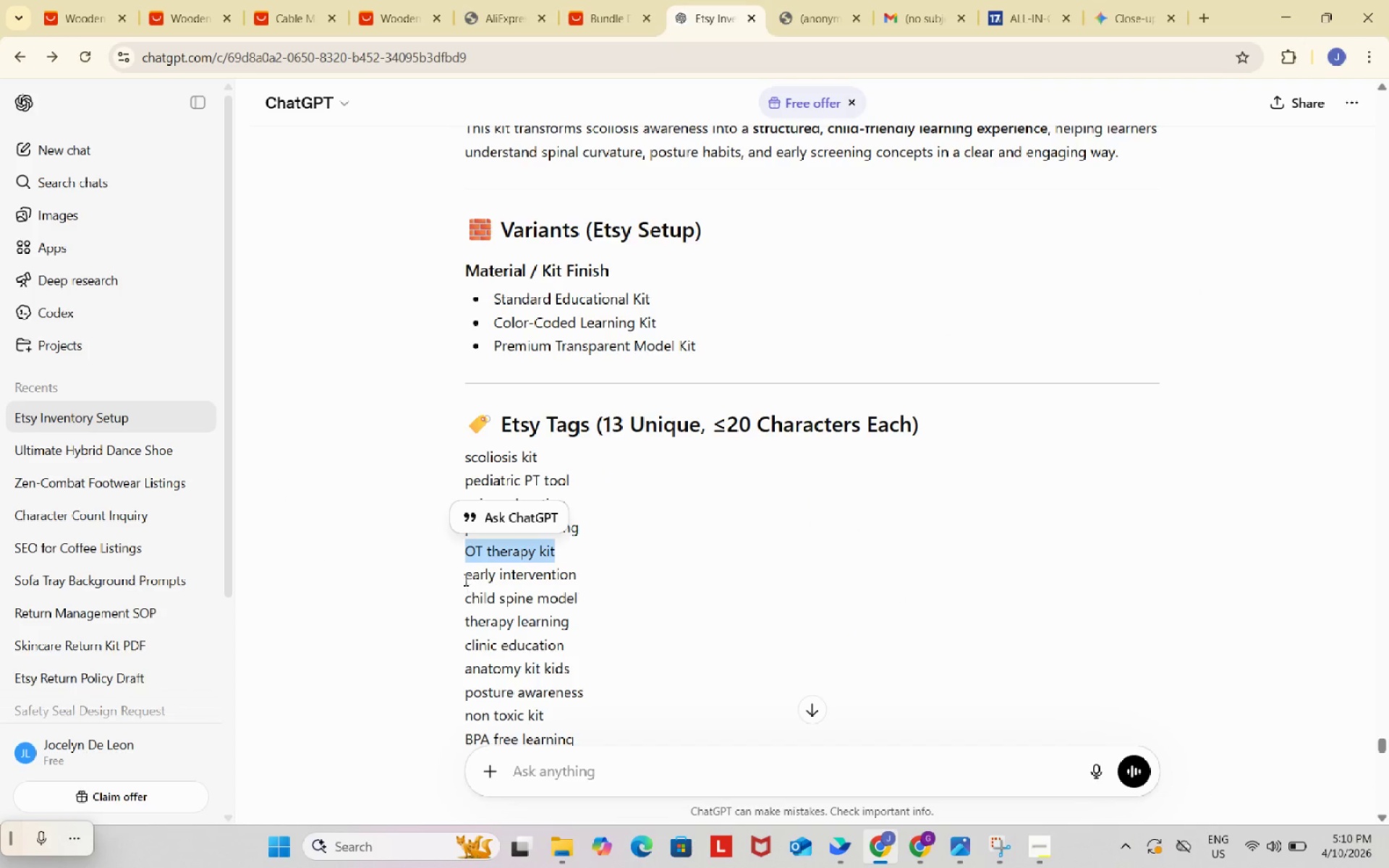 
left_click_drag(start_coordinate=[456, 574], to_coordinate=[580, 571])
 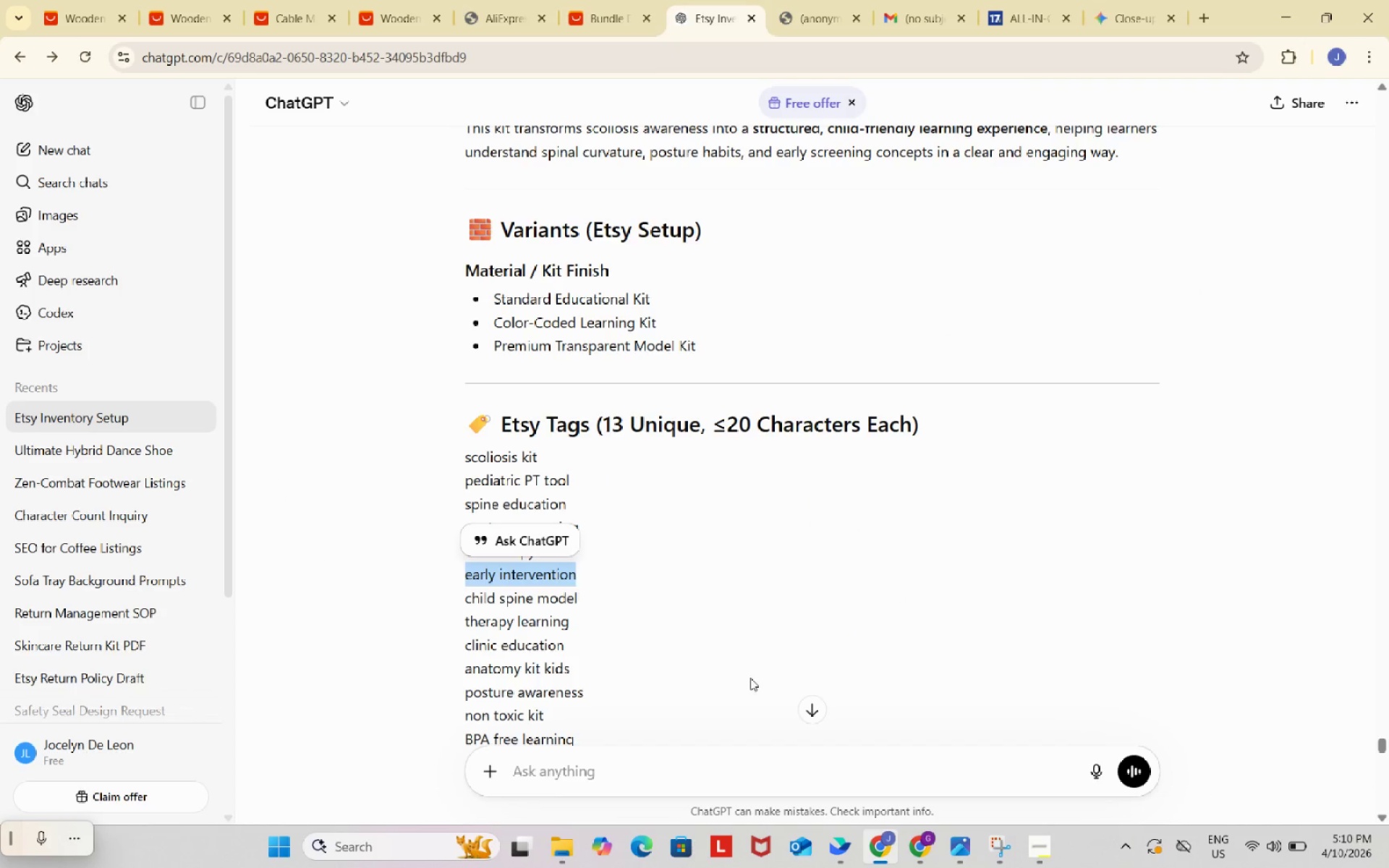 
key(Control+ControlLeft)
 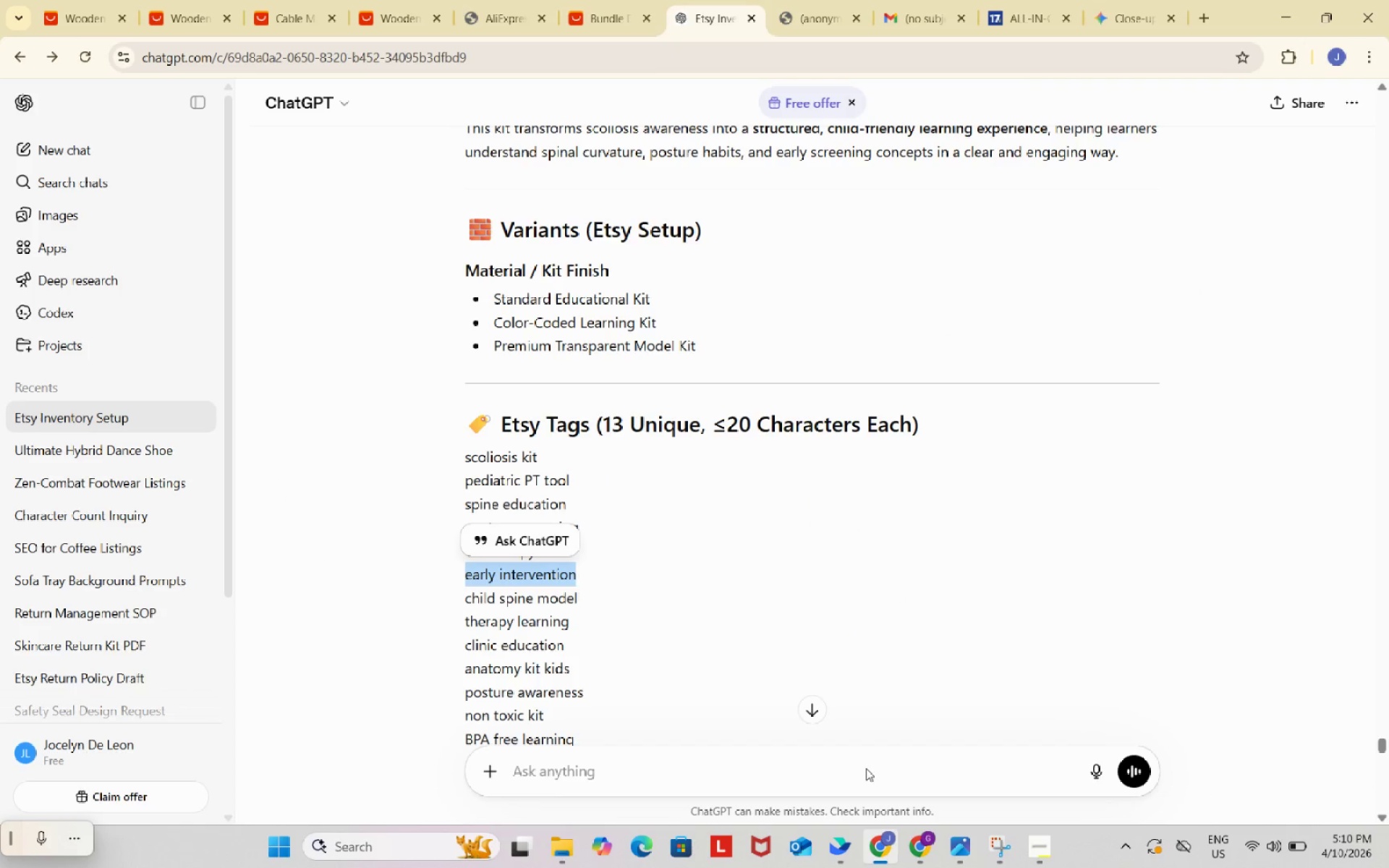 
key(Control+C)
 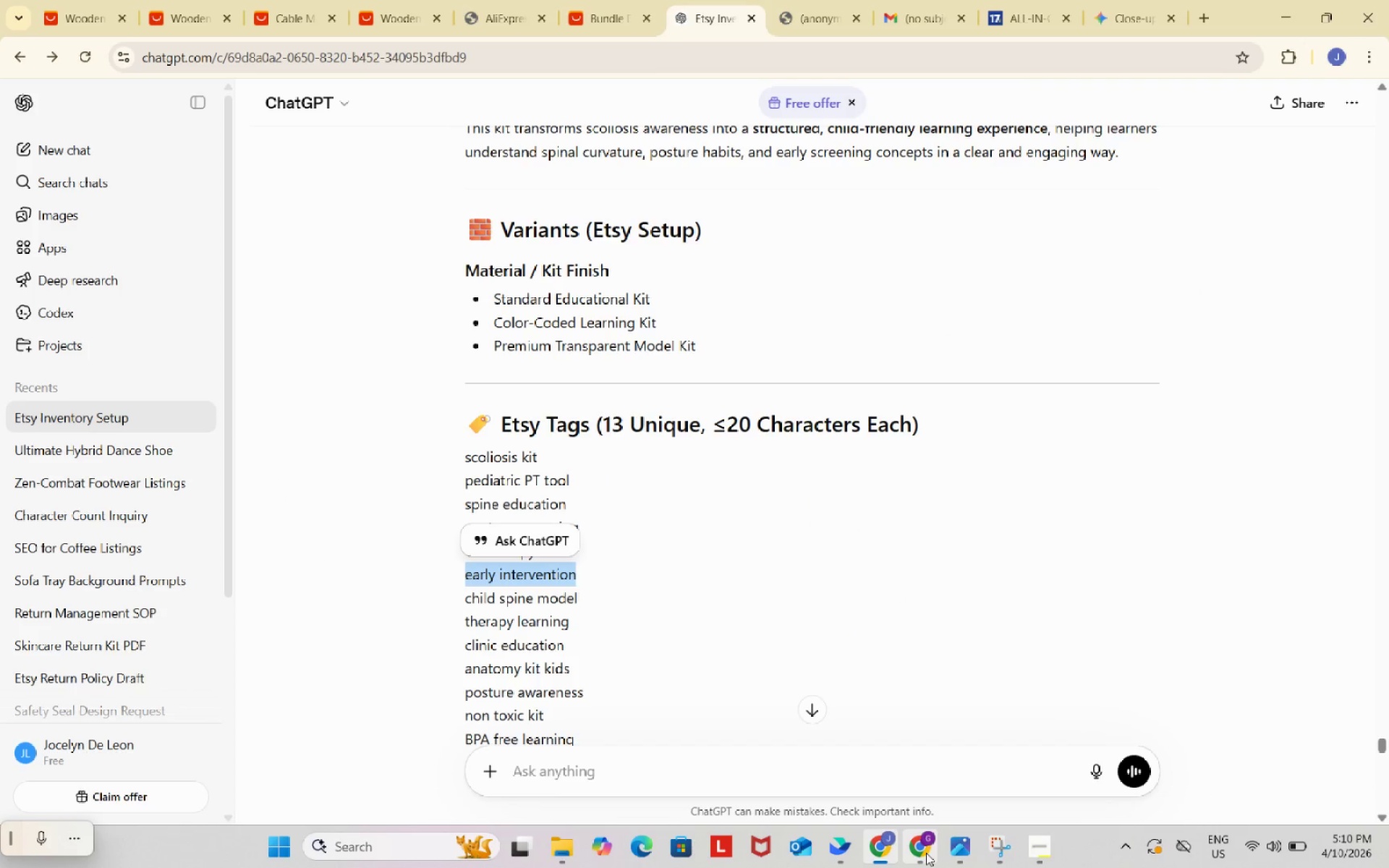 
left_click([926, 853])
 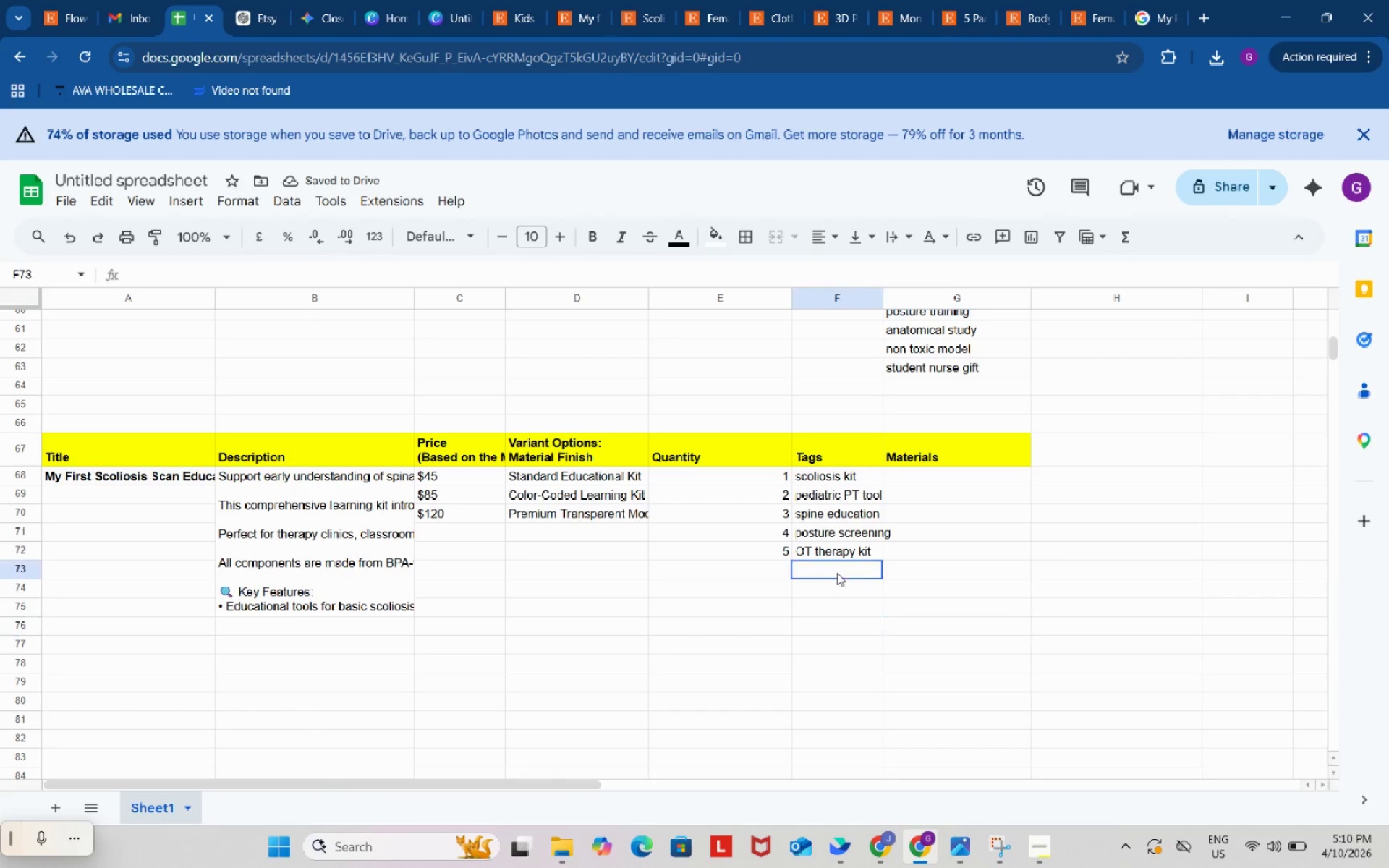 
double_click([837, 573])
 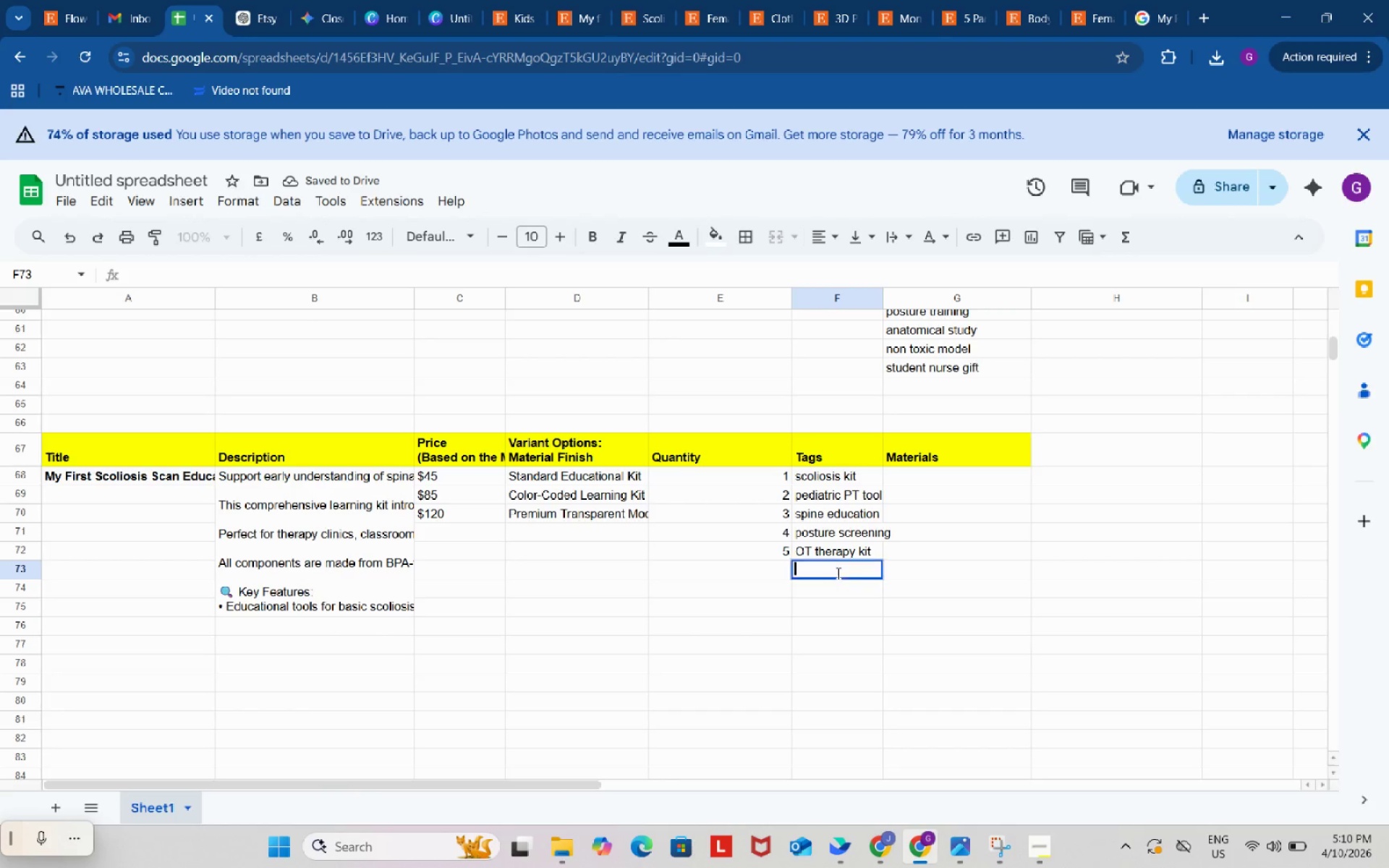 
key(Control+ControlLeft)
 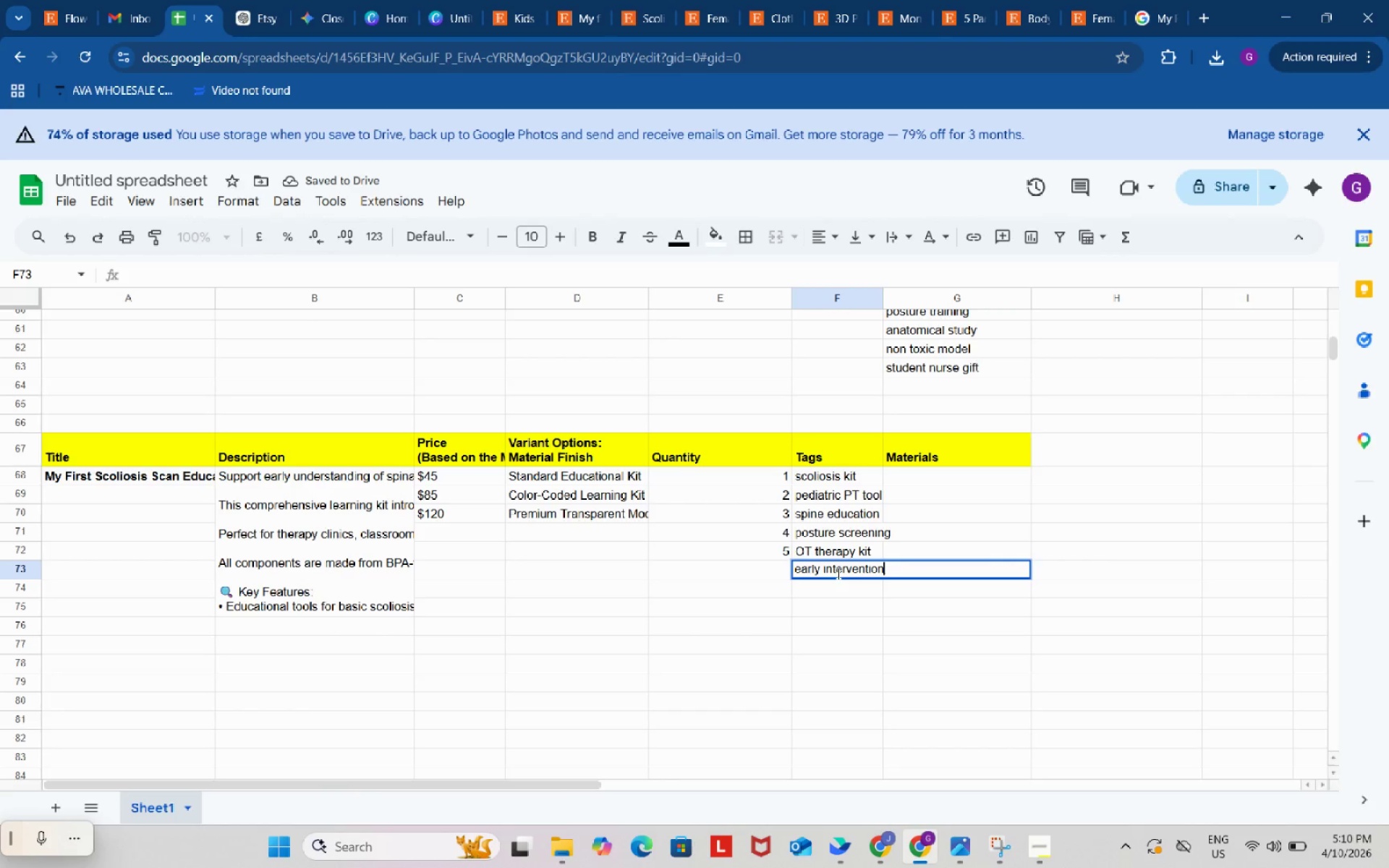 
key(Control+V)
 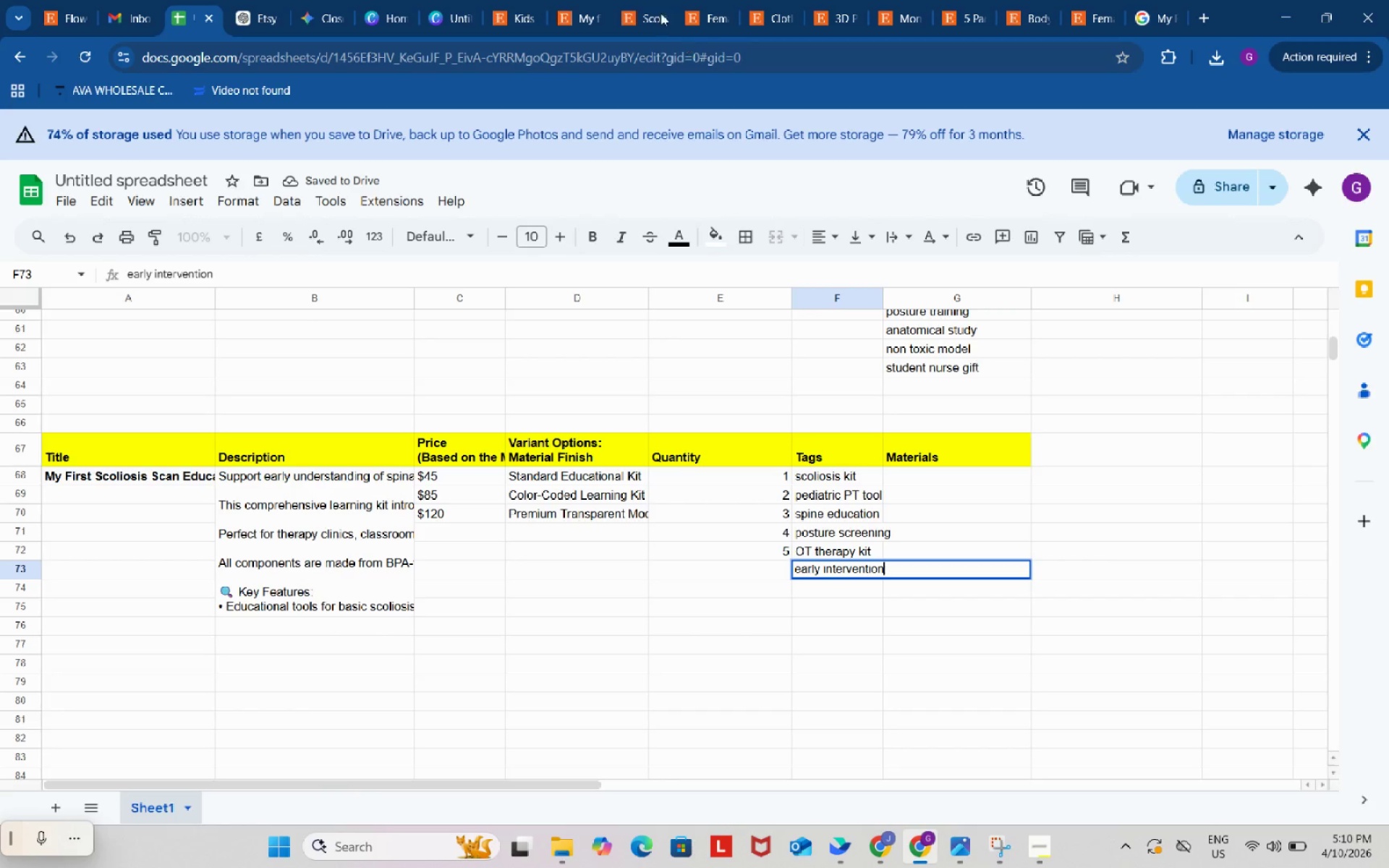 
left_click([642, 0])
 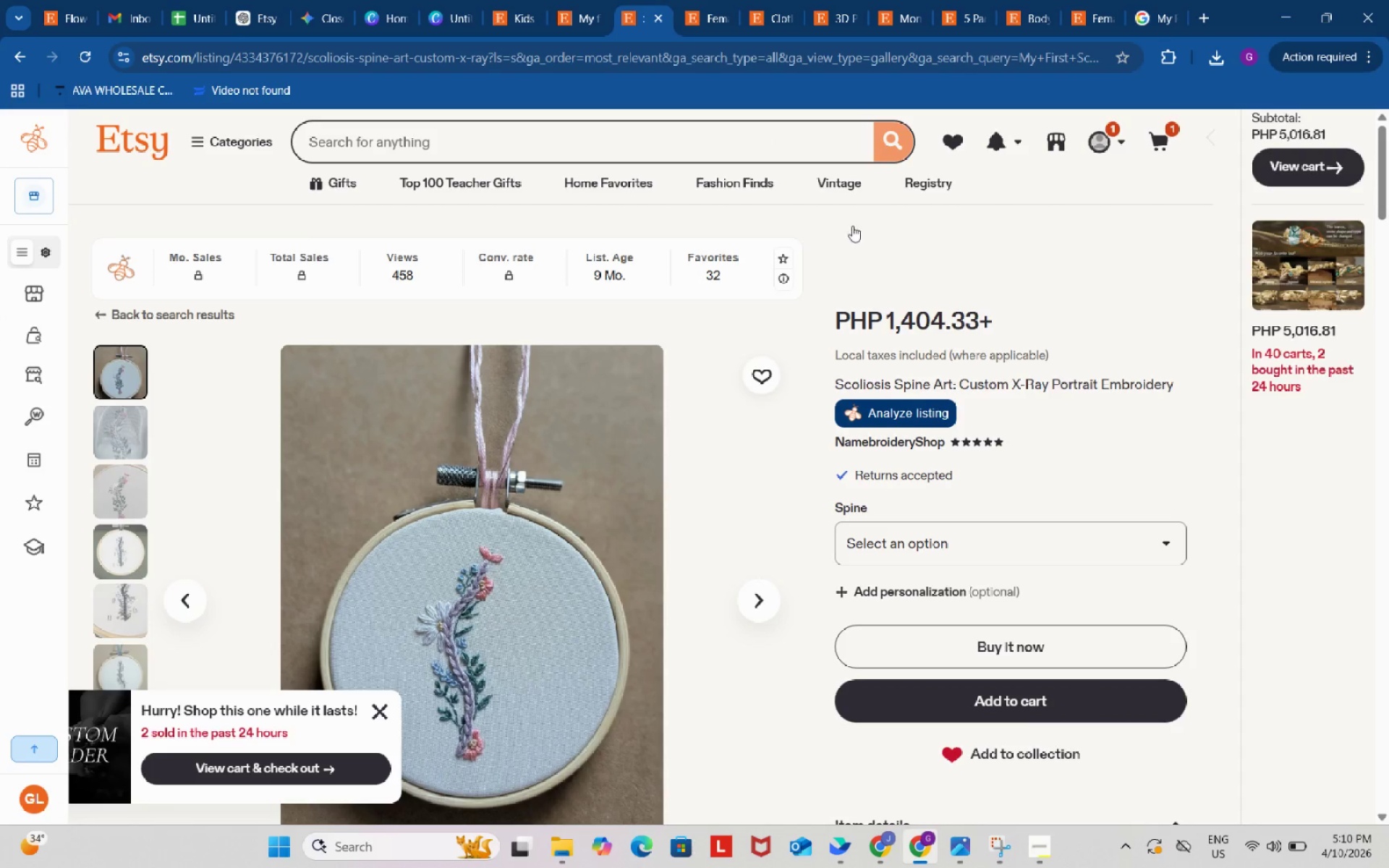 
left_click([1006, 490])
 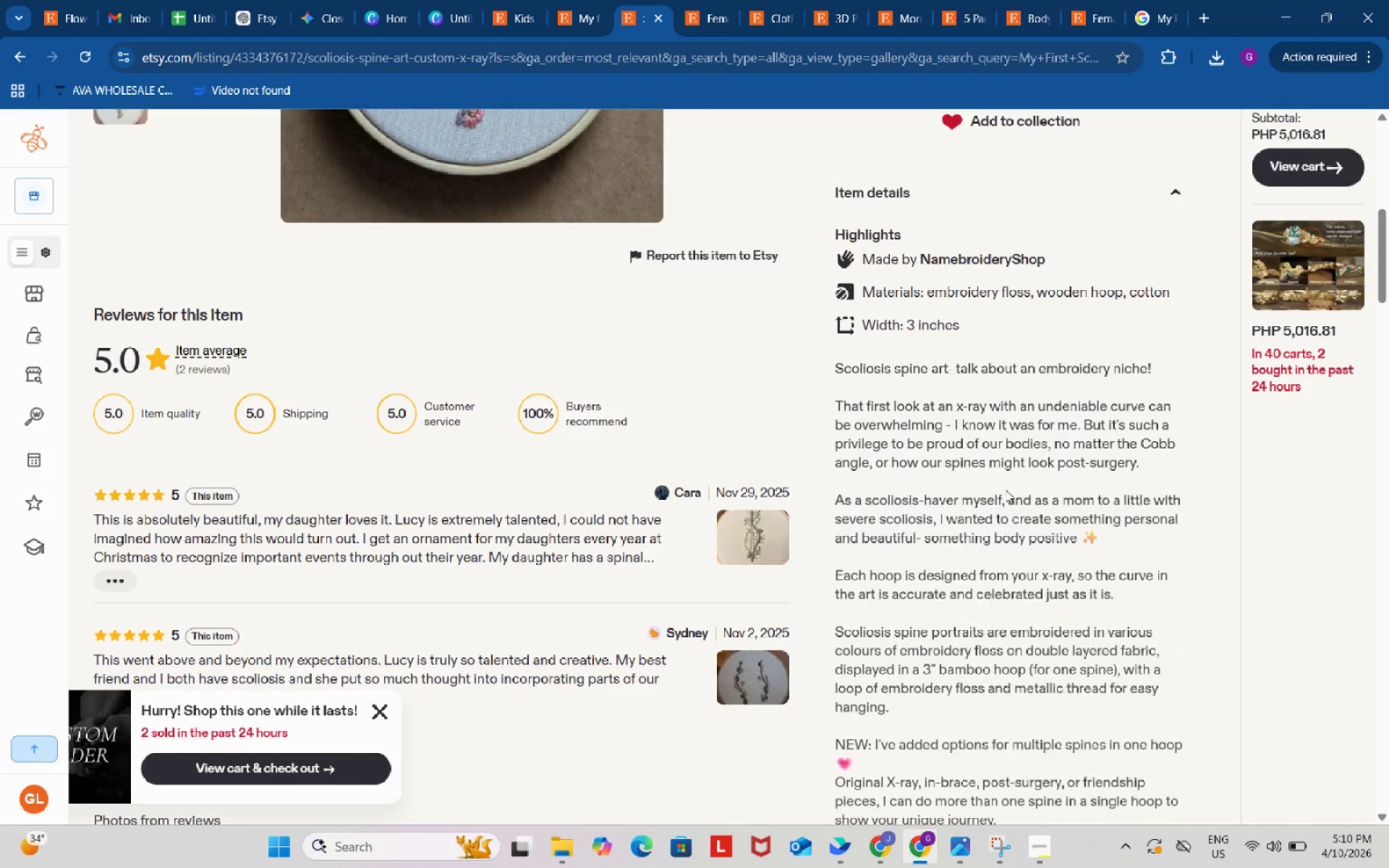 
scroll: coordinate [1006, 490], scroll_direction: down, amount: 9.0
 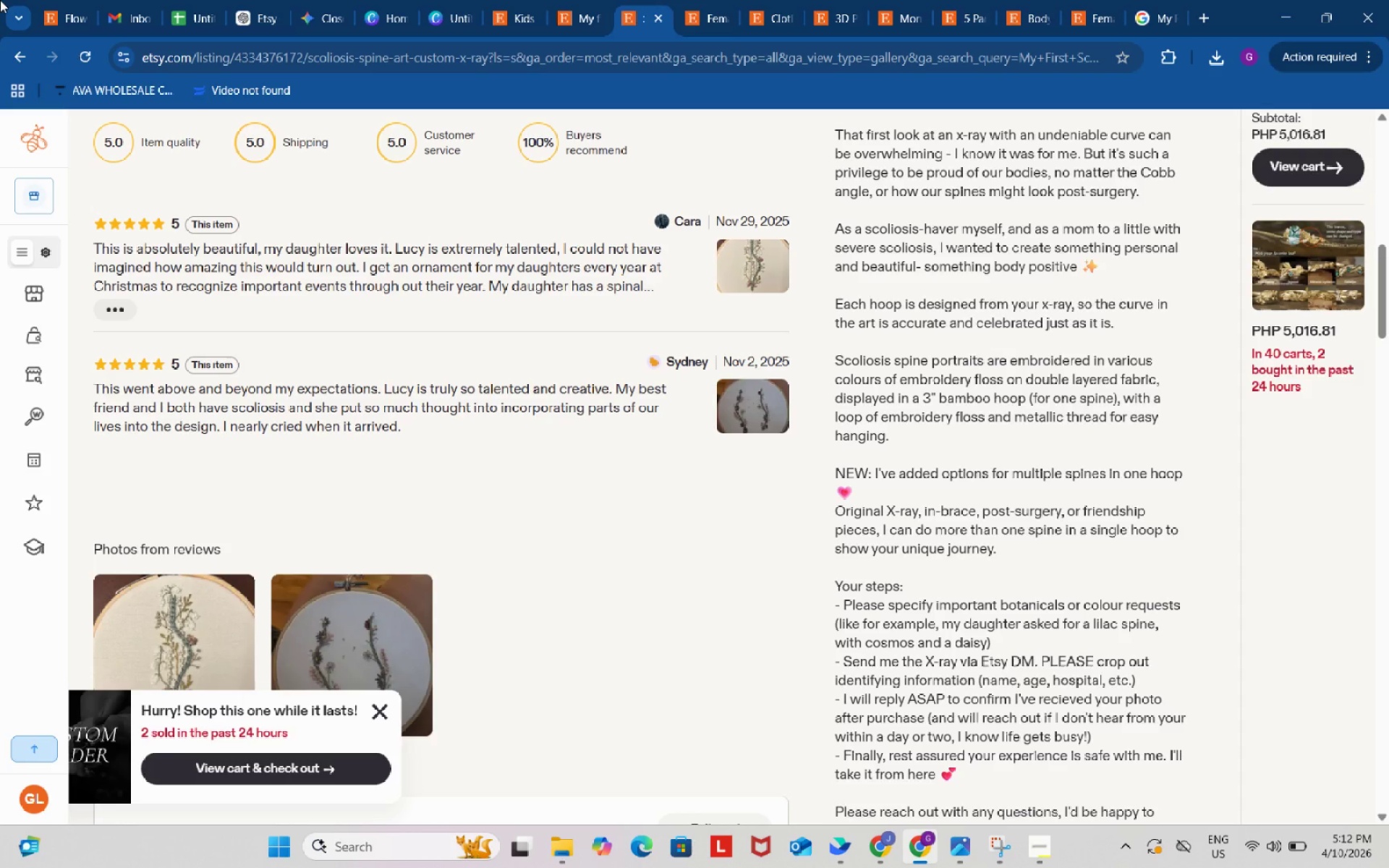 
wait(125.41)
 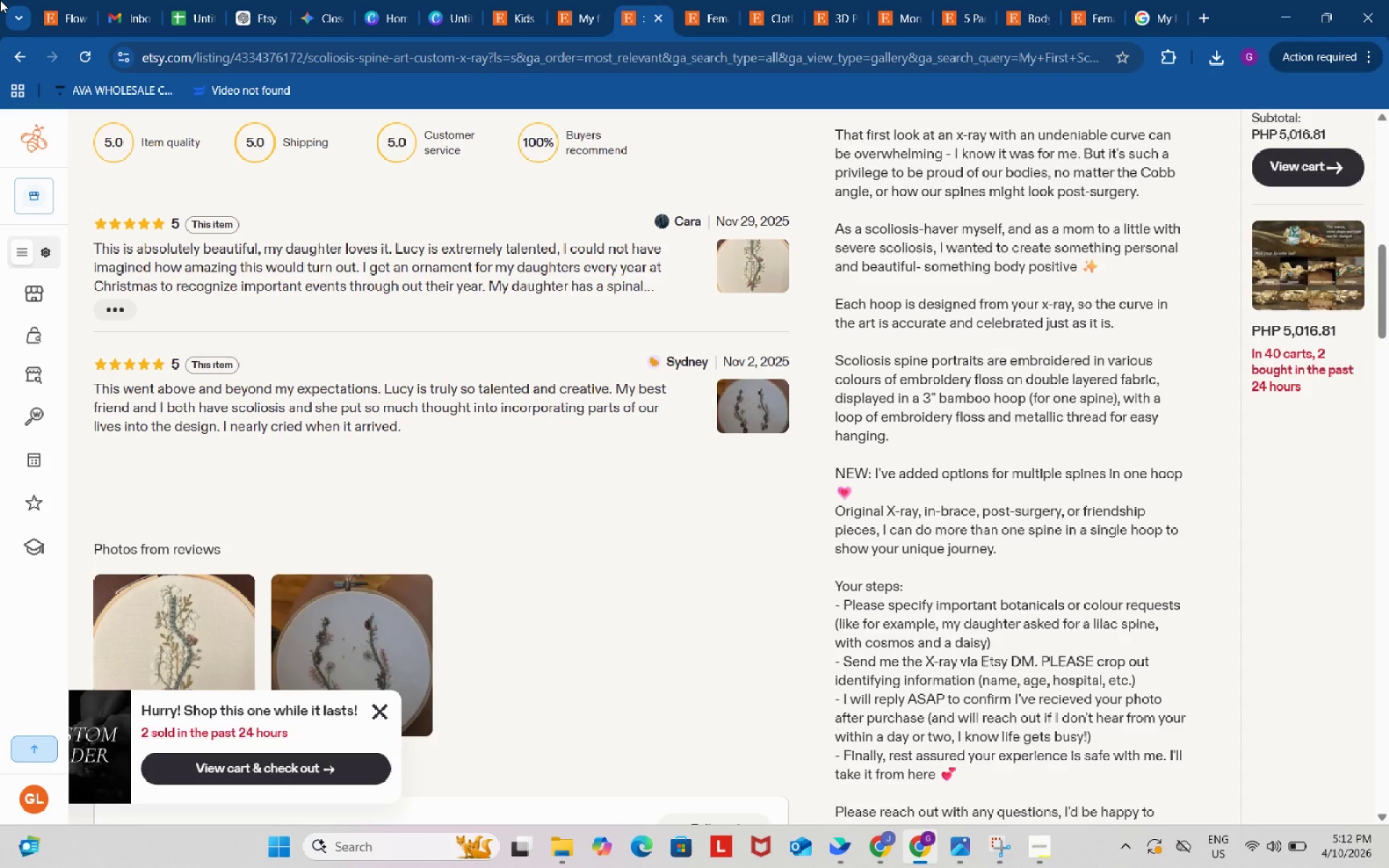 
scroll: coordinate [860, 160], scroll_direction: down, amount: 6.0
 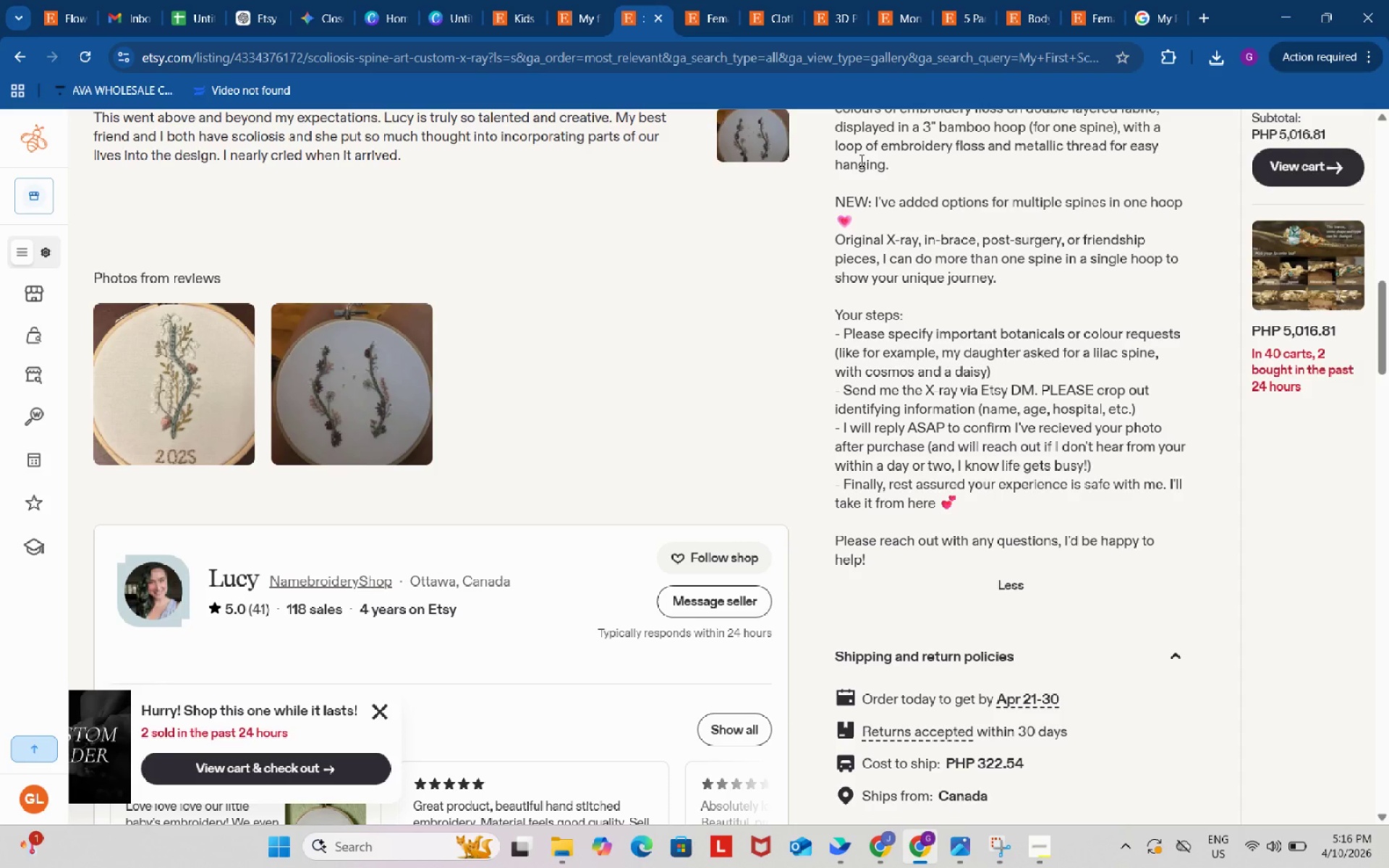 
wait(200.93)
 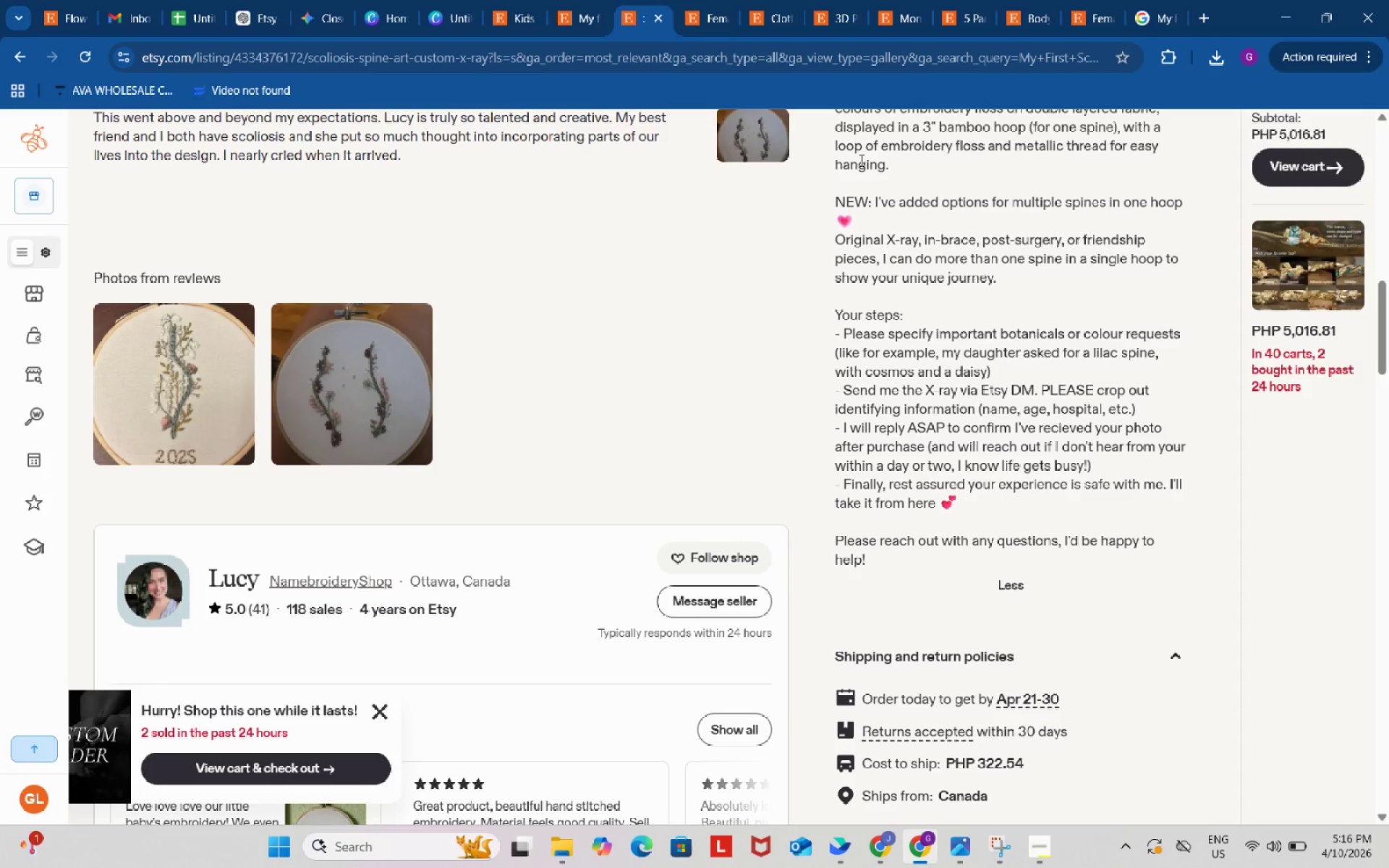 
scroll: coordinate [945, 281], scroll_direction: up, amount: 3.0
 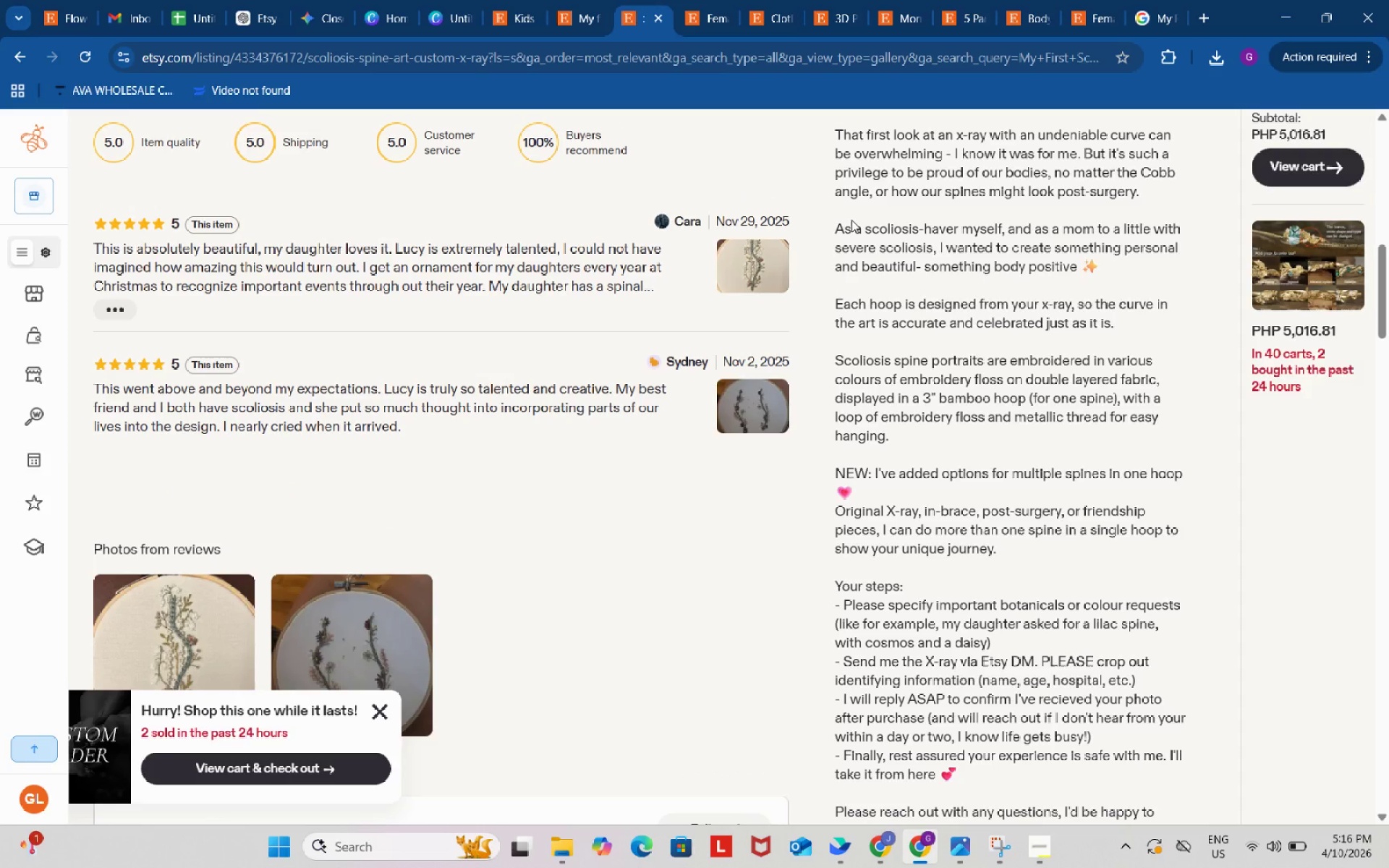 
left_click([927, 454])
 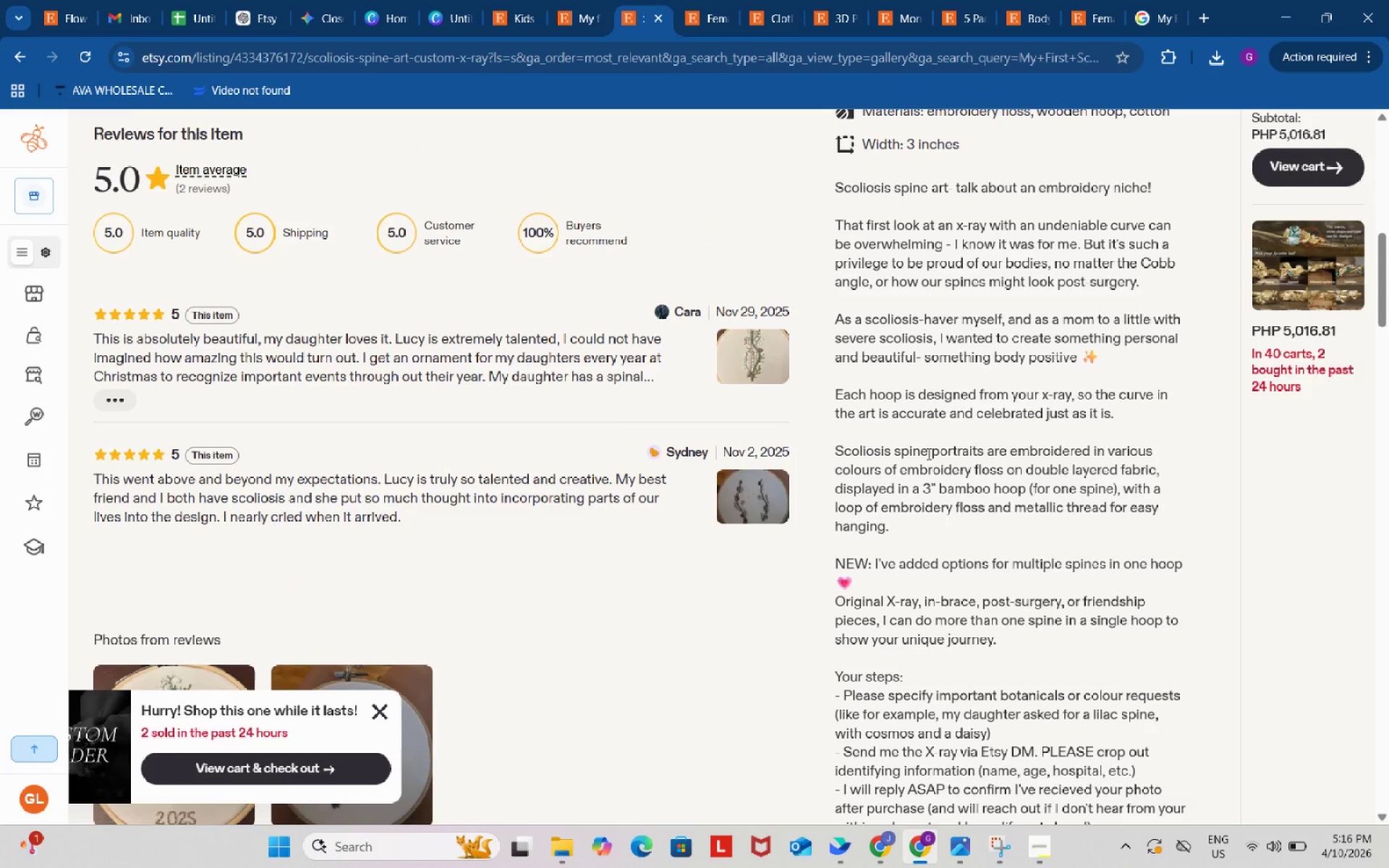 
scroll: coordinate [819, 532], scroll_direction: up, amount: 1.0
 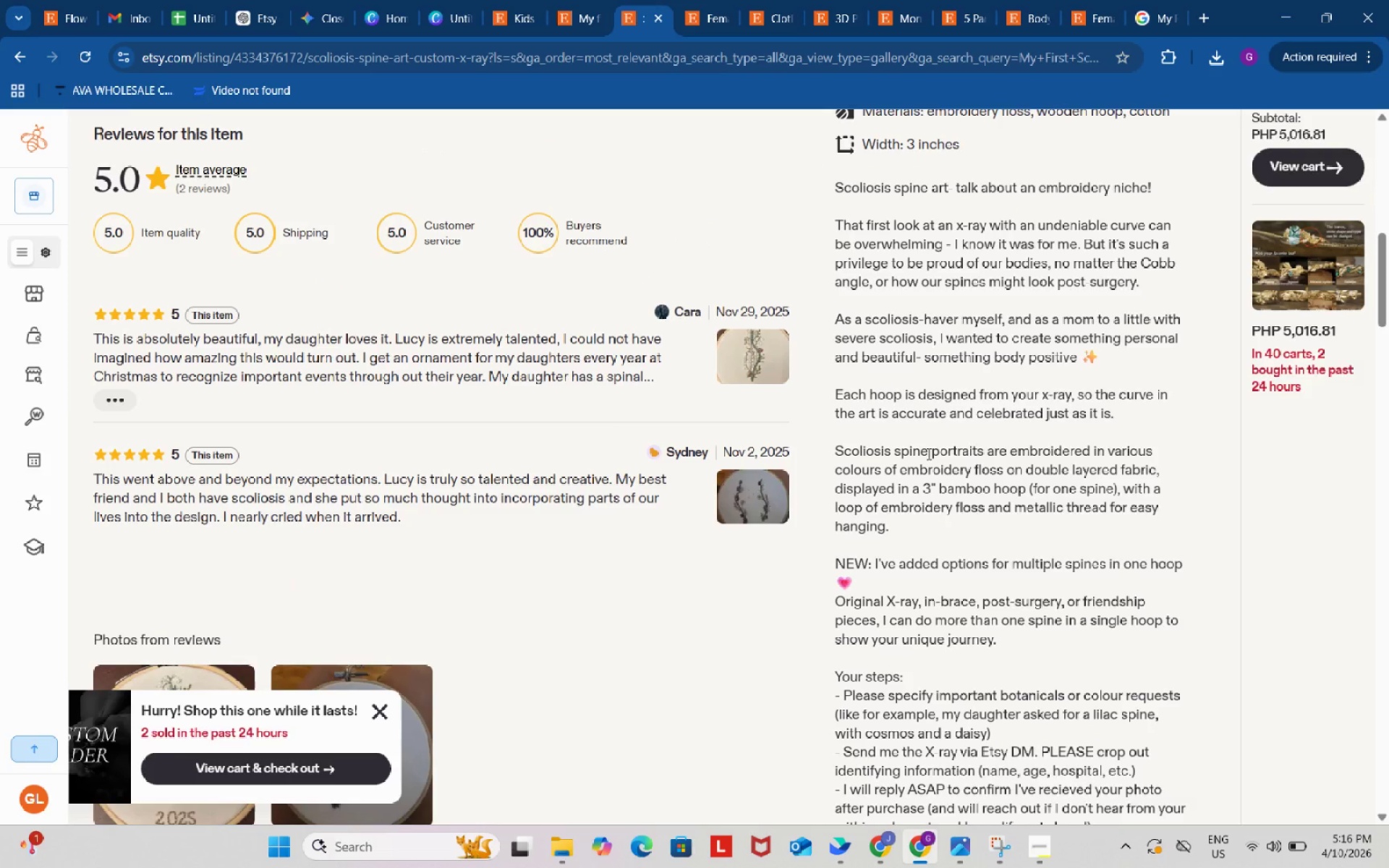 
wait(10.63)
 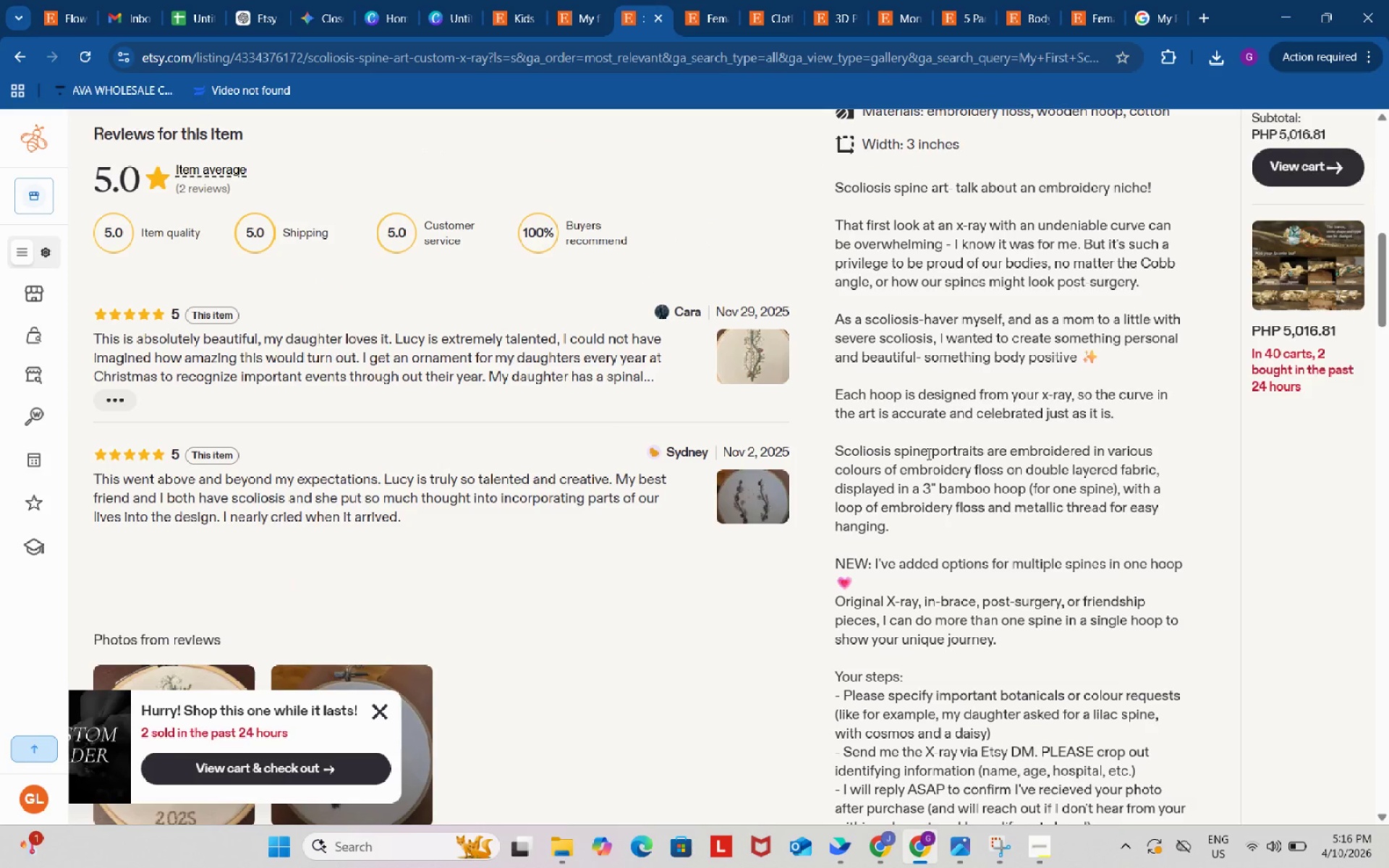 
left_click([191, 0])
 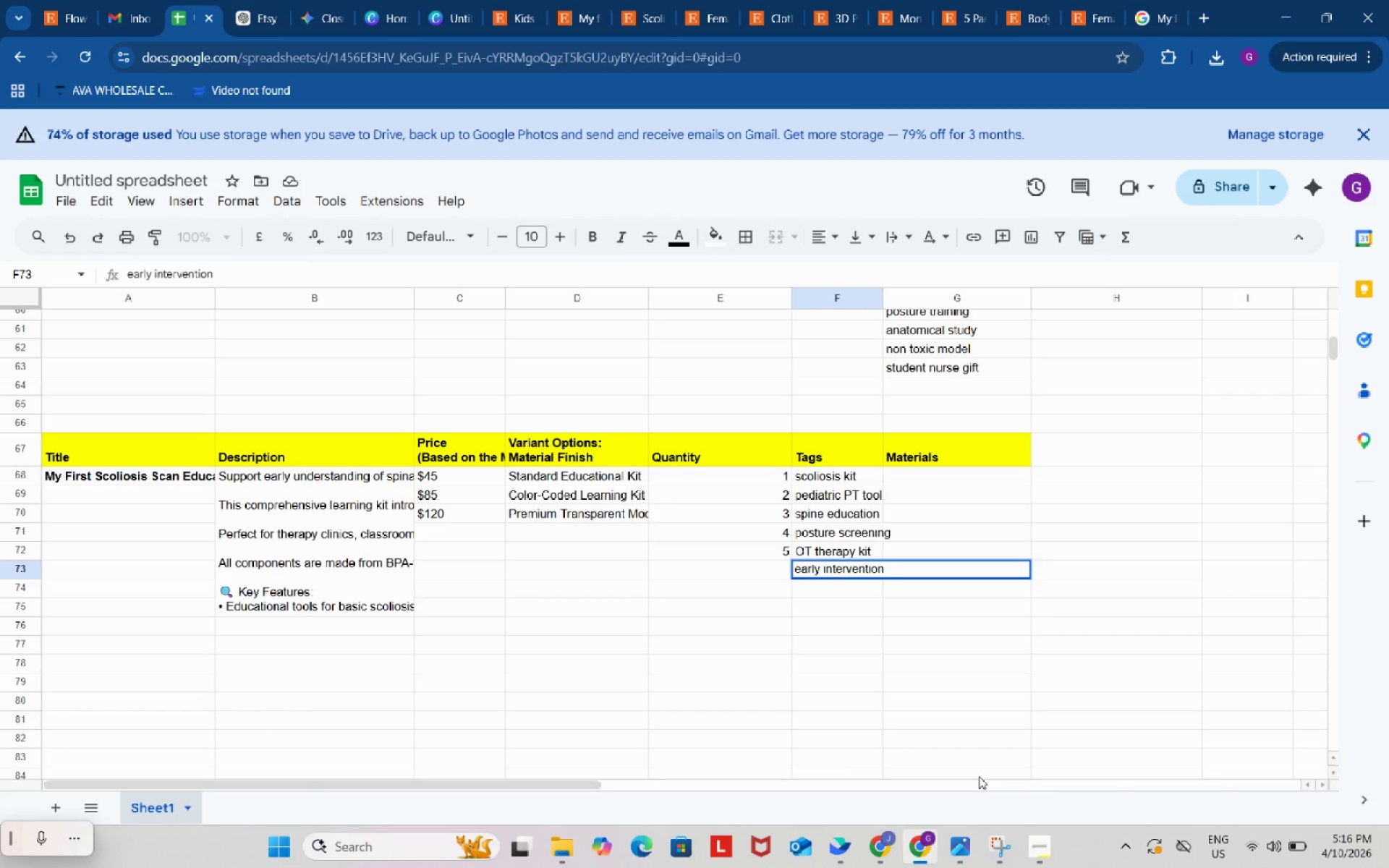 
left_click([885, 839])
 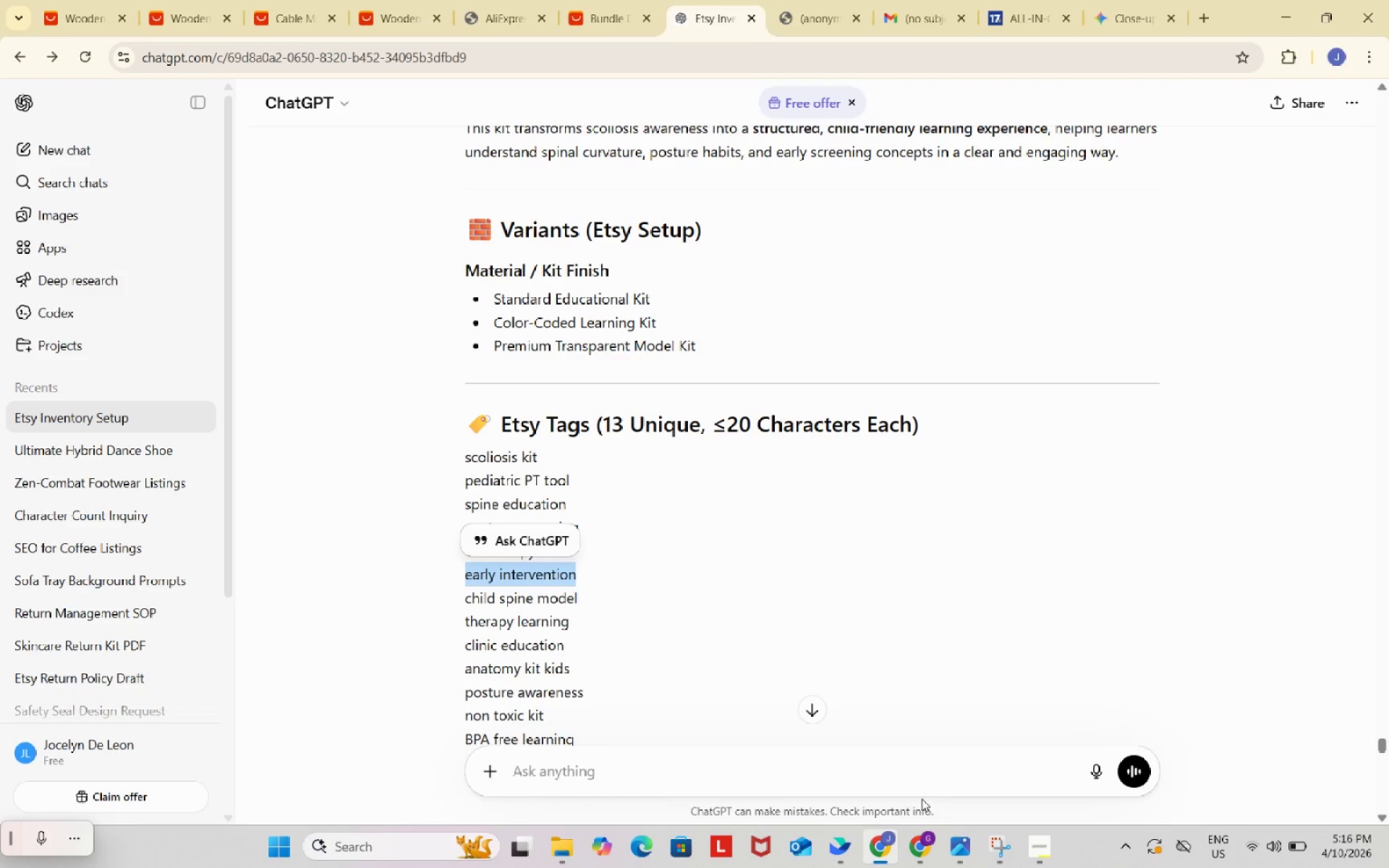 
wait(32.24)
 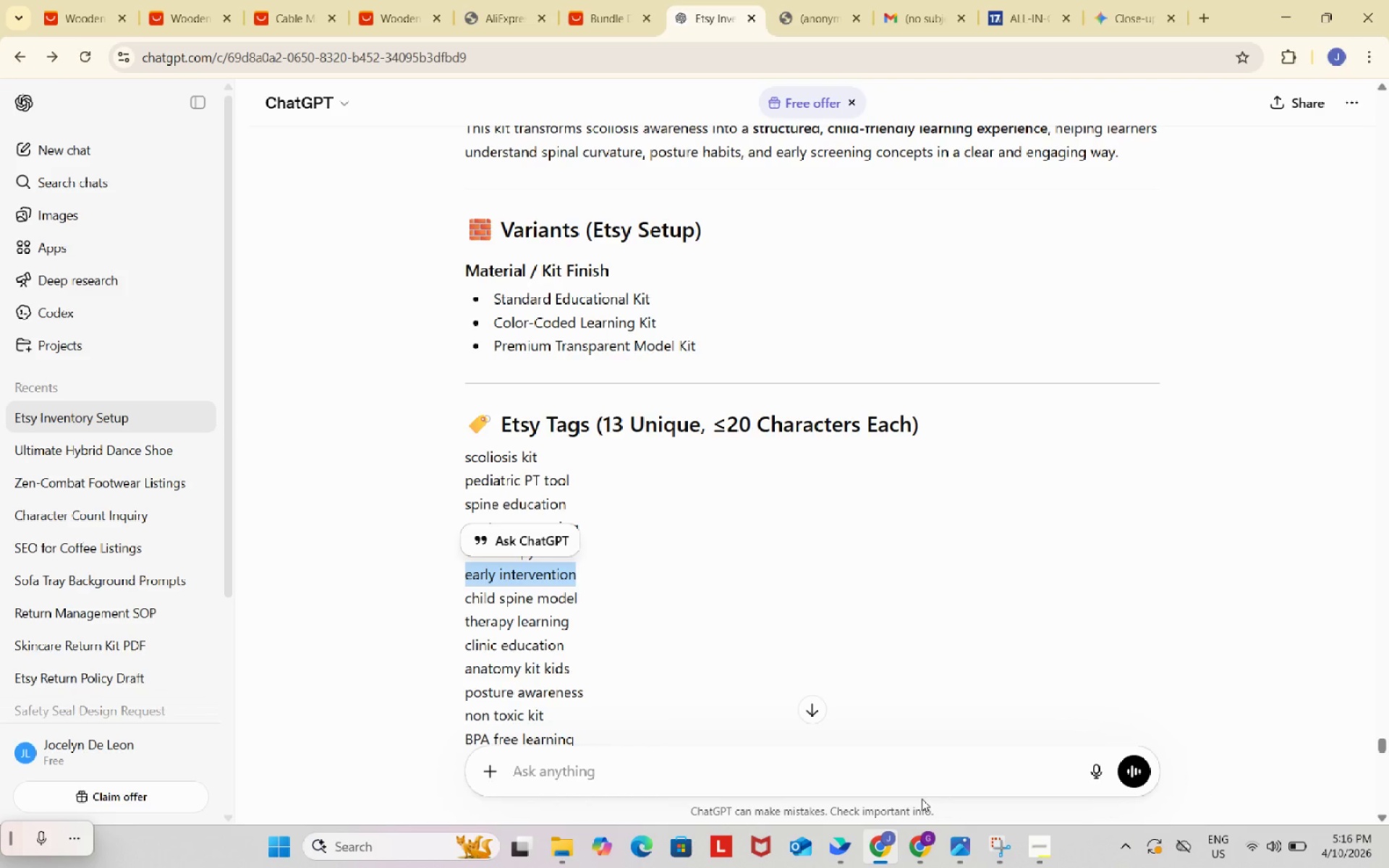 
left_click_drag(start_coordinate=[458, 606], to_coordinate=[629, 588])
 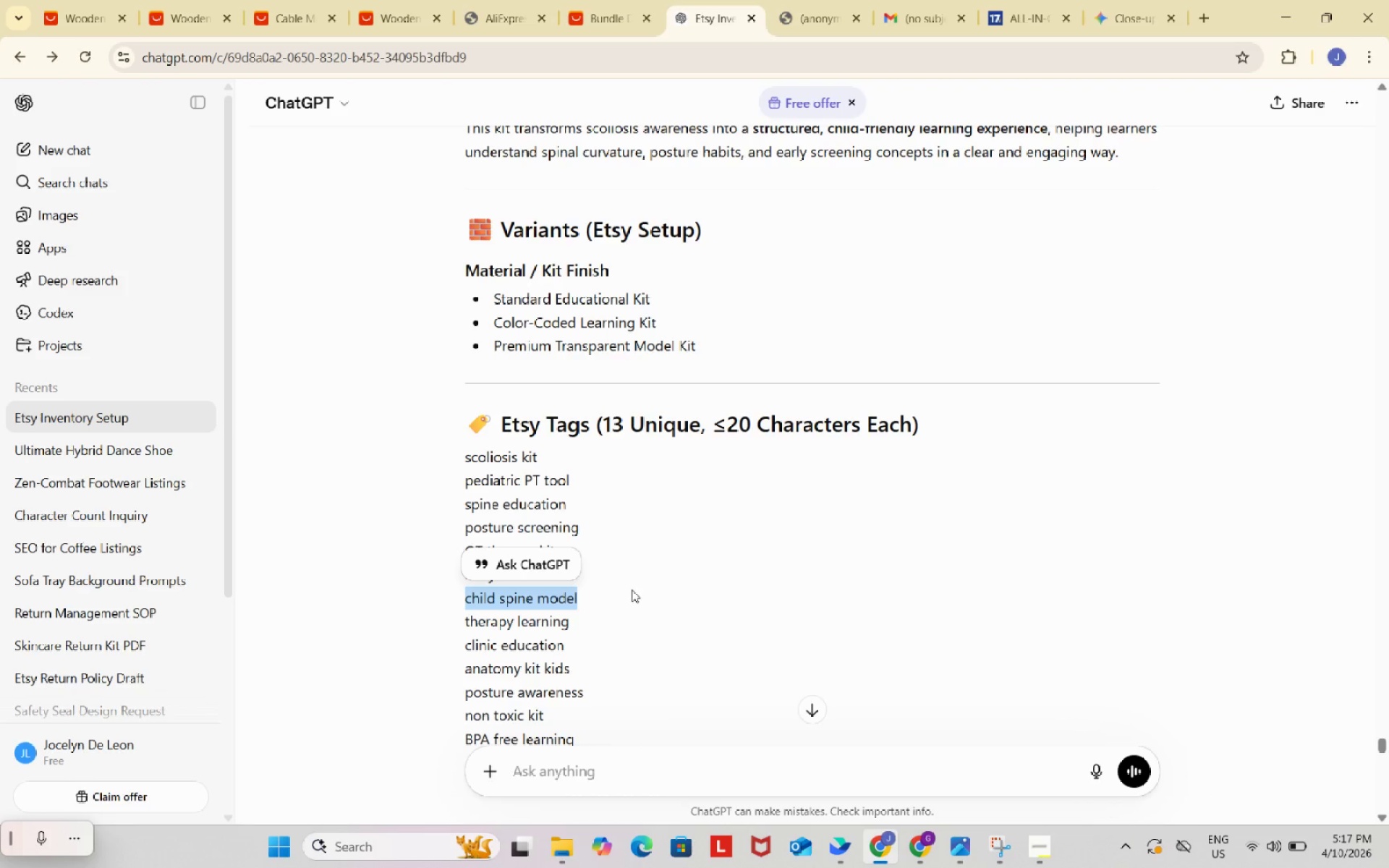 
key(Control+ControlLeft)
 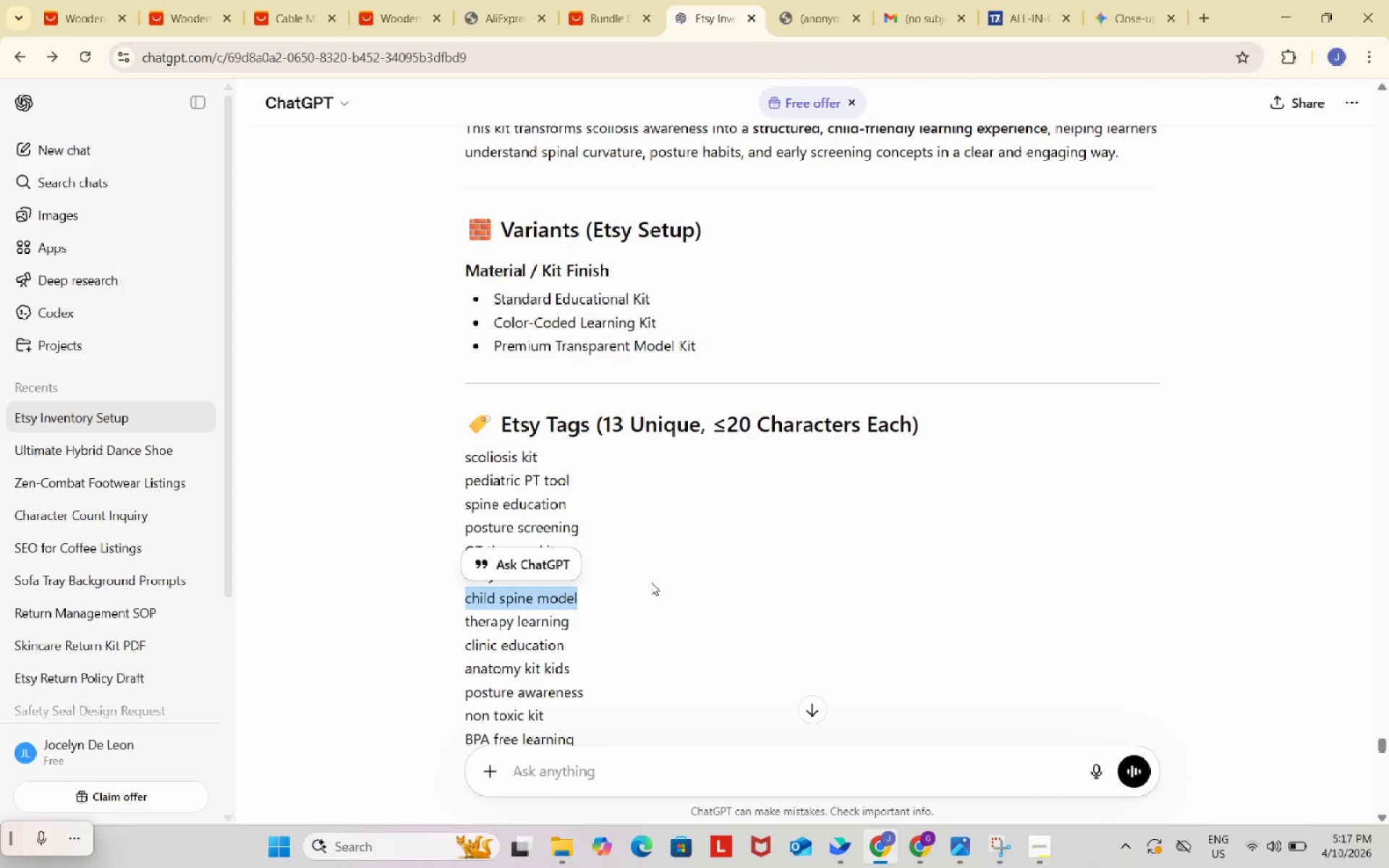 
key(Control+C)
 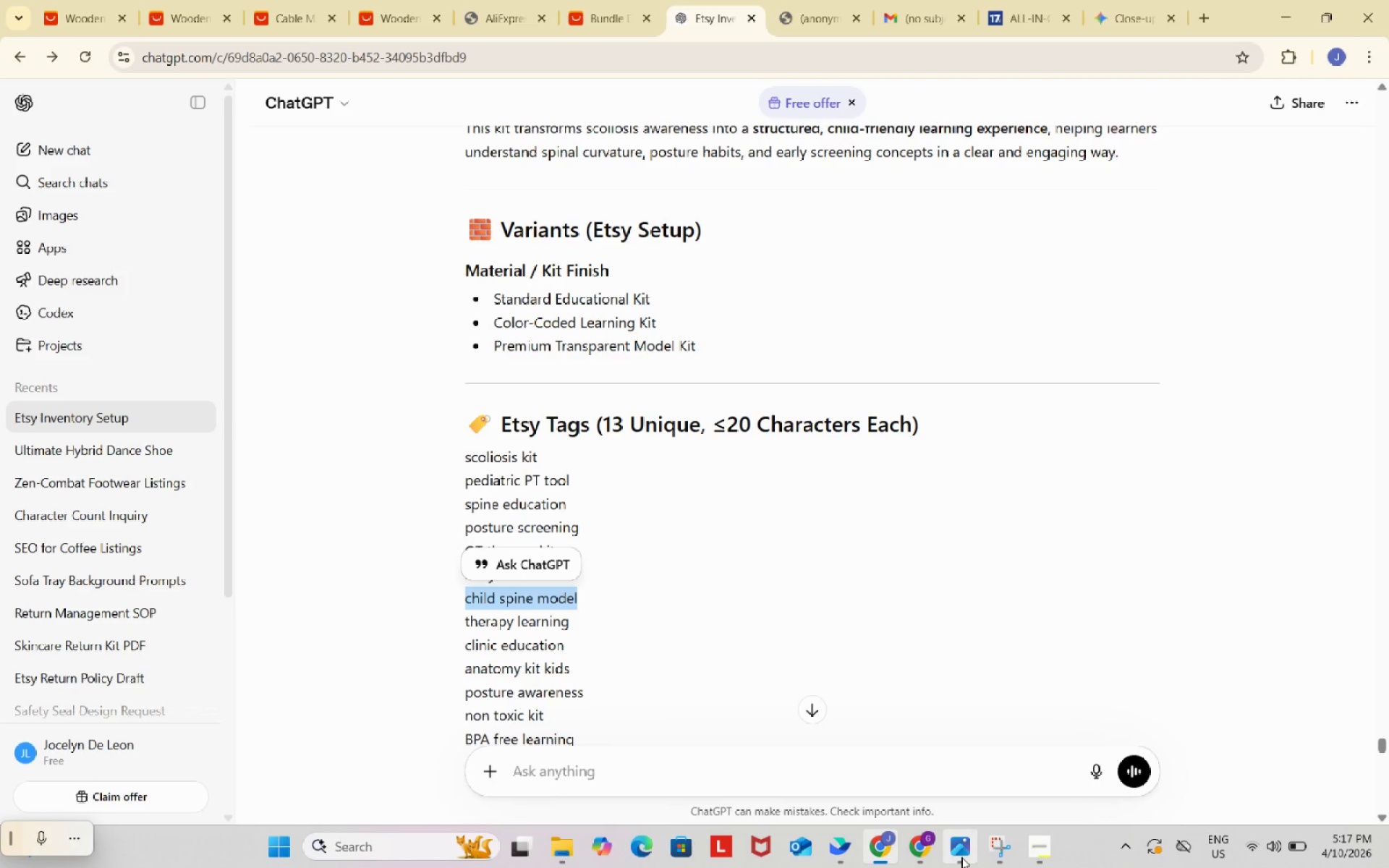 
left_click([925, 838])
 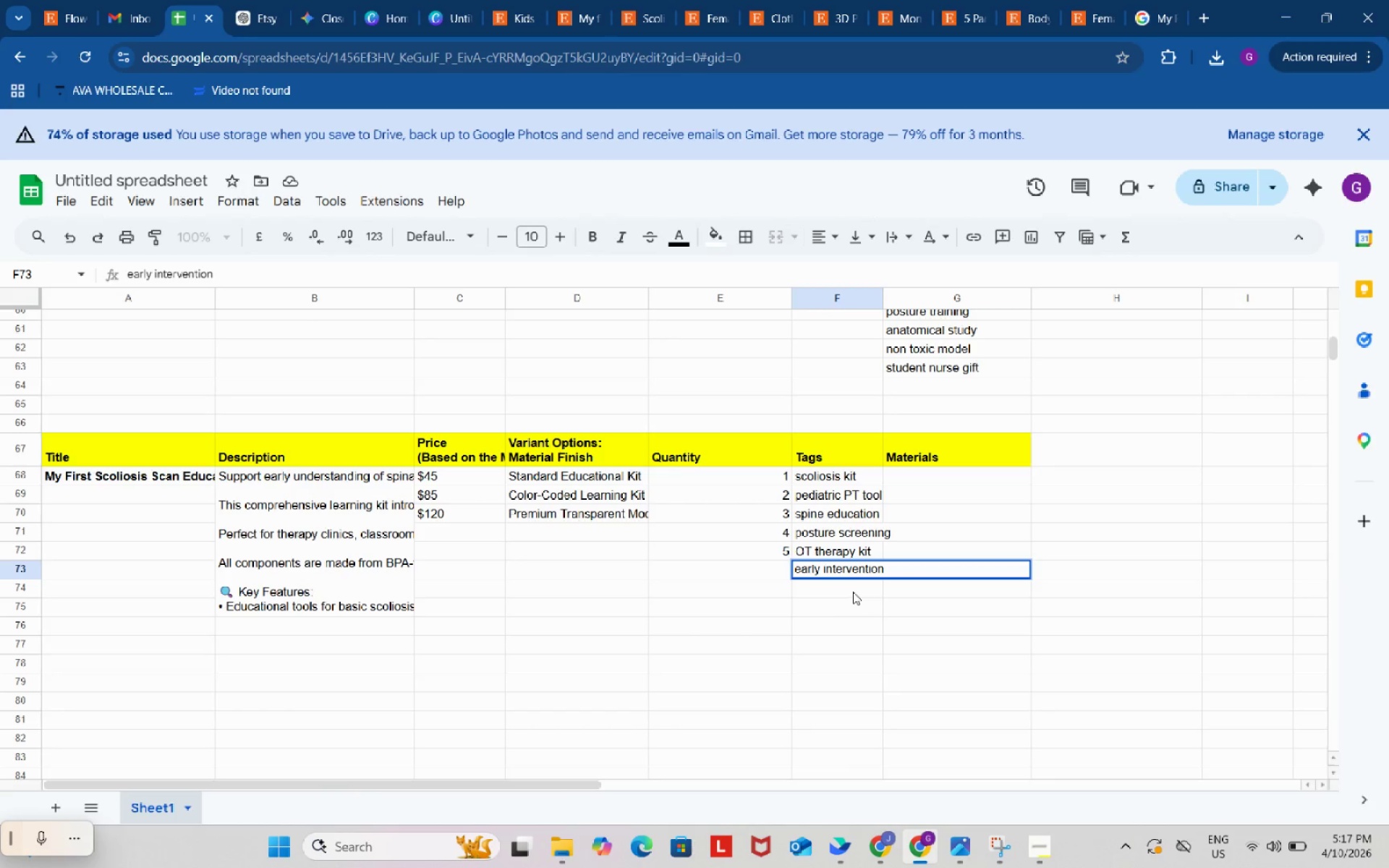 
left_click([848, 590])
 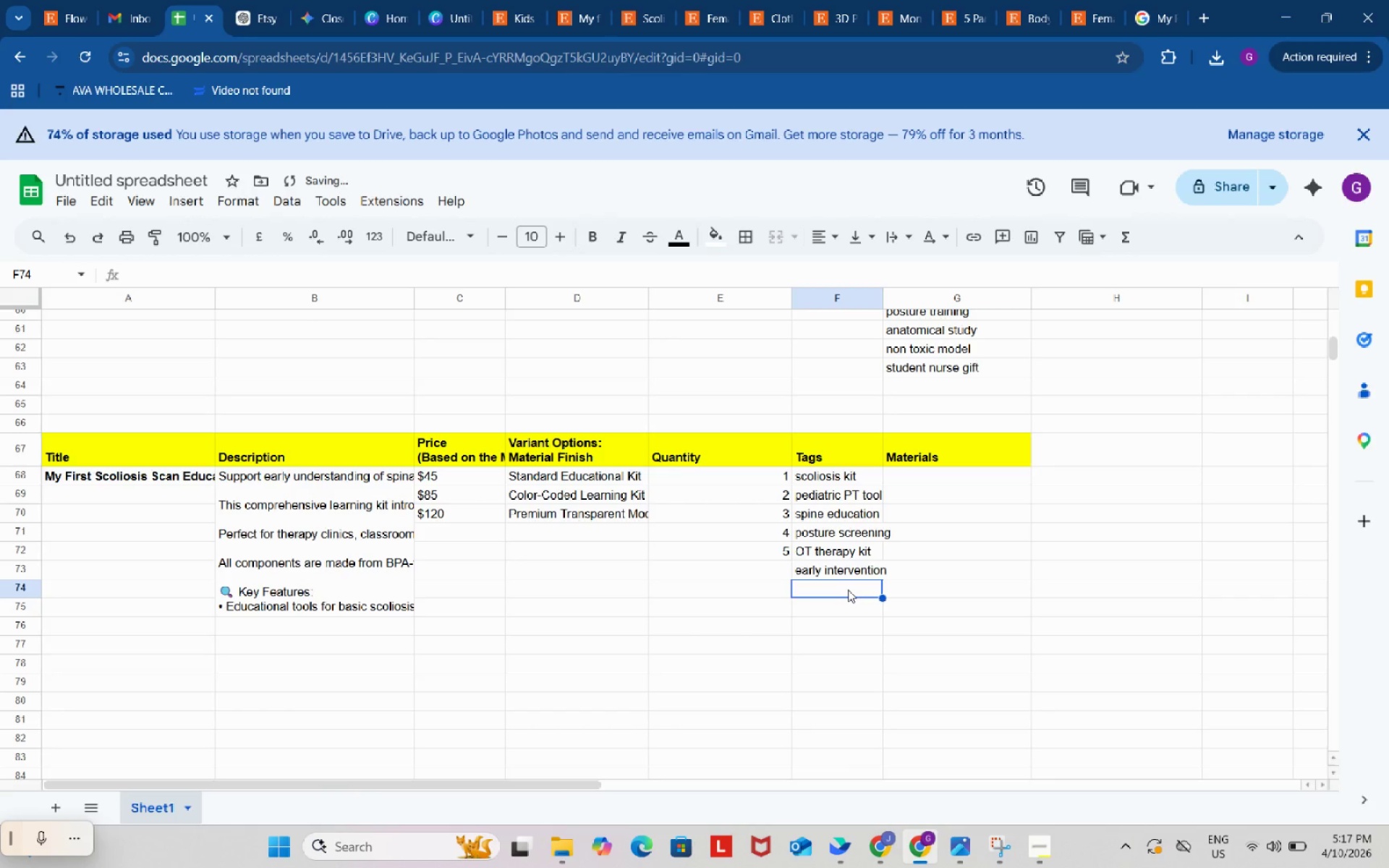 
double_click([848, 590])
 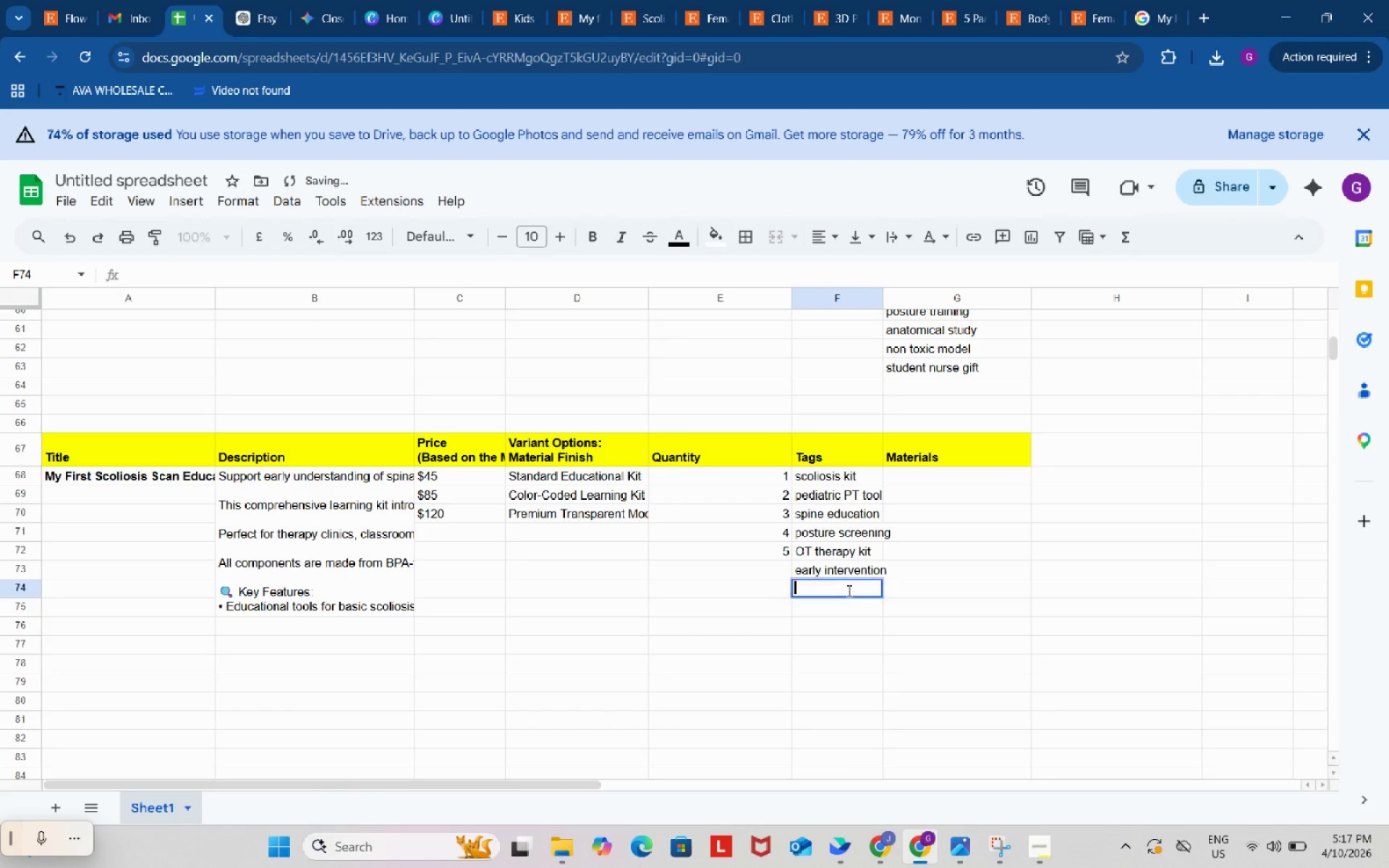 
key(Control+ControlLeft)
 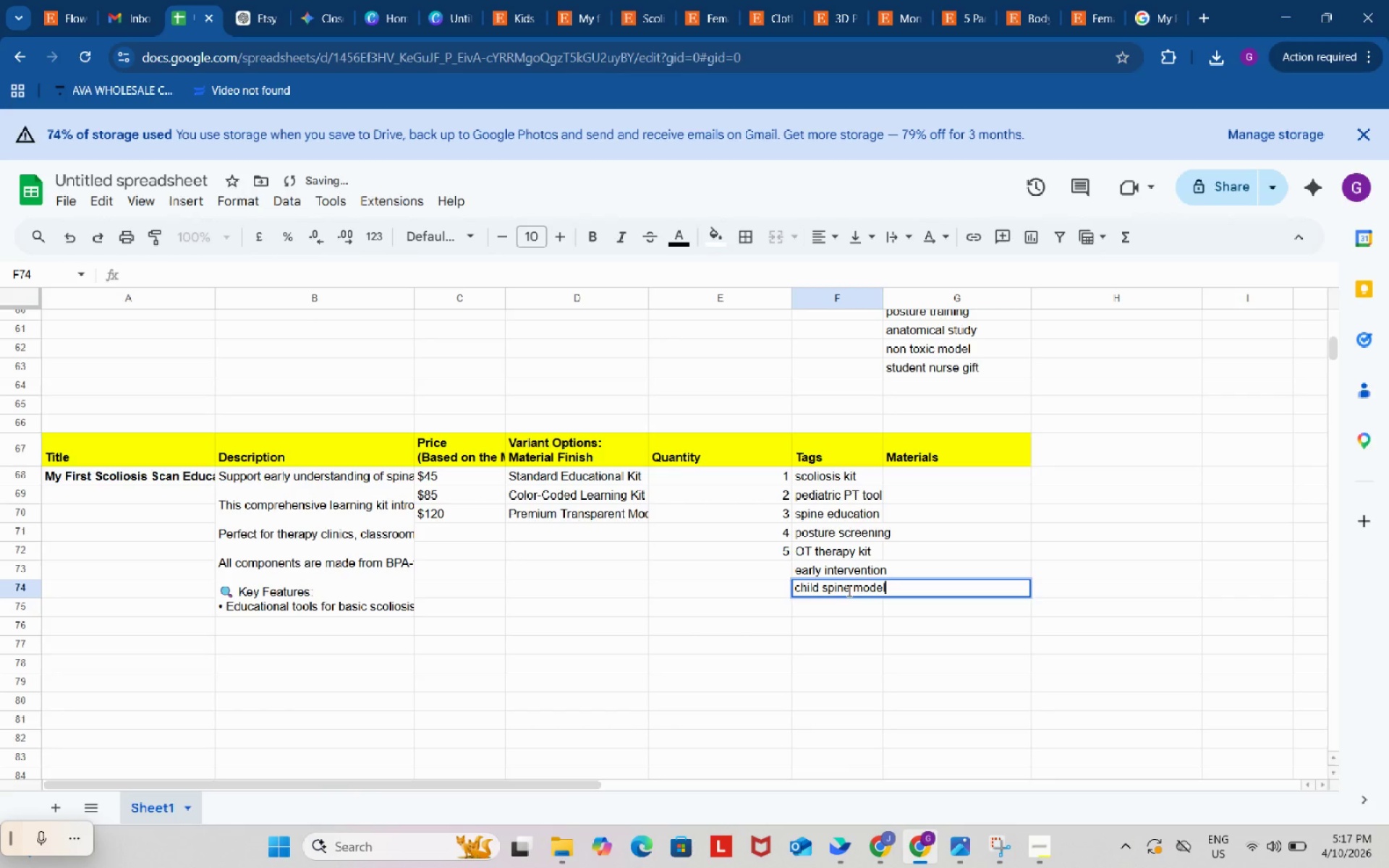 
key(Control+V)
 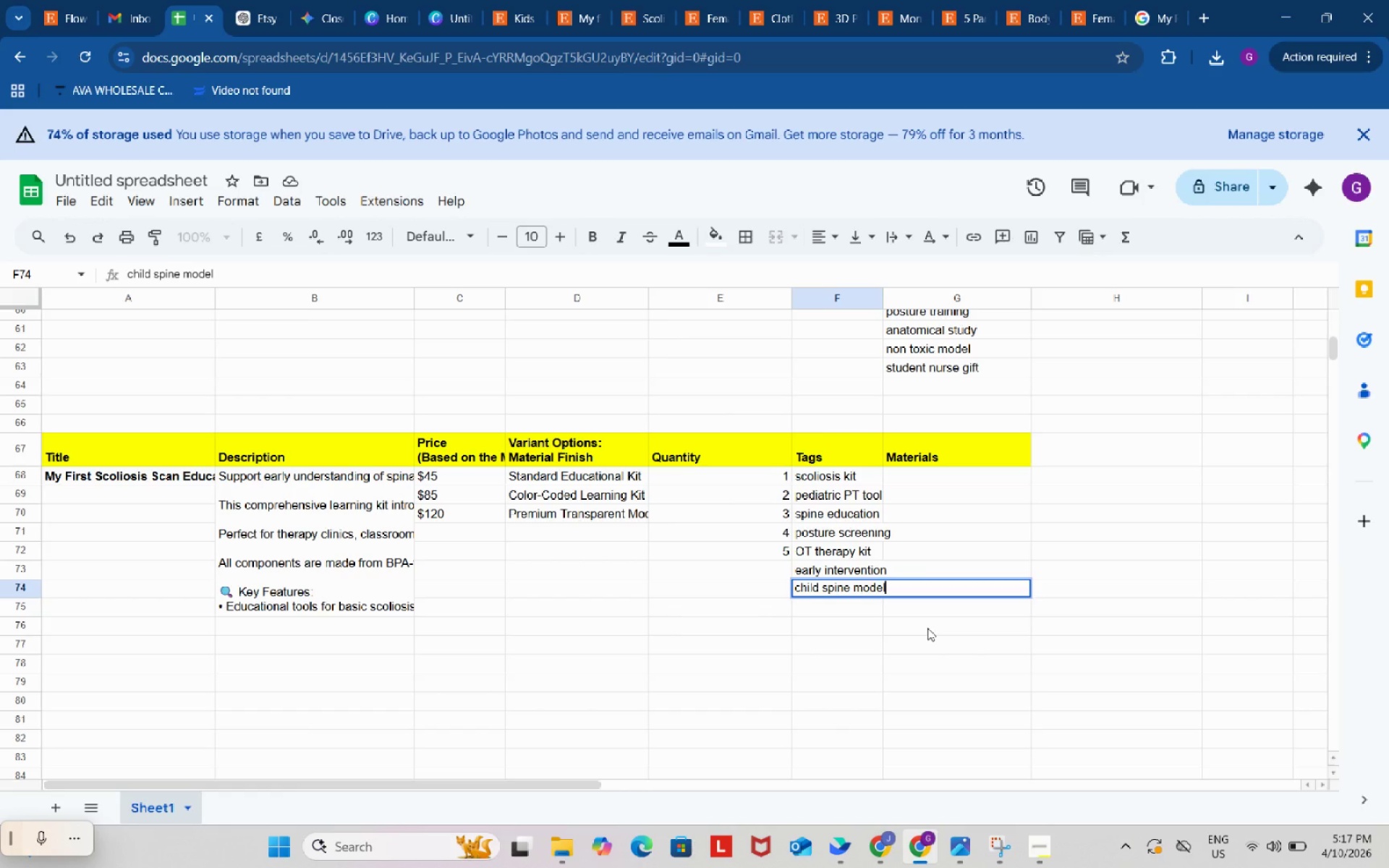 
wait(15.25)
 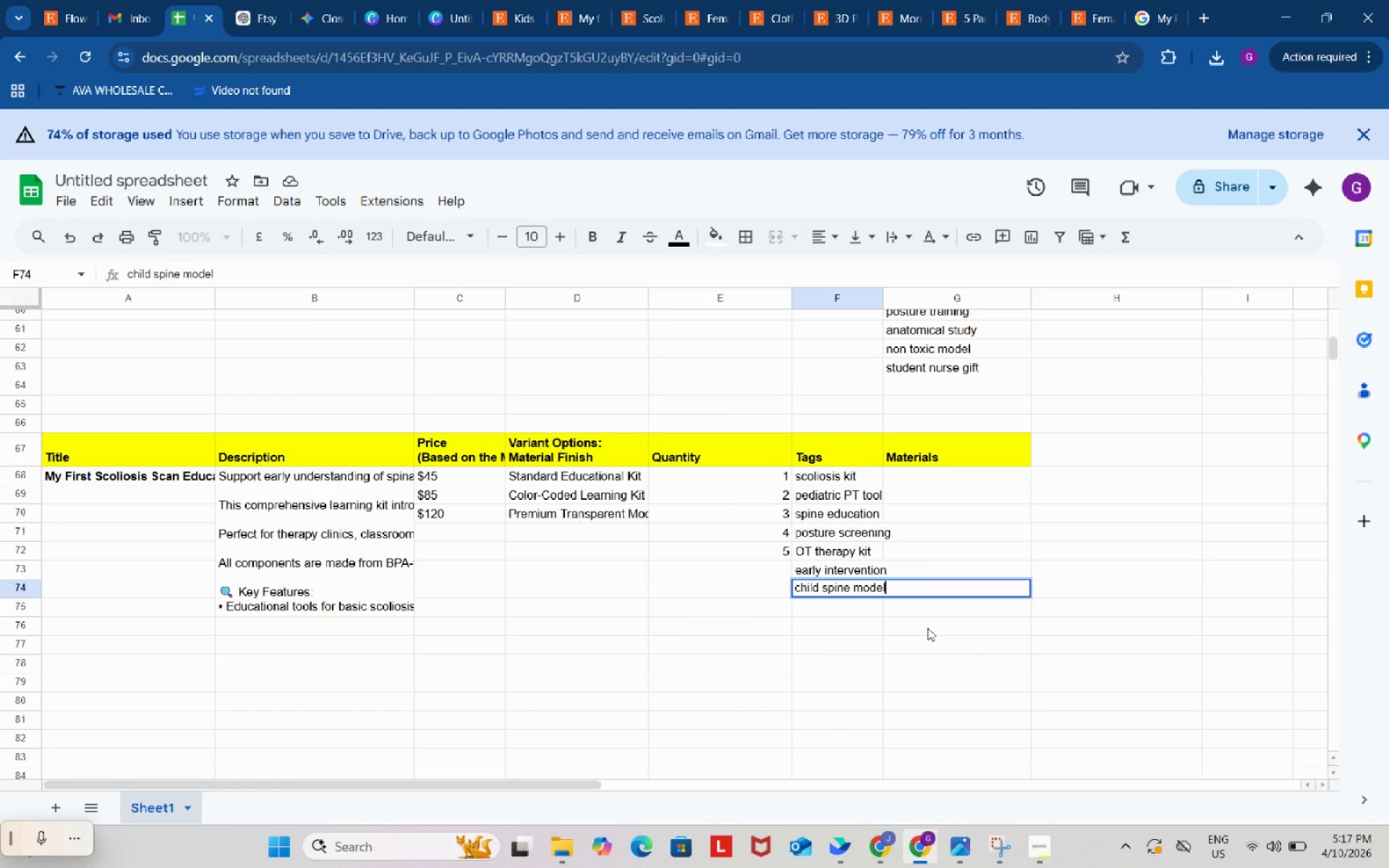 
left_click([882, 843])
 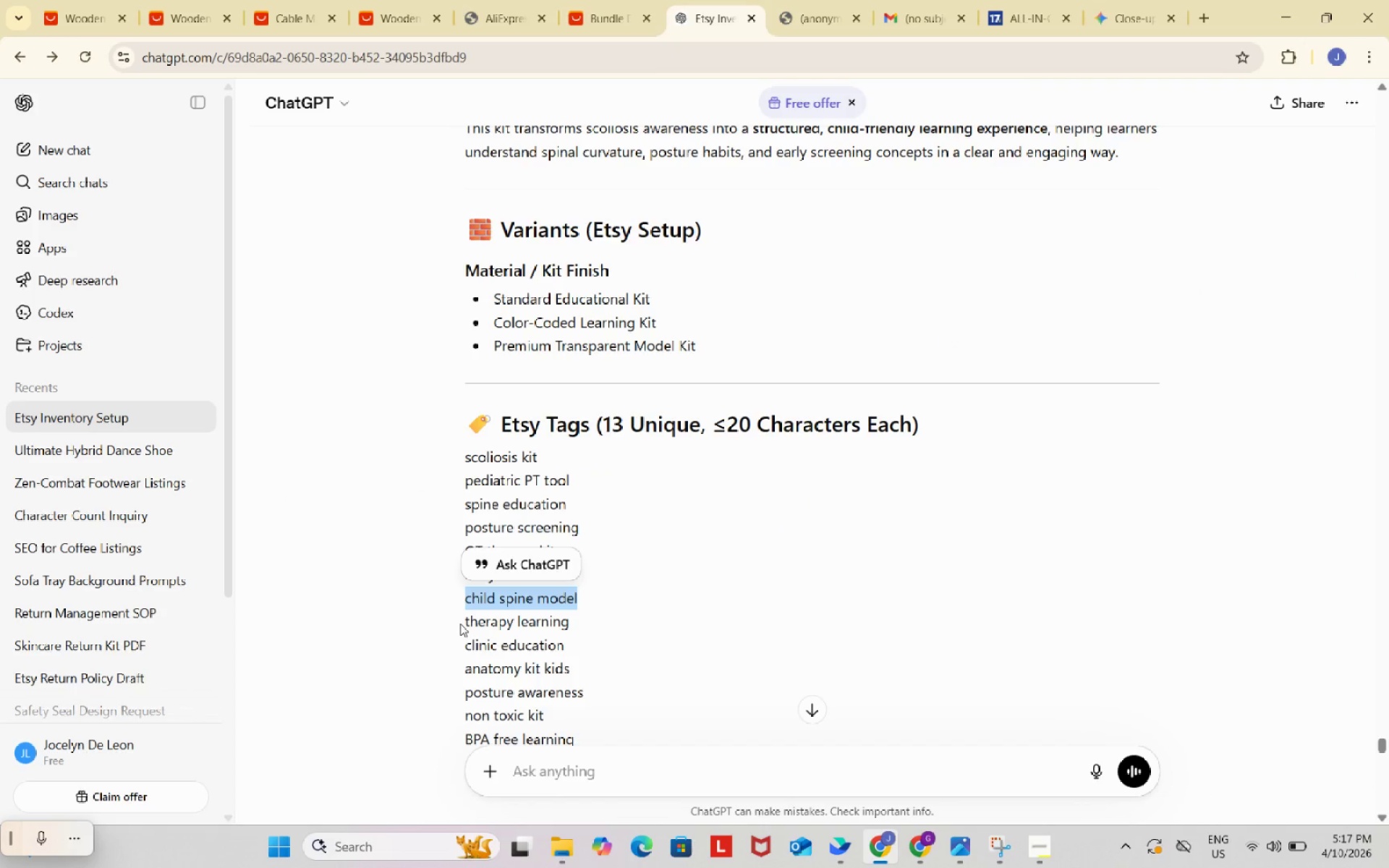 
left_click_drag(start_coordinate=[459, 621], to_coordinate=[601, 622])
 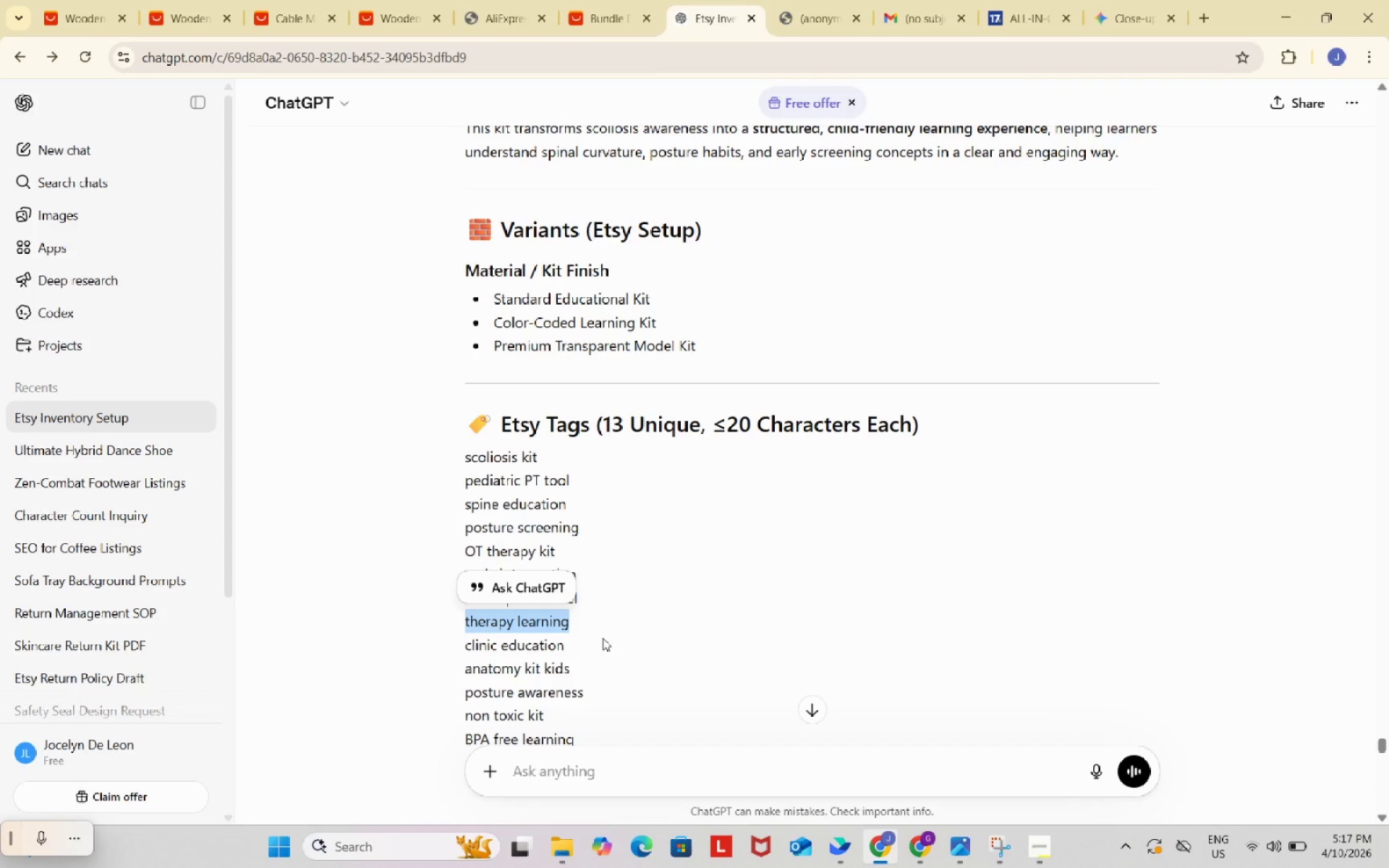 
key(Control+ControlLeft)
 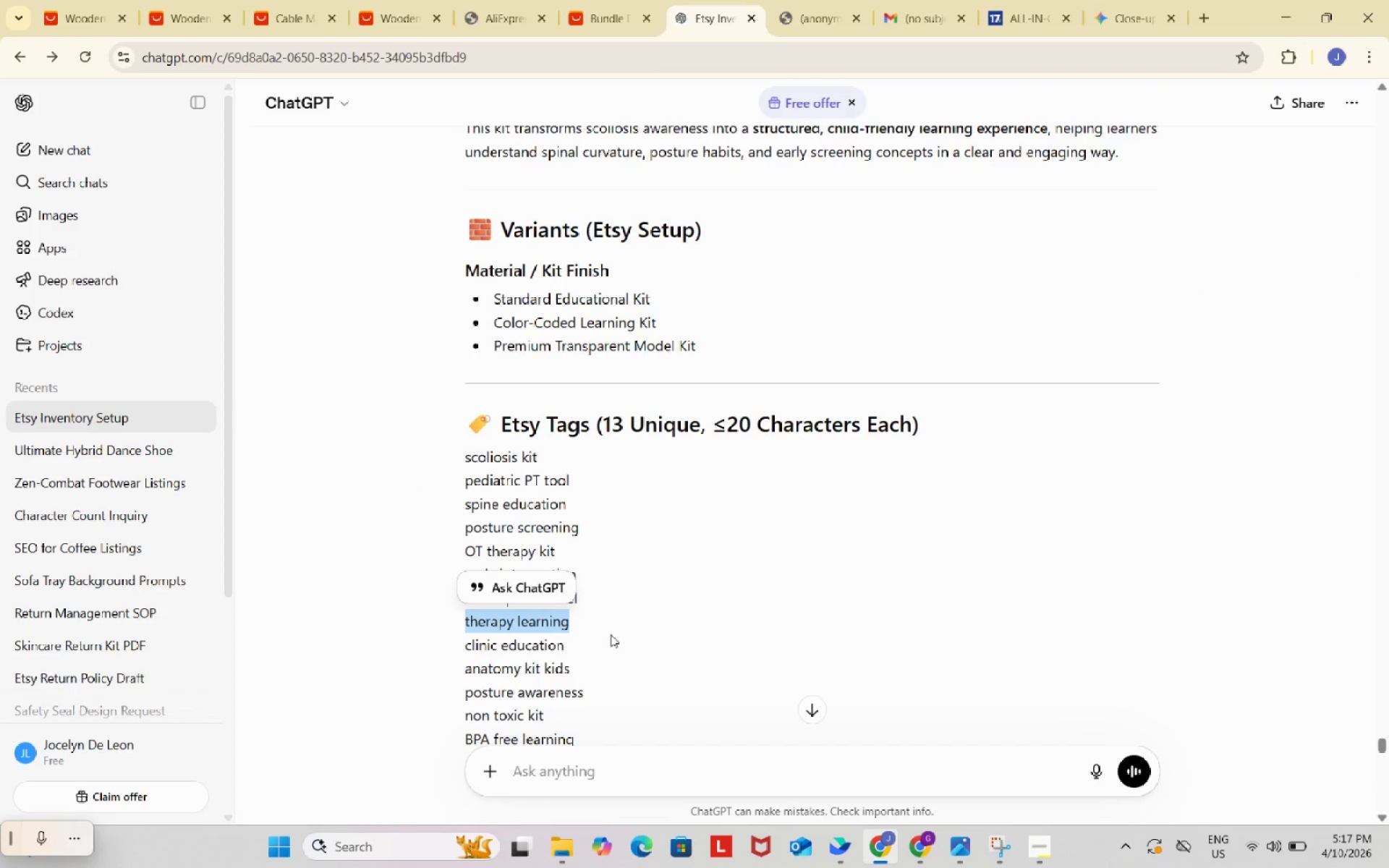 
key(Control+C)
 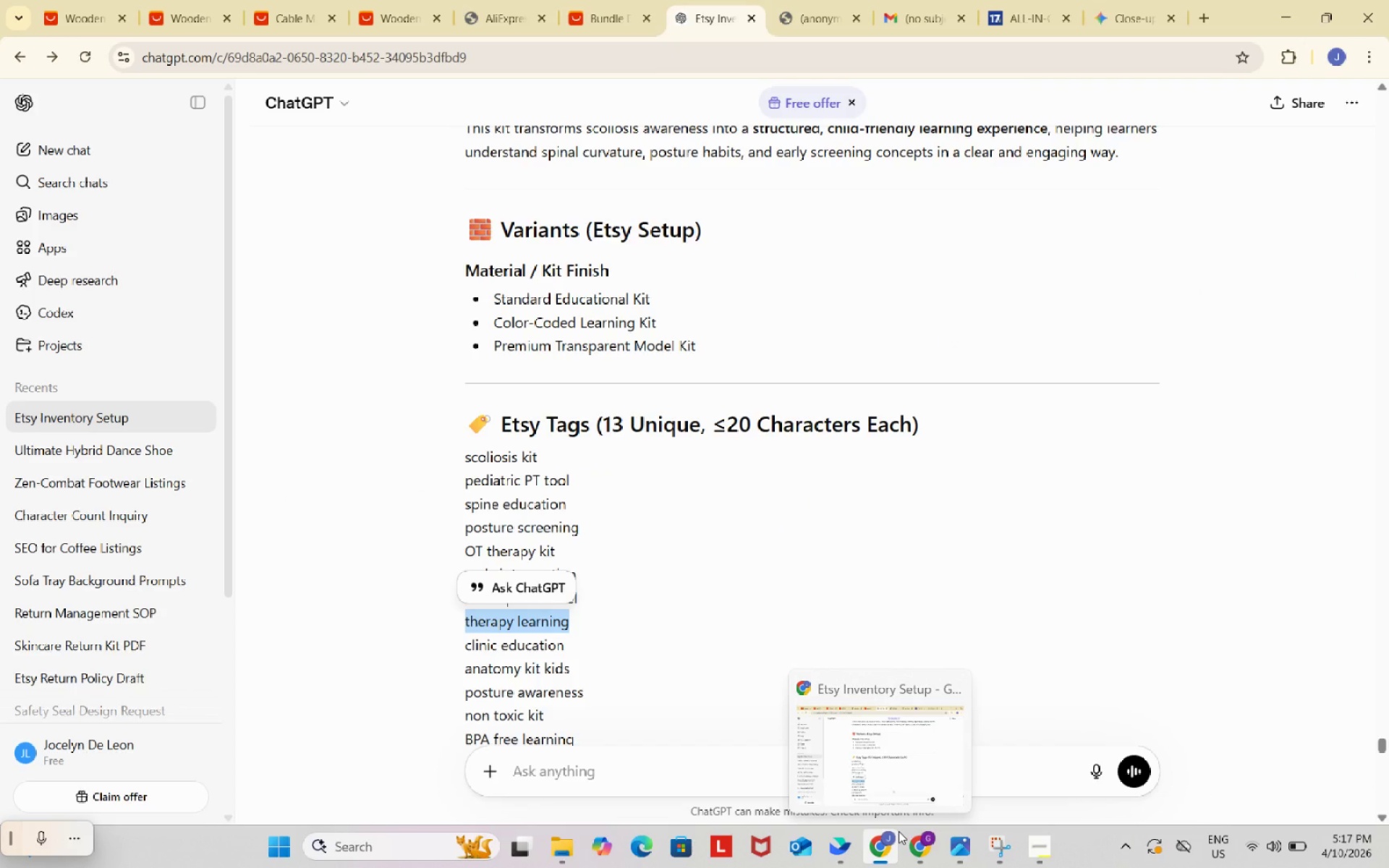 
wait(15.14)
 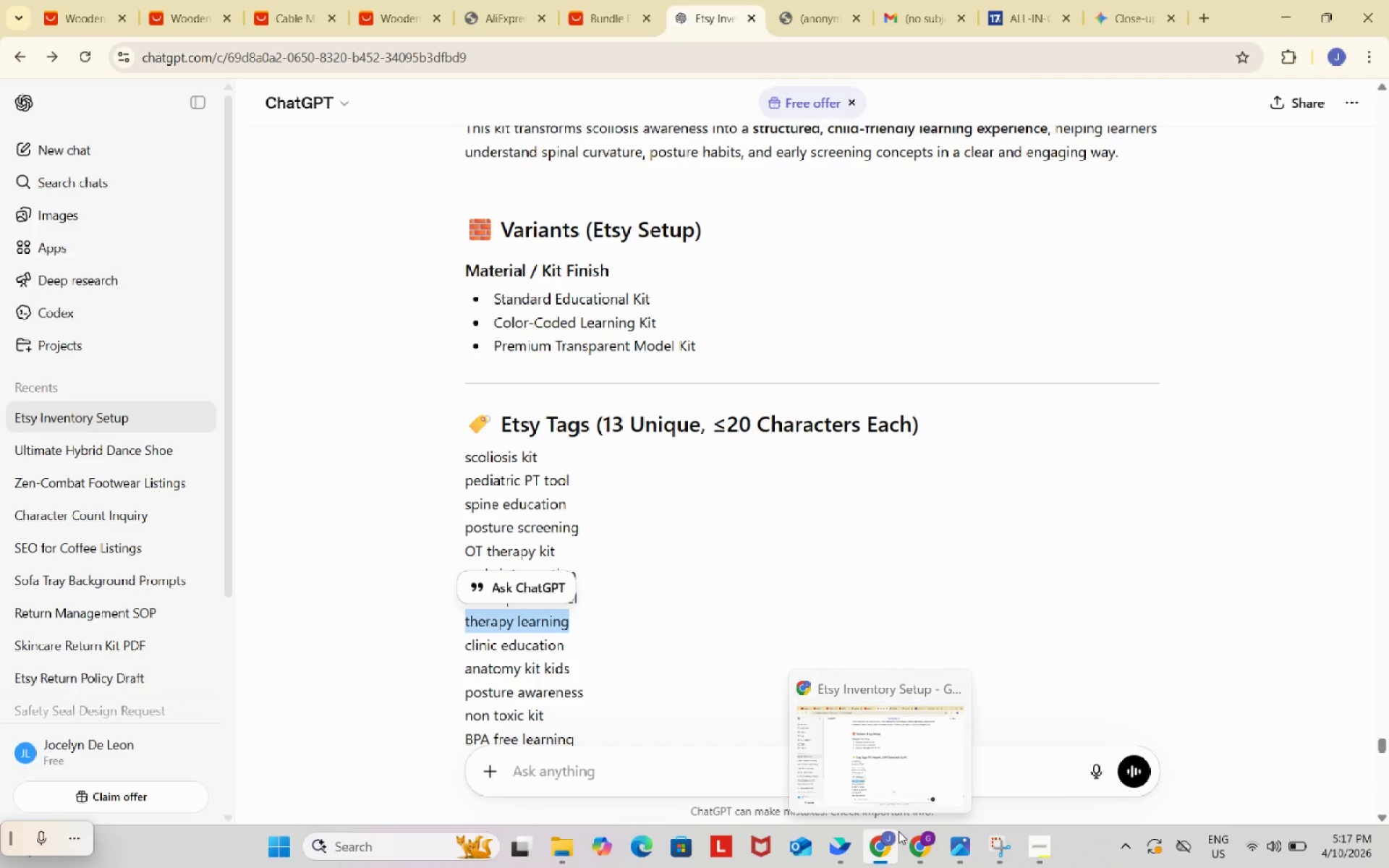 
key(Control+ControlLeft)
 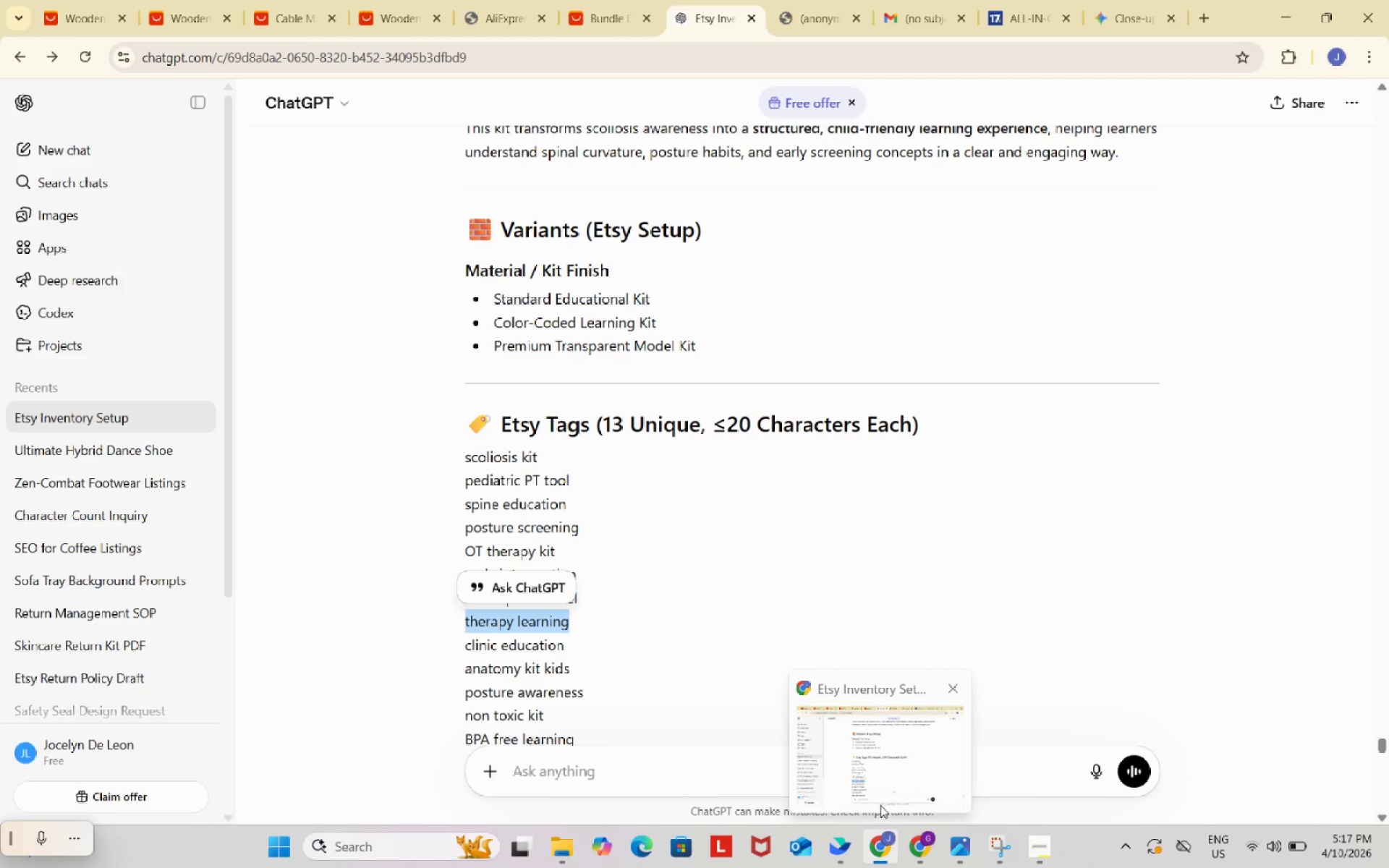 
key(Control+C)
 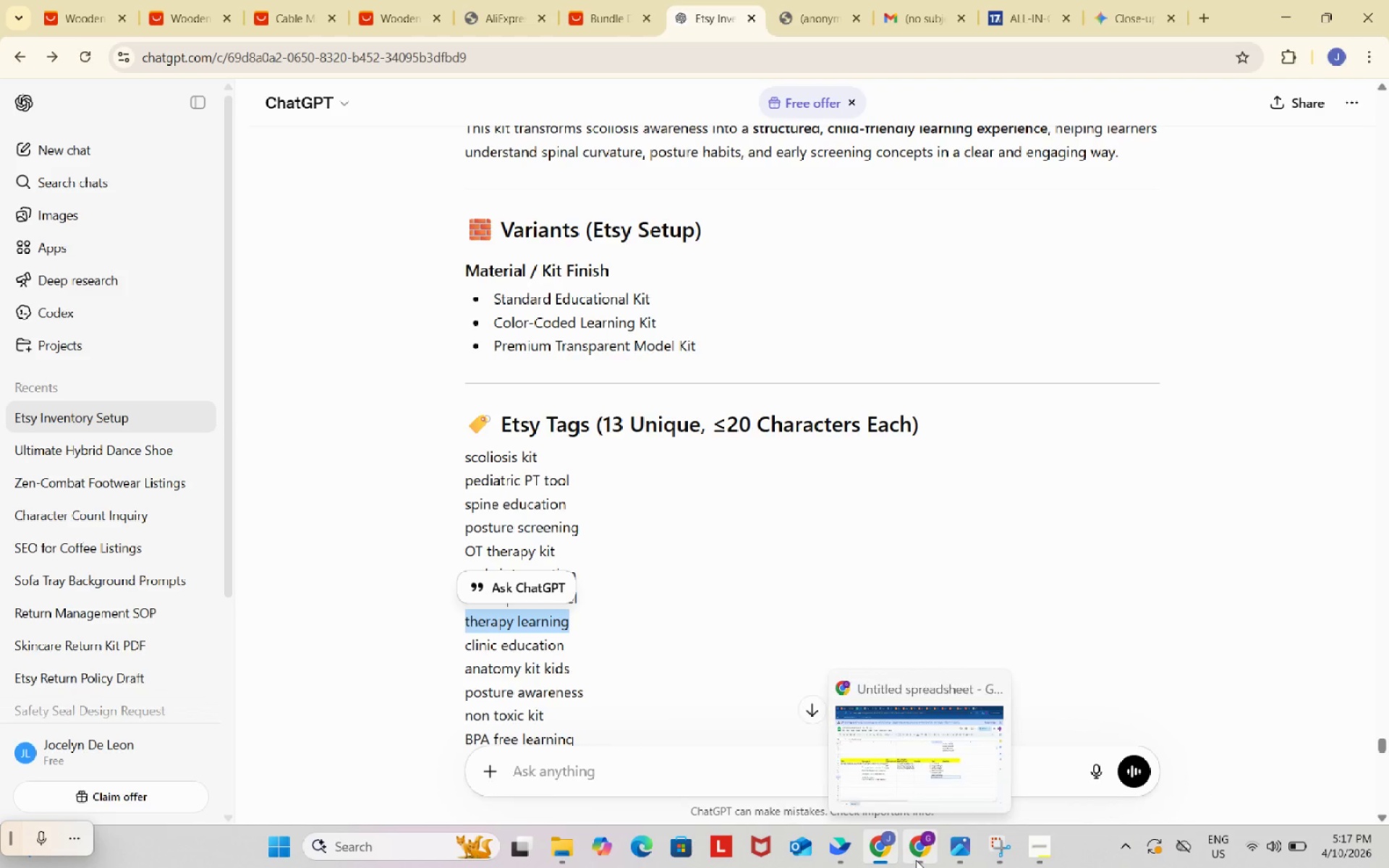 
left_click([916, 859])
 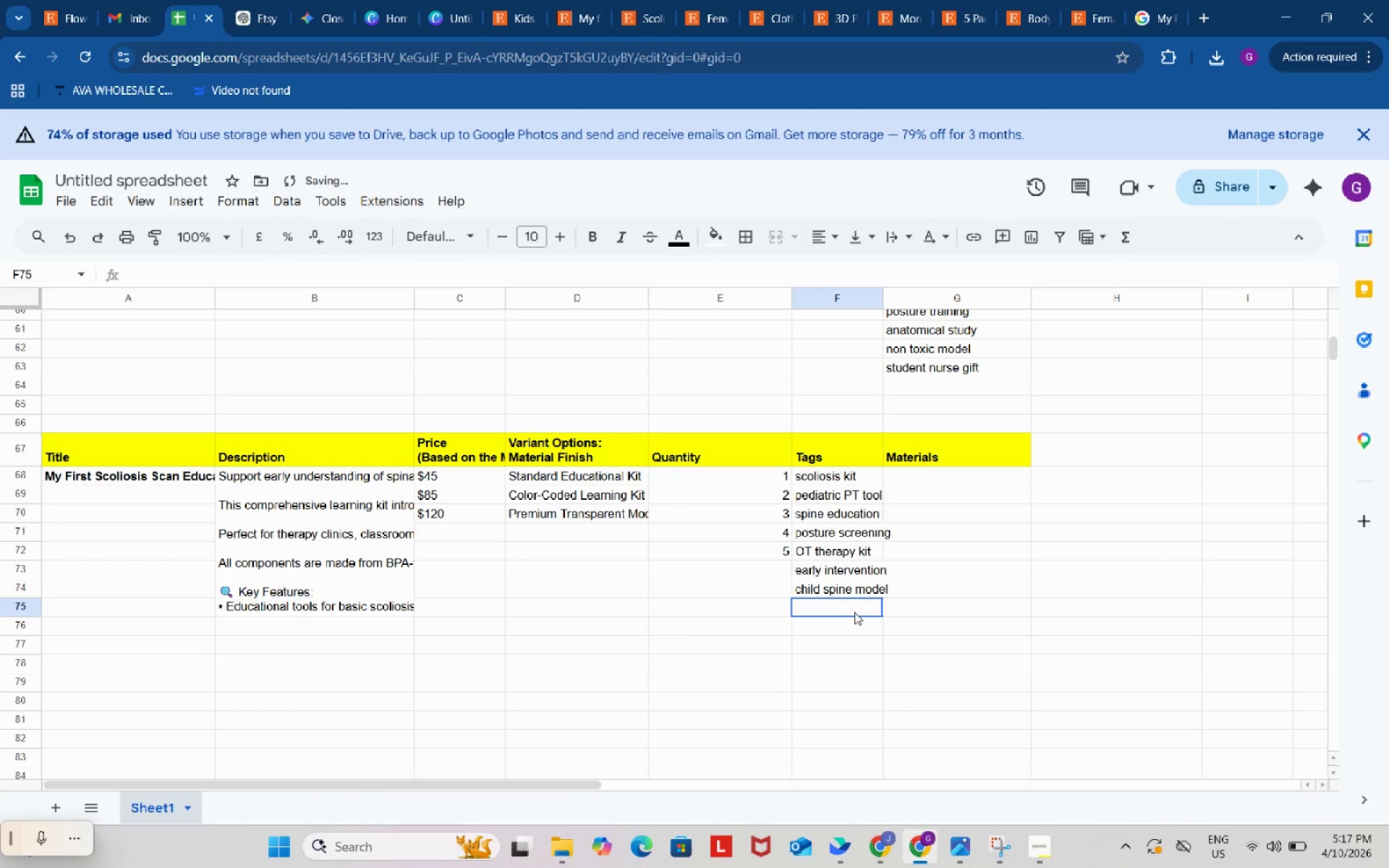 
key(Control+ControlLeft)
 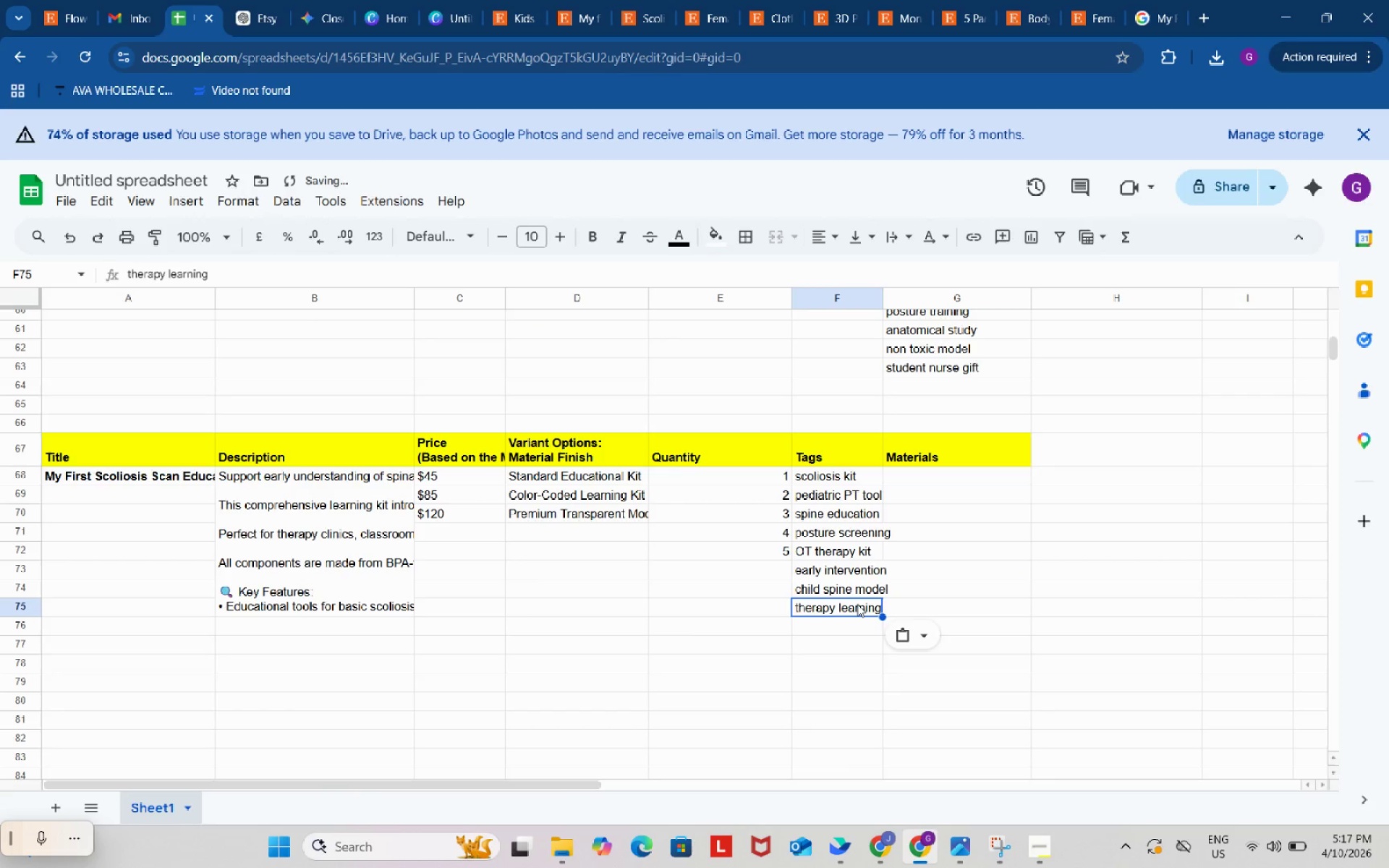 
key(Control+V)
 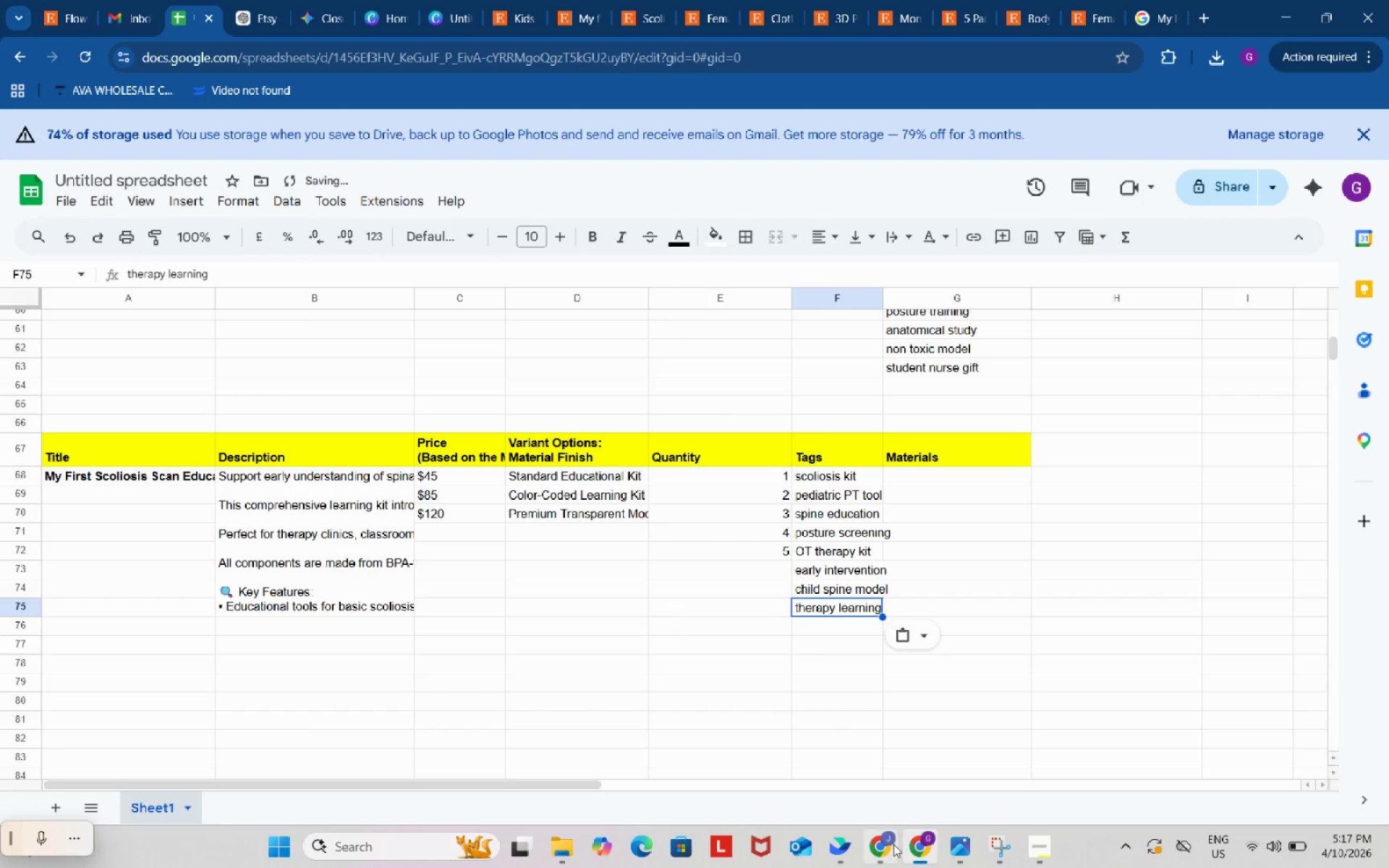 
left_click([878, 846])
 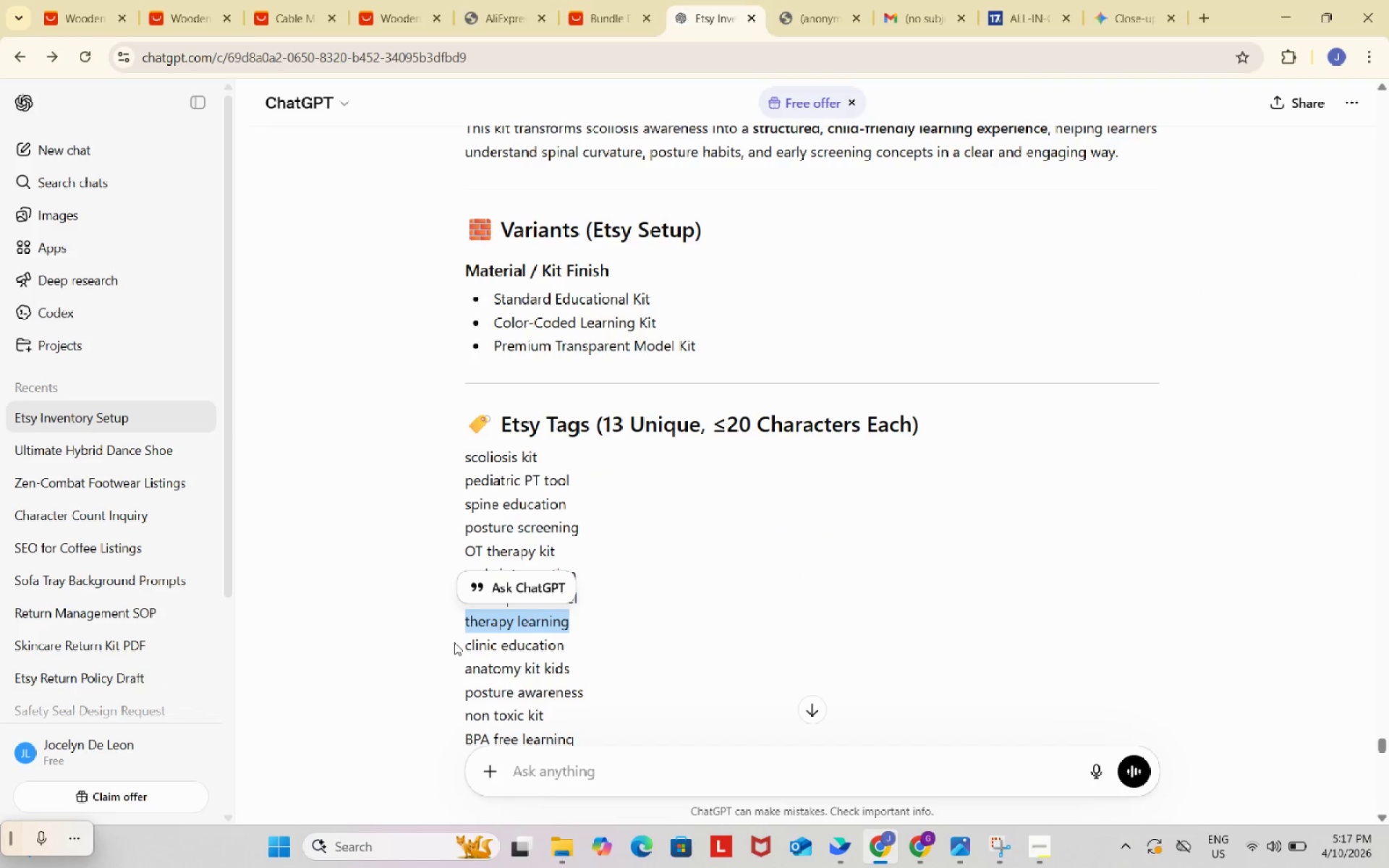 
left_click_drag(start_coordinate=[456, 642], to_coordinate=[570, 644])
 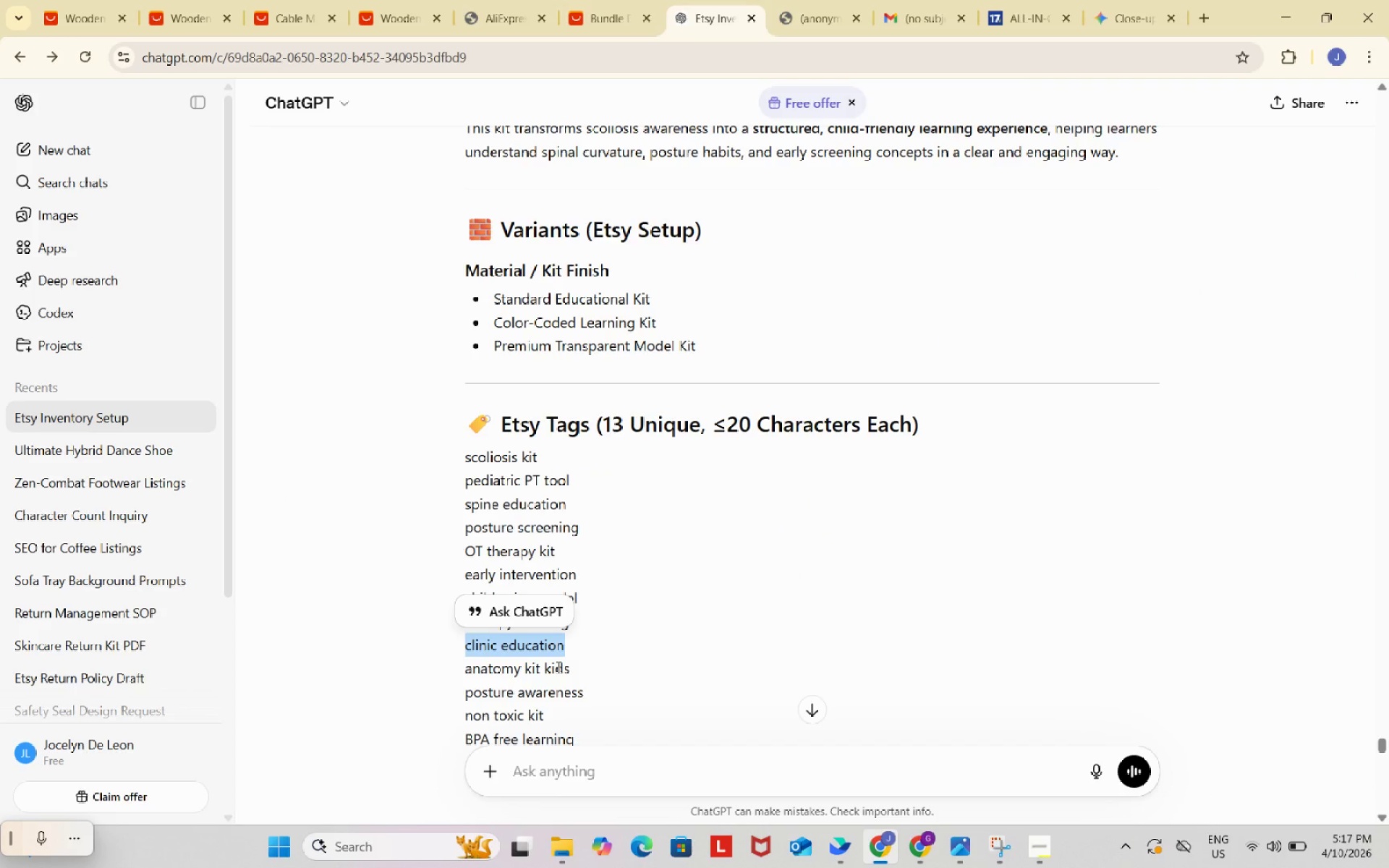 
key(Control+ControlLeft)
 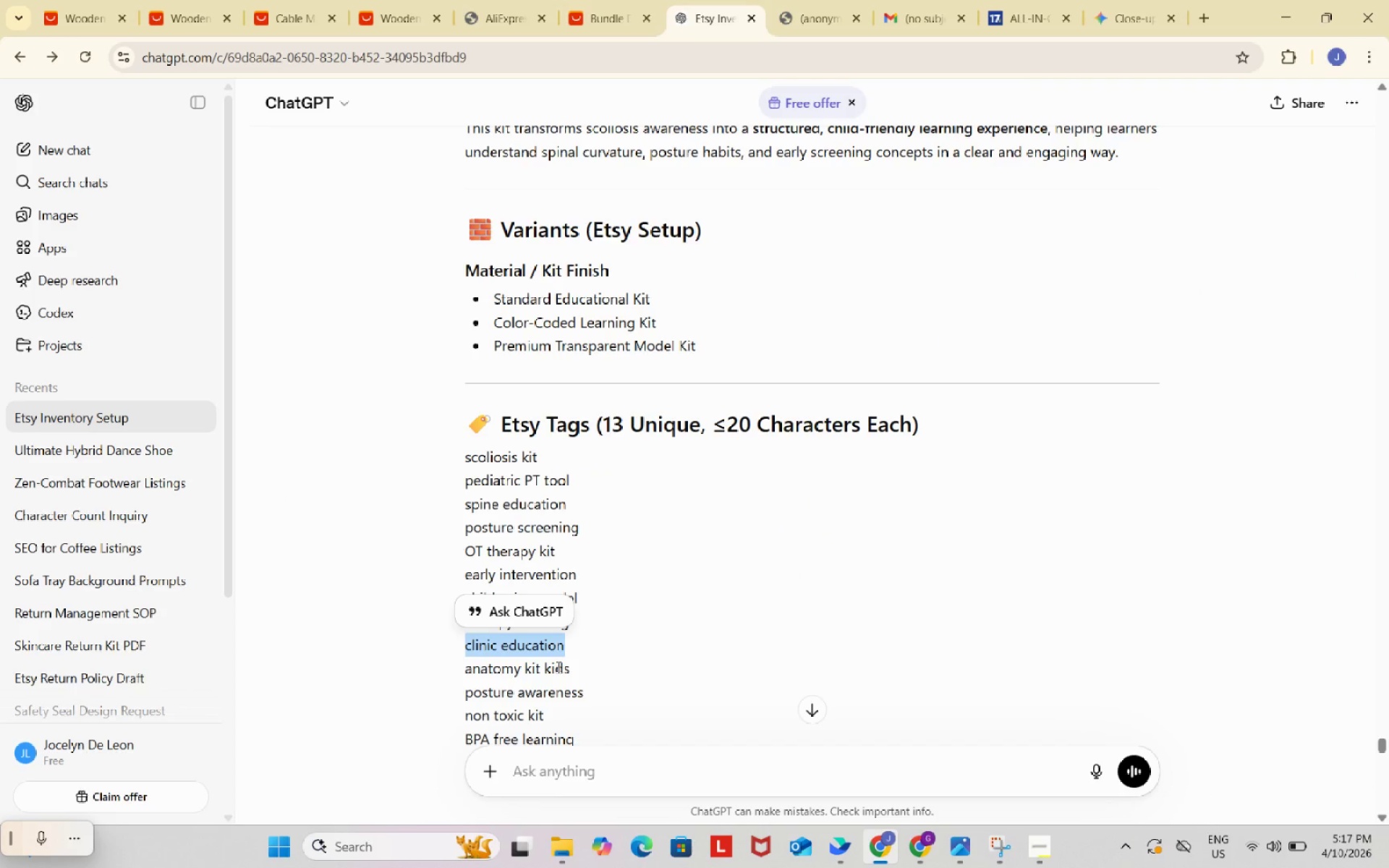 
key(Control+C)
 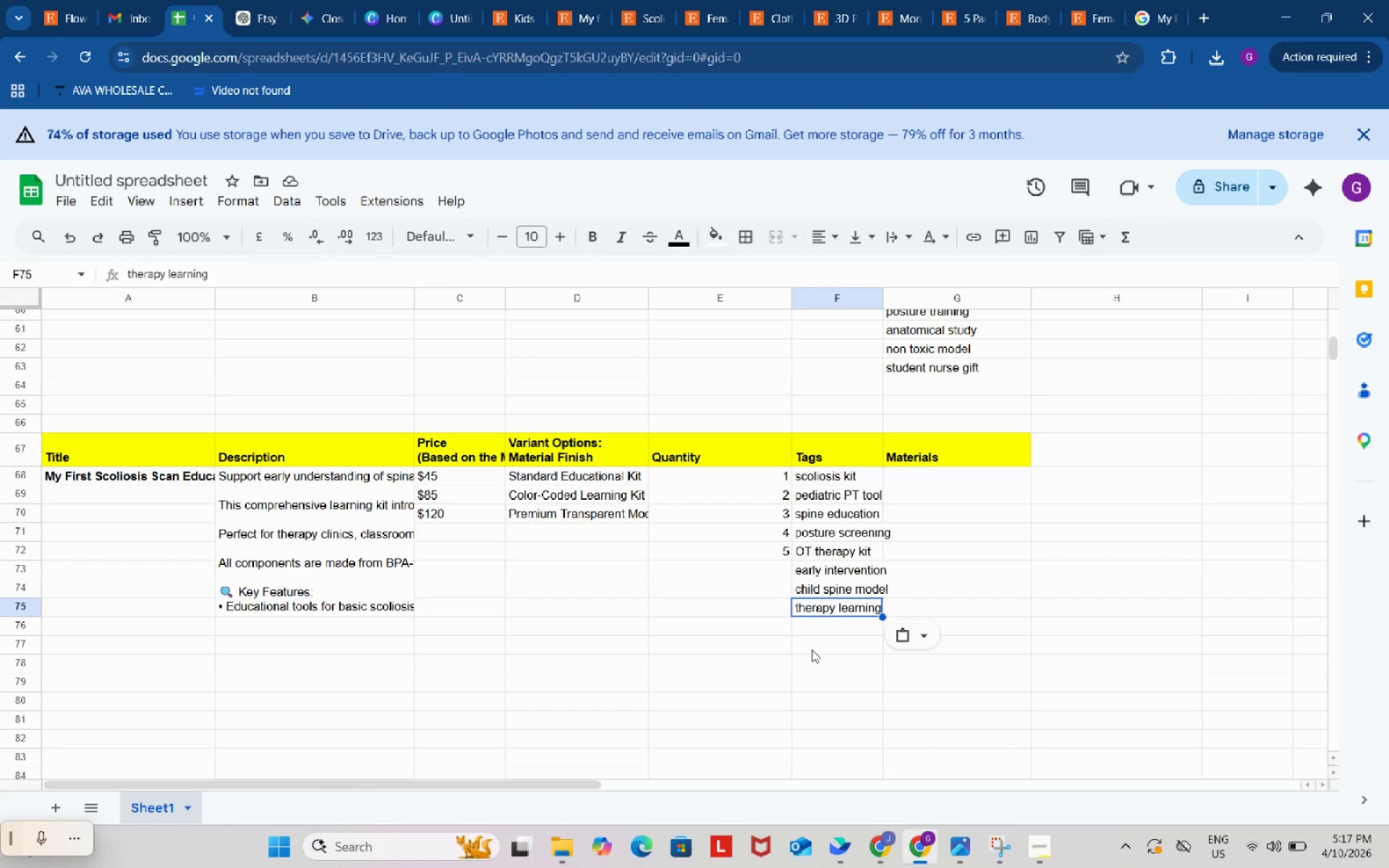 
double_click([818, 631])
 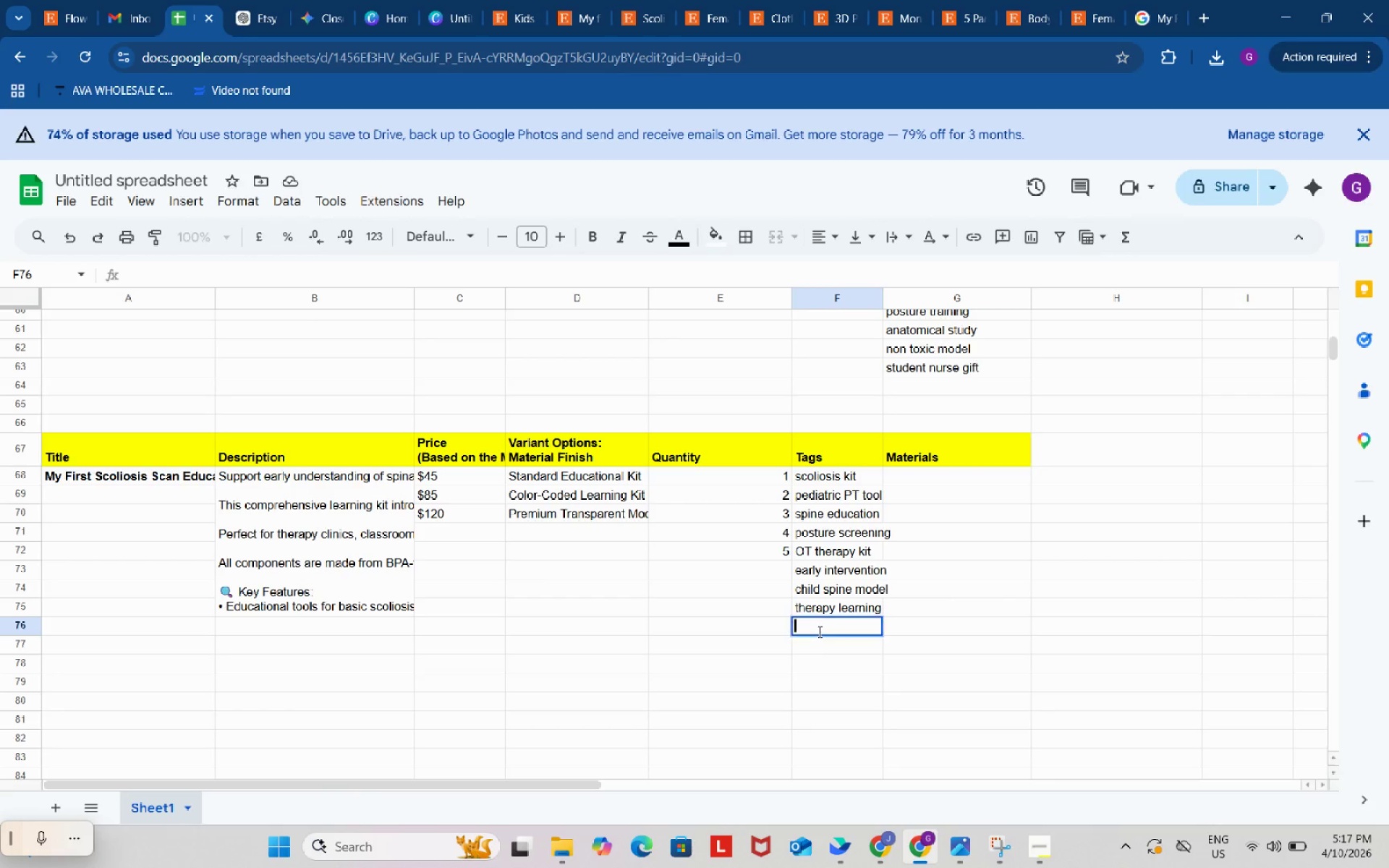 
key(Control+ControlLeft)
 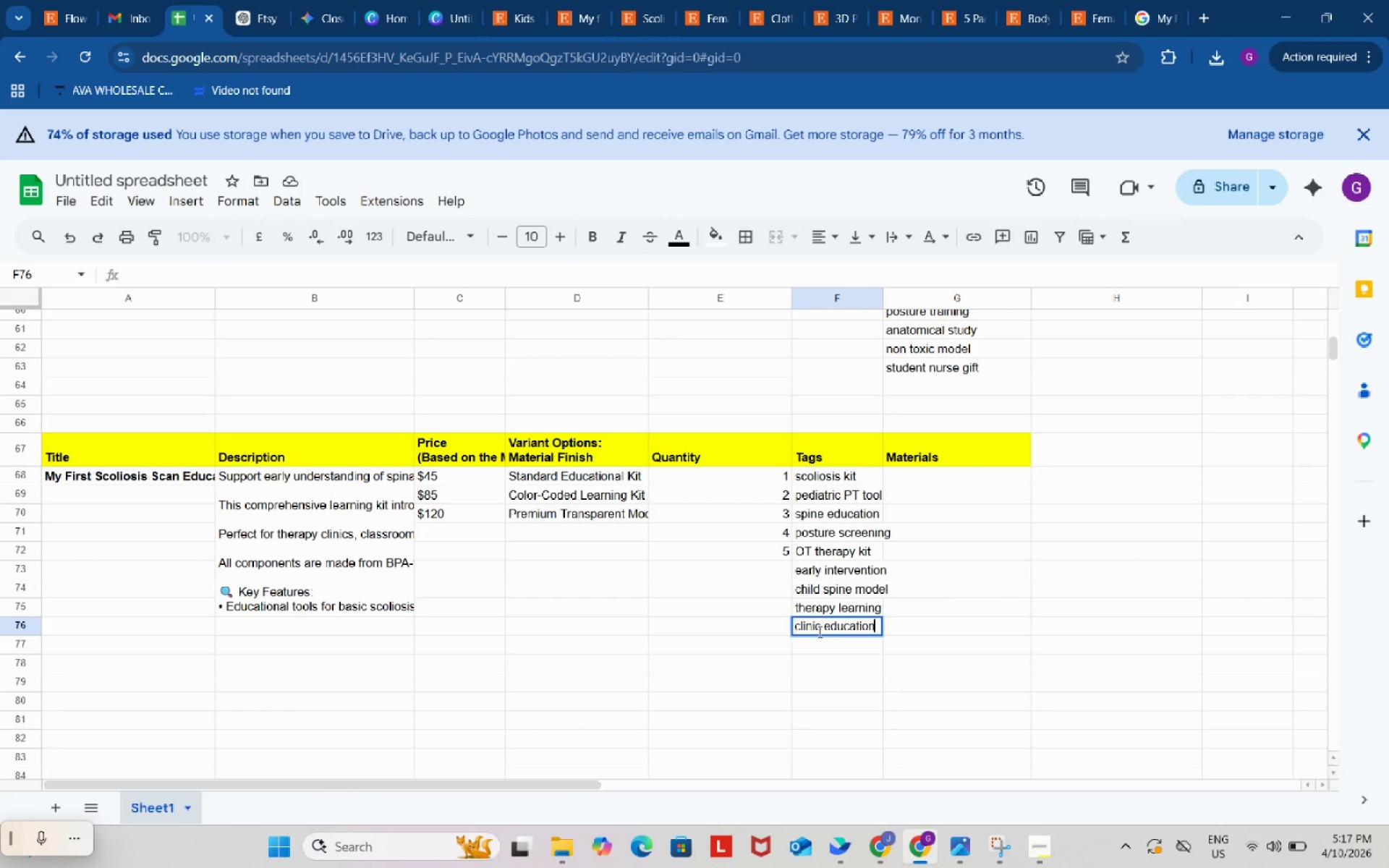 
key(Control+V)
 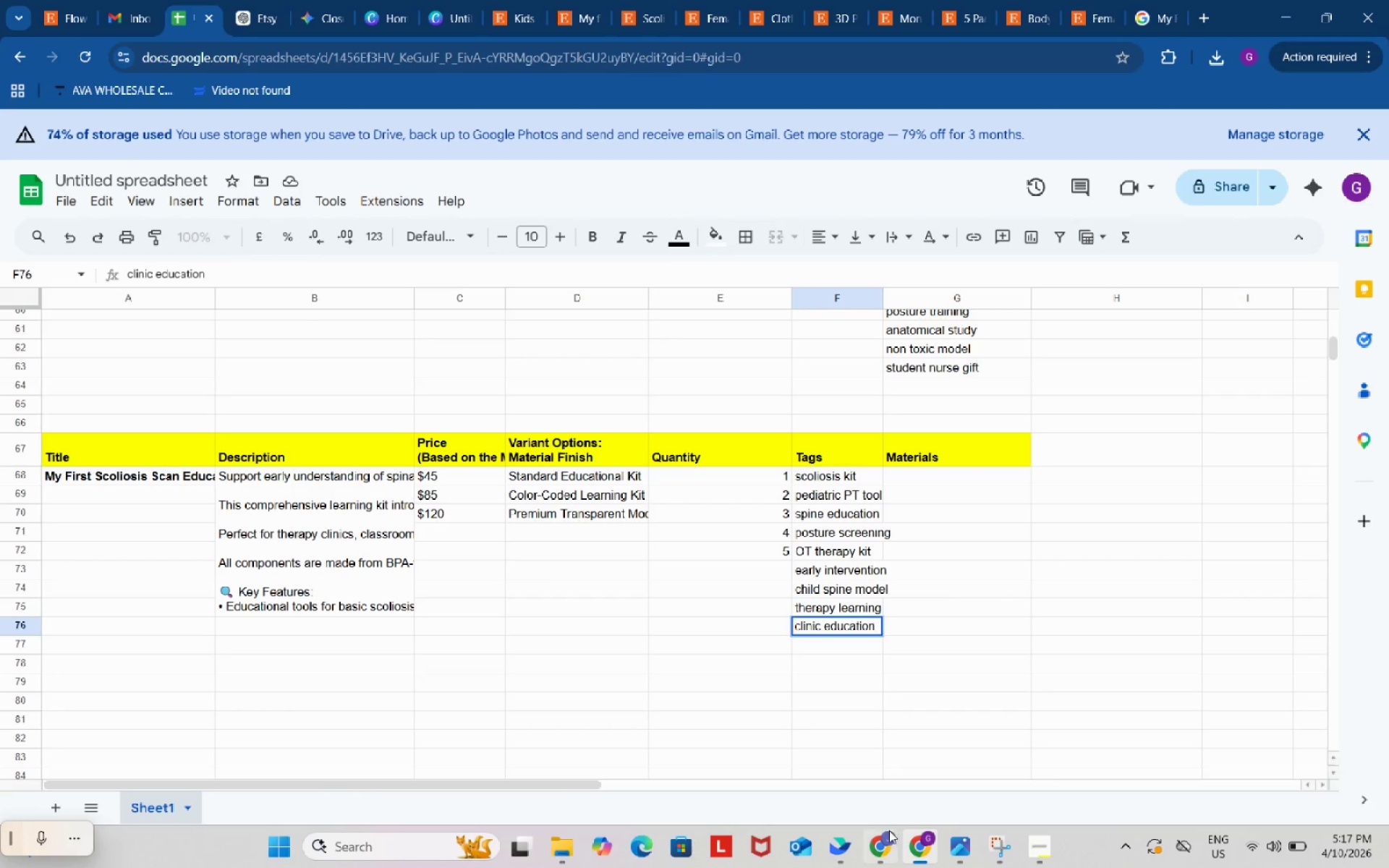 
left_click([884, 835])
 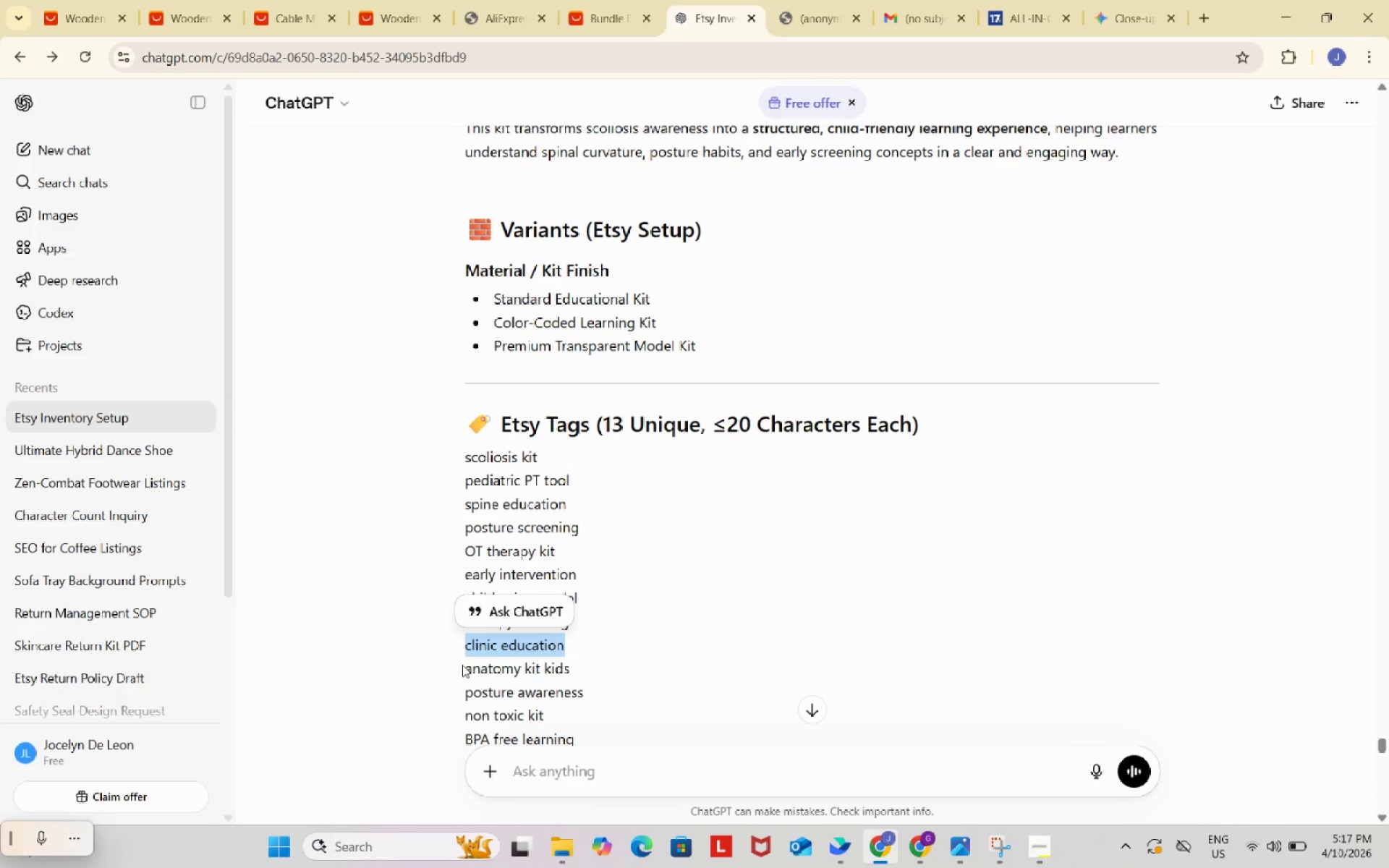 
left_click_drag(start_coordinate=[464, 676], to_coordinate=[571, 676])
 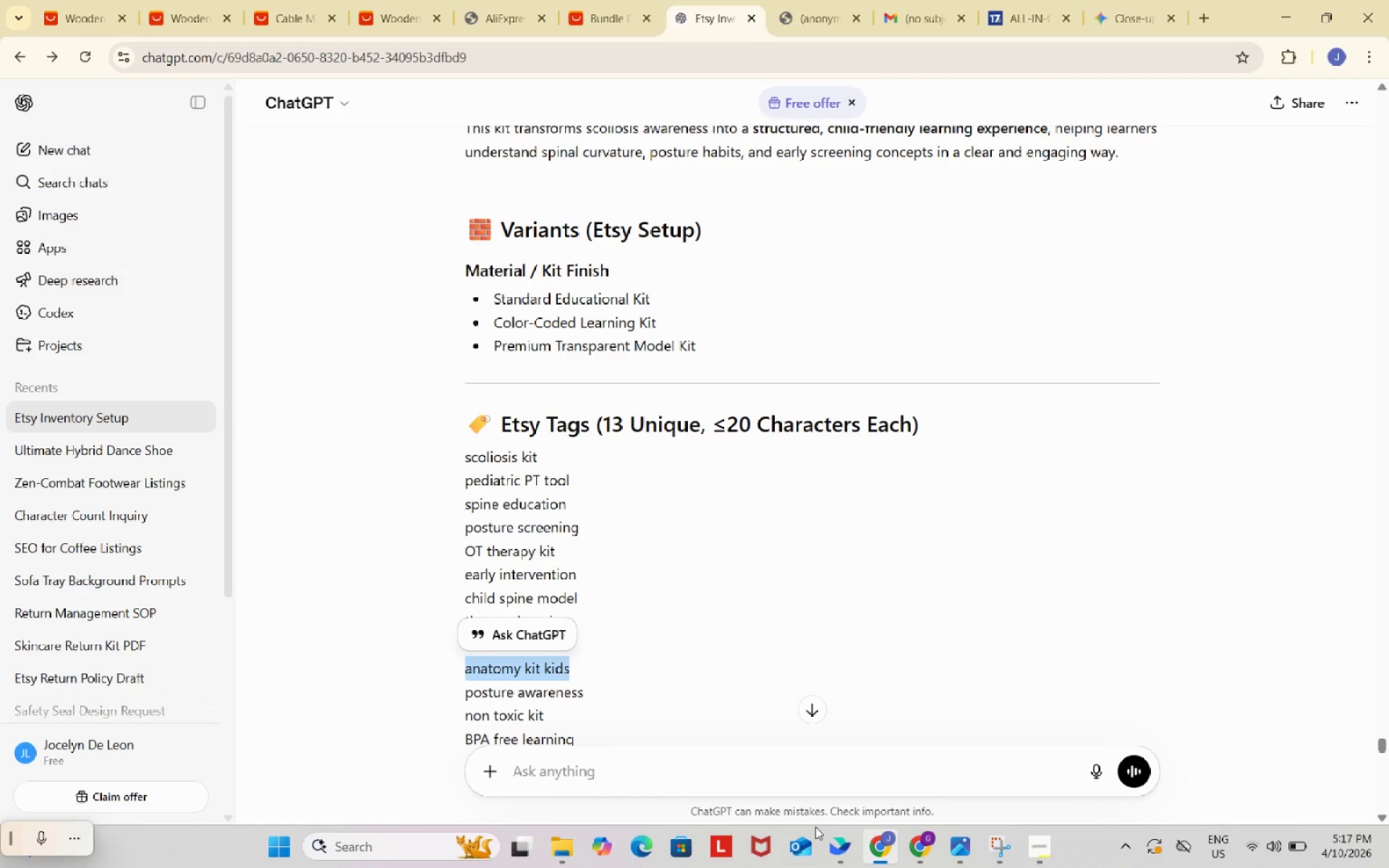 
key(Control+ControlLeft)
 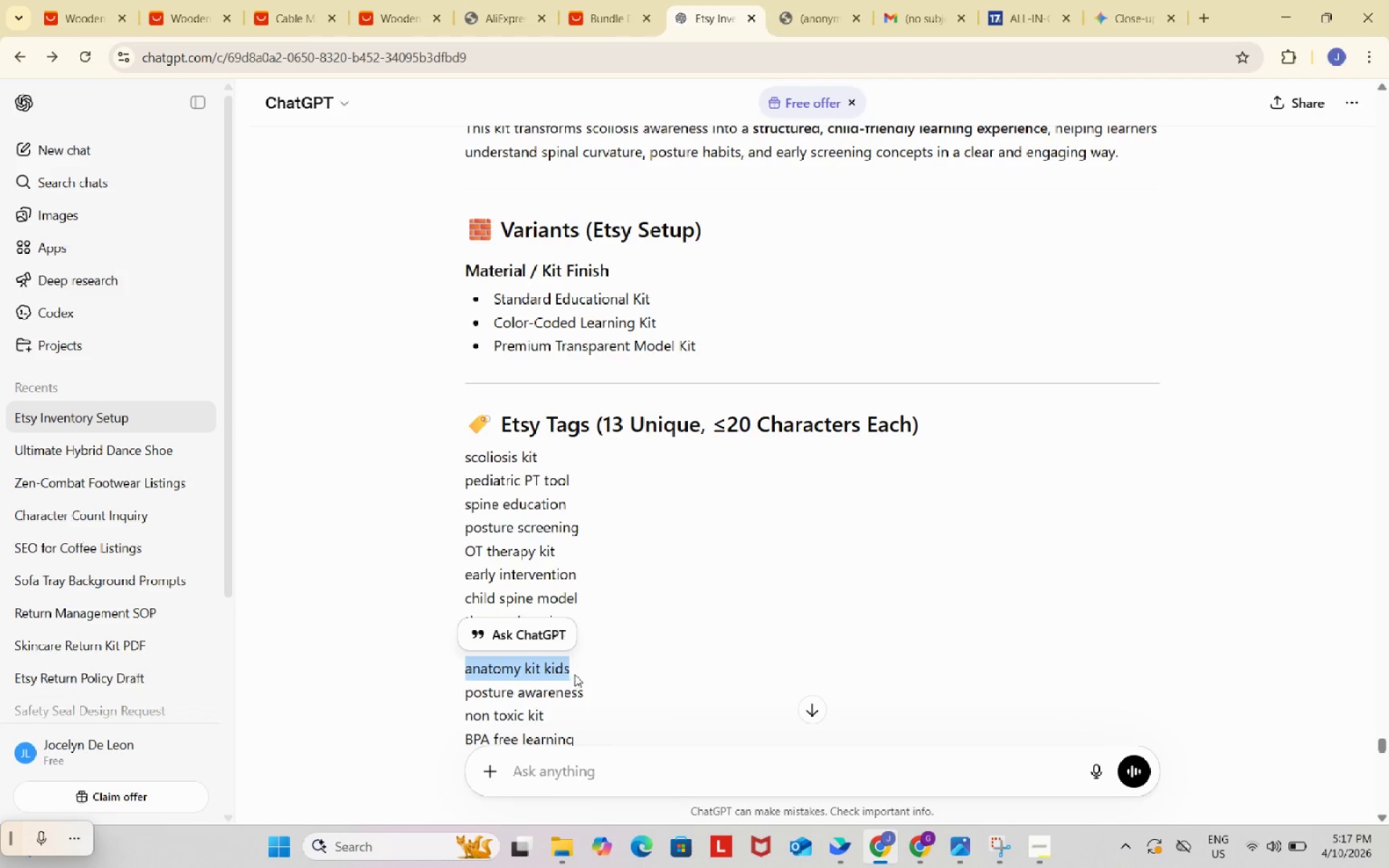 
key(Control+C)
 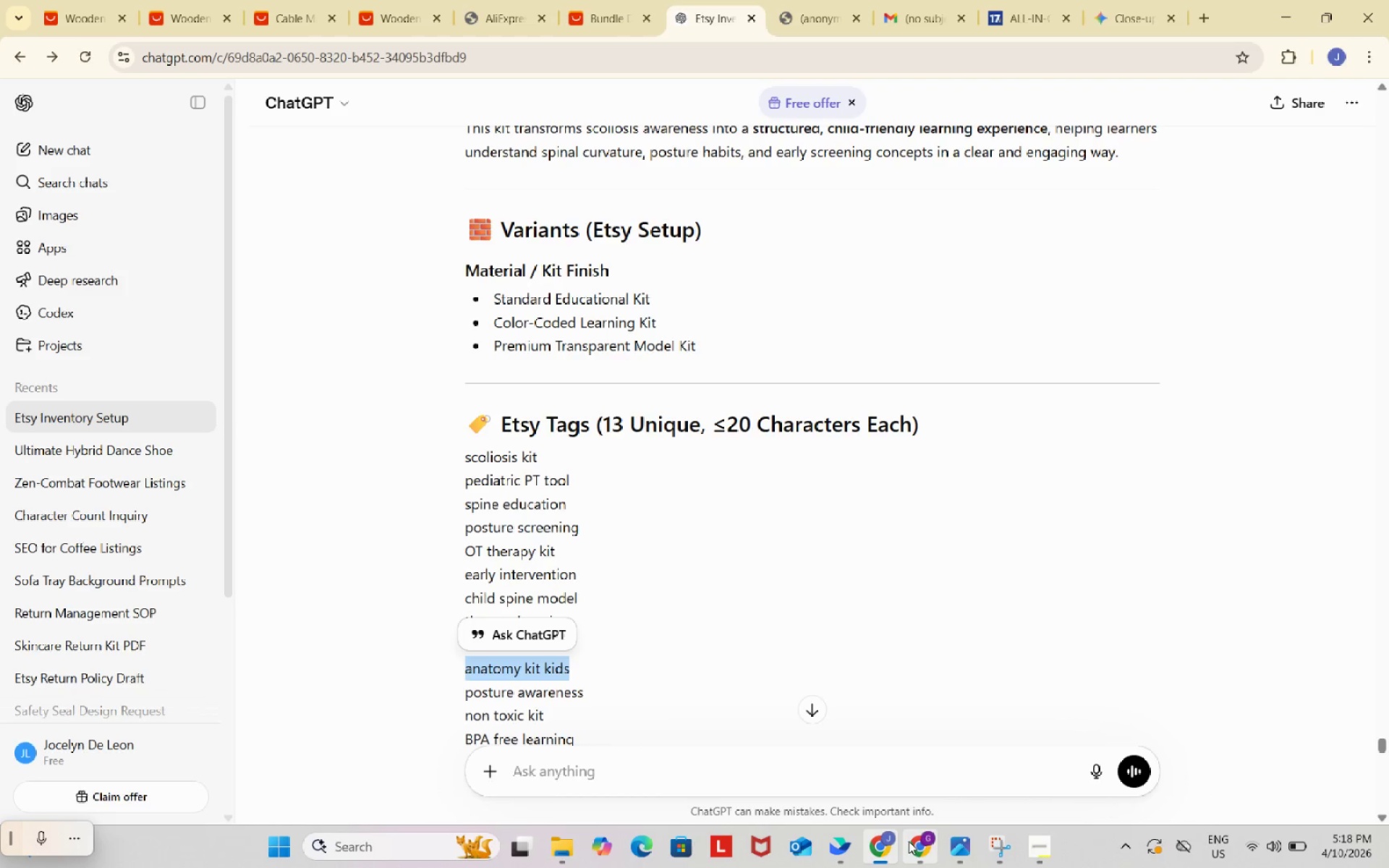 
left_click([925, 843])
 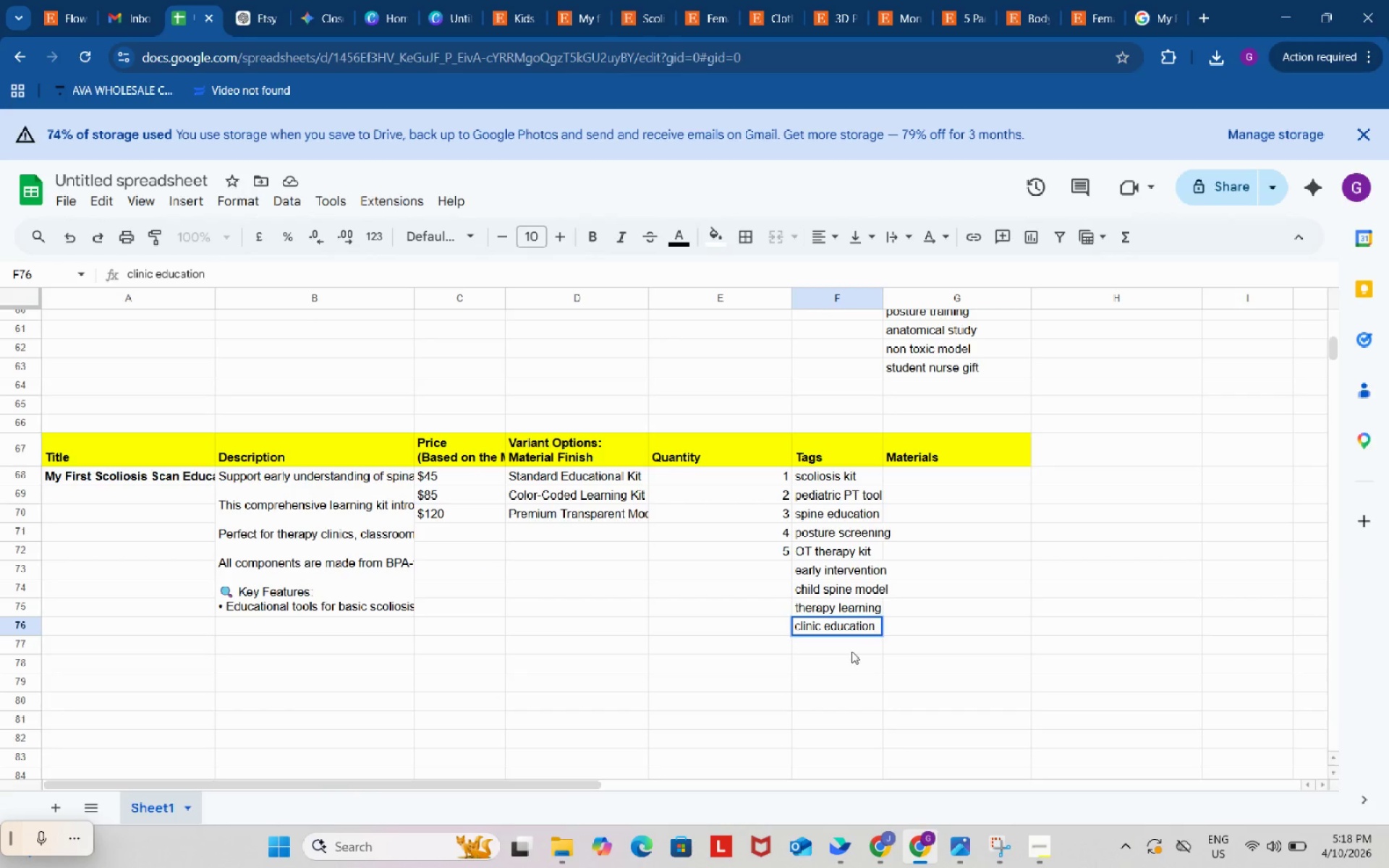 
left_click([851, 651])
 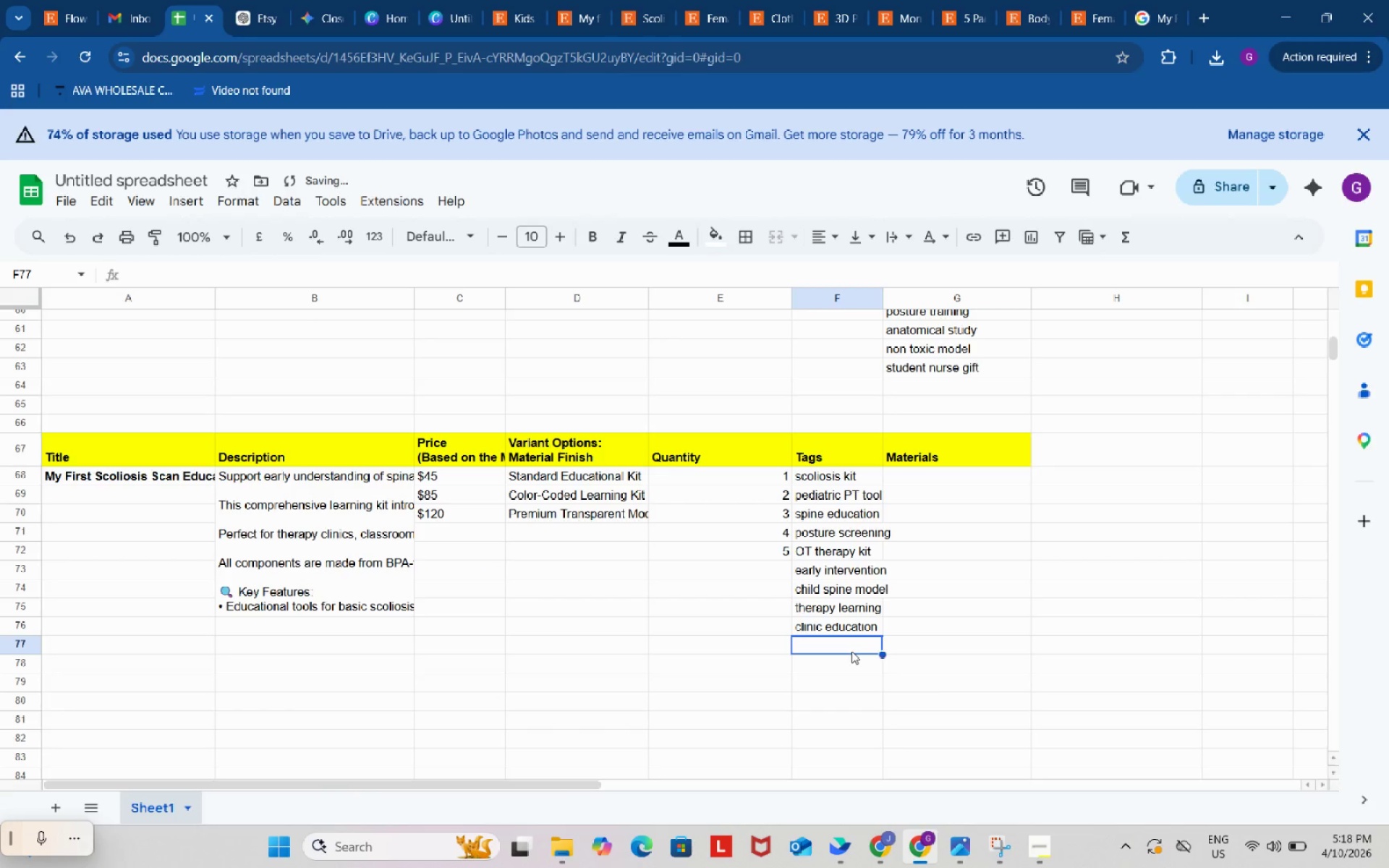 
key(Control+ControlLeft)
 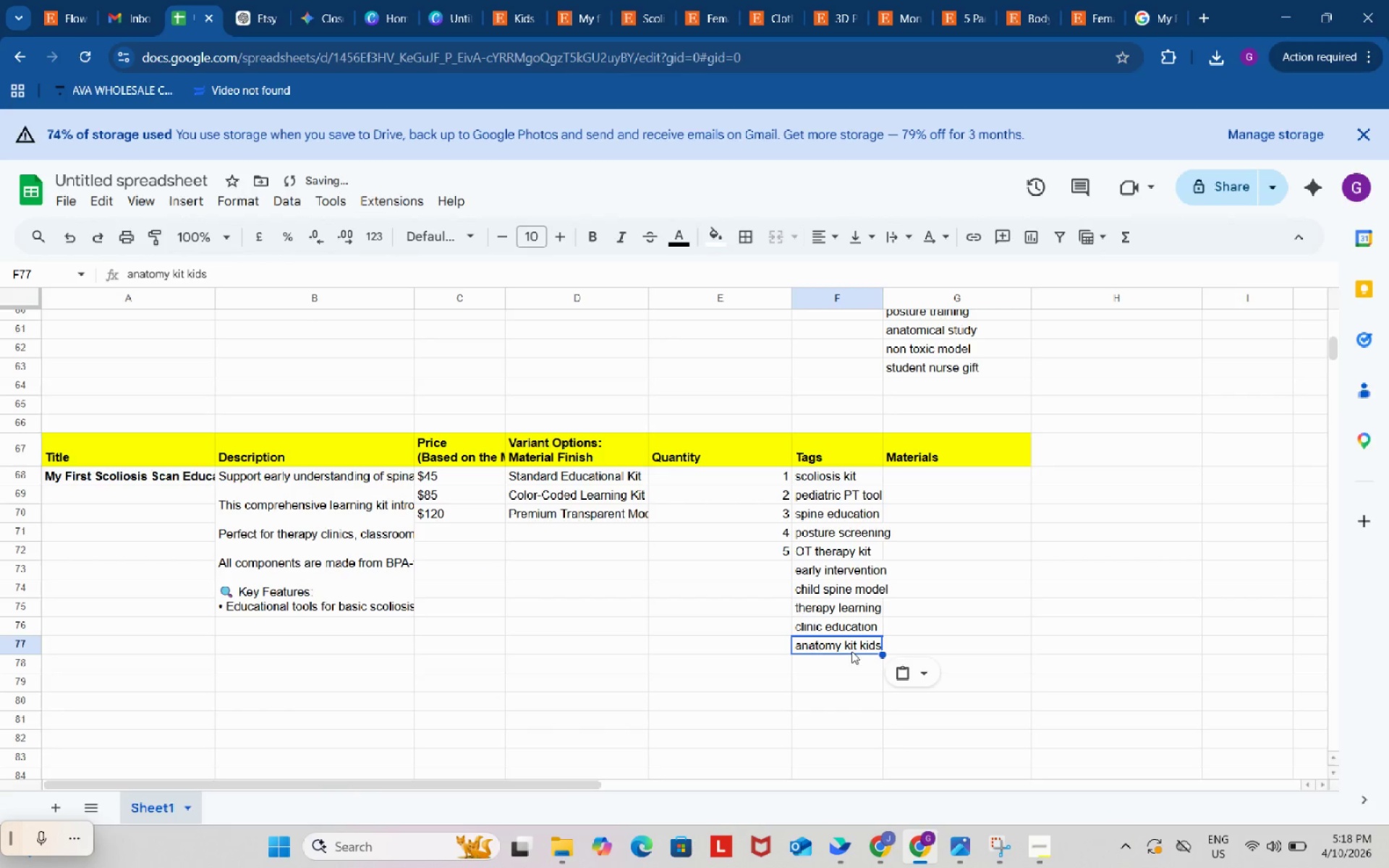 
key(Control+V)
 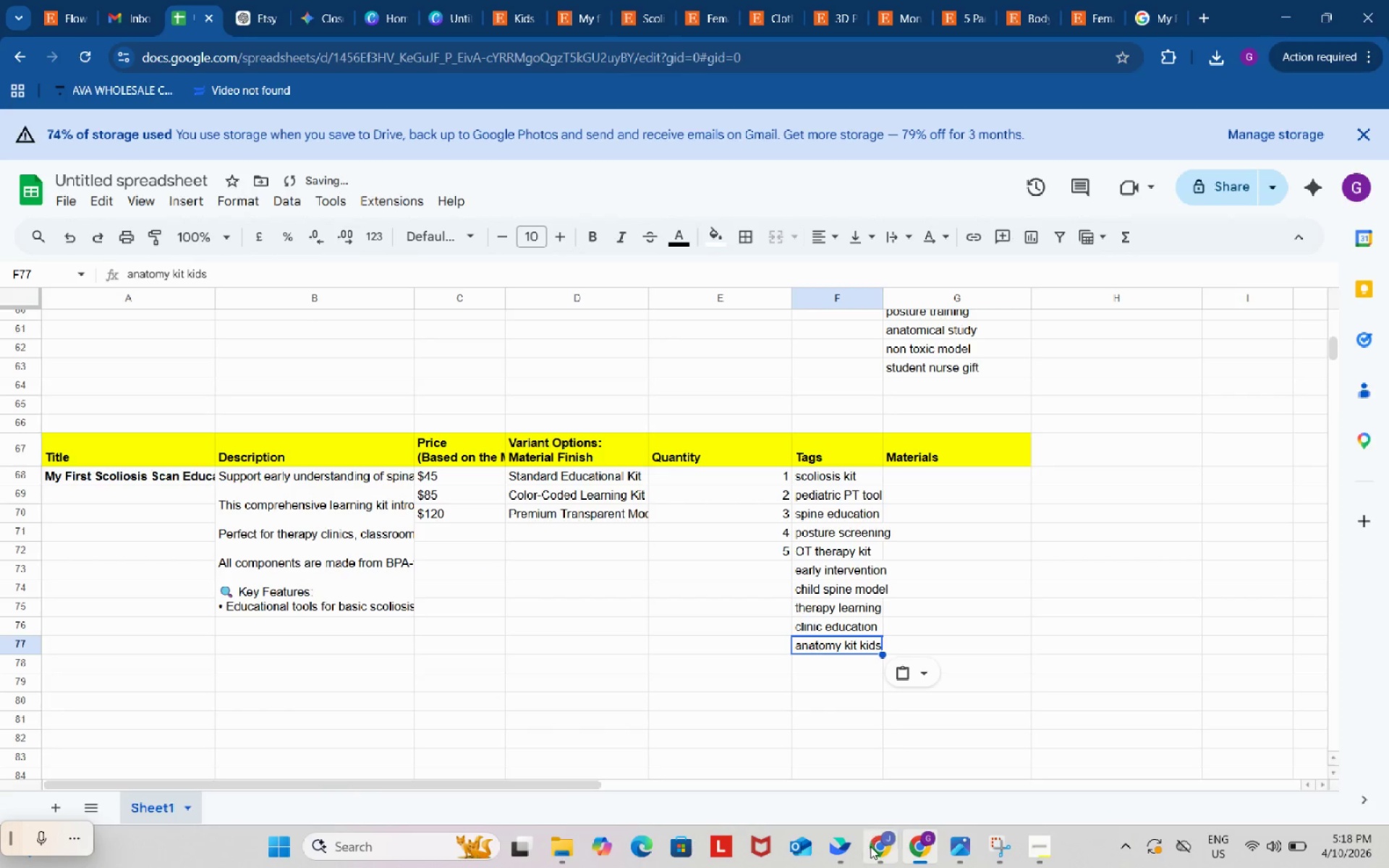 
left_click([870, 846])
 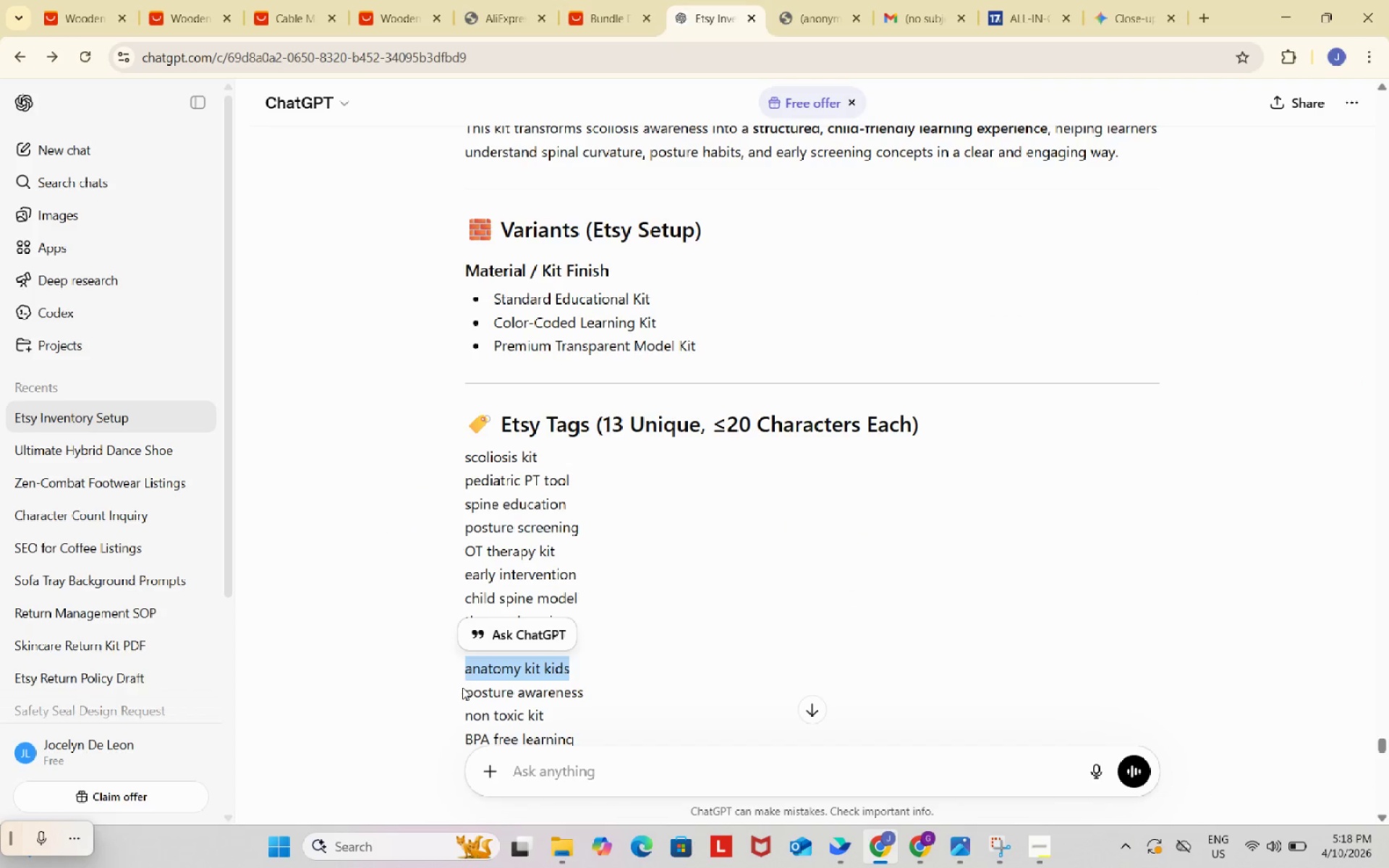 
left_click_drag(start_coordinate=[462, 687], to_coordinate=[582, 692])
 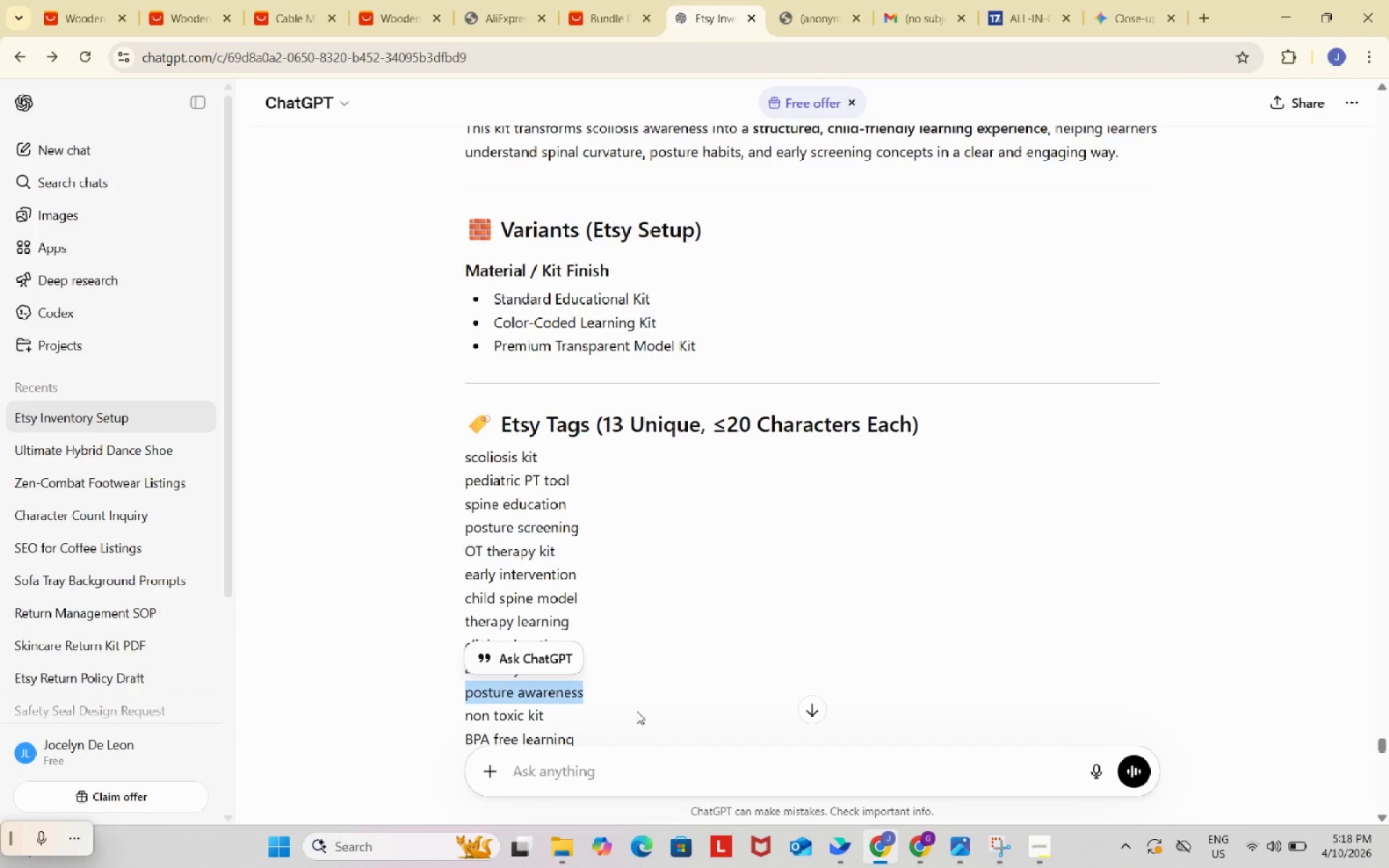 
key(Control+ControlLeft)
 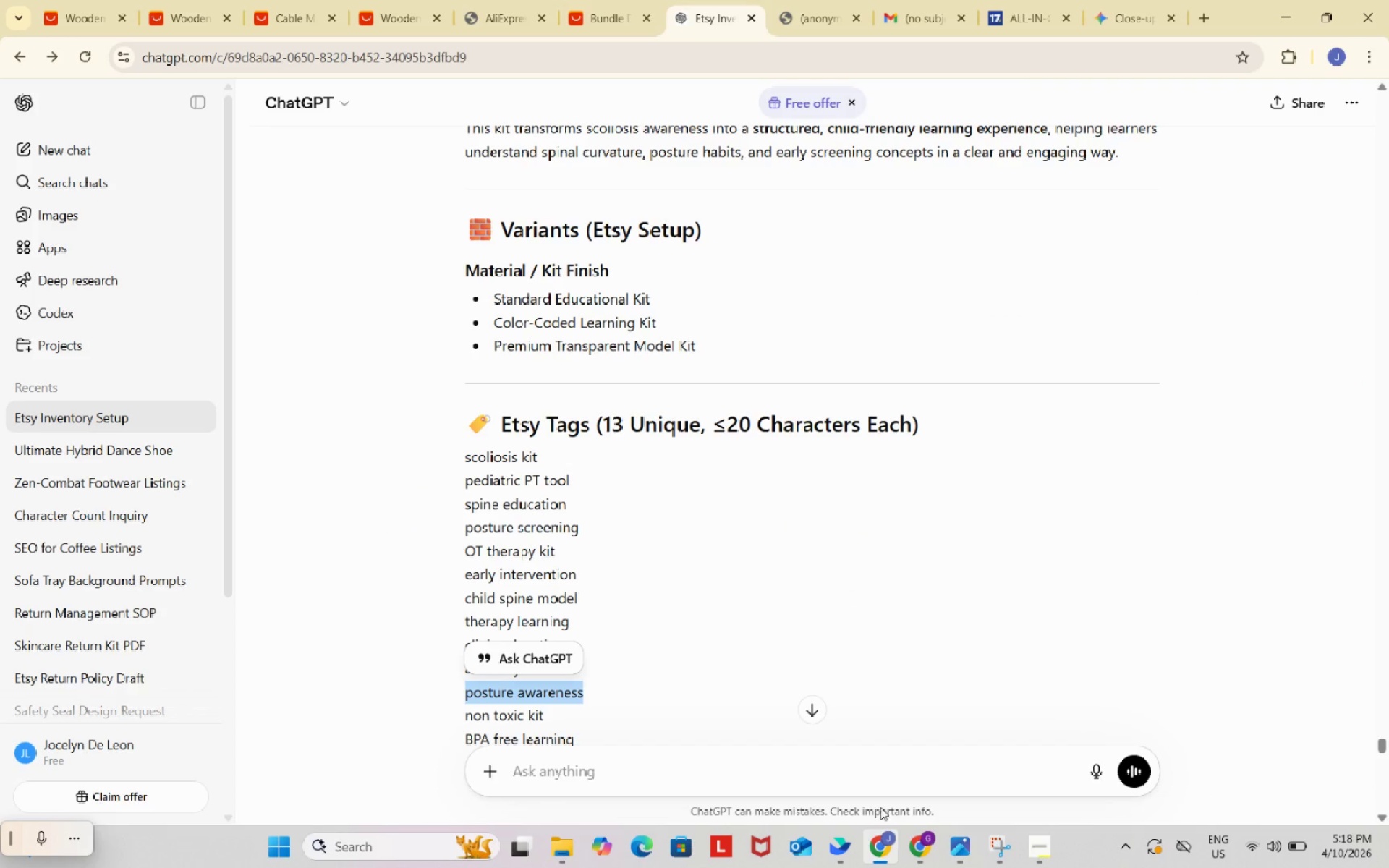 
key(Control+C)
 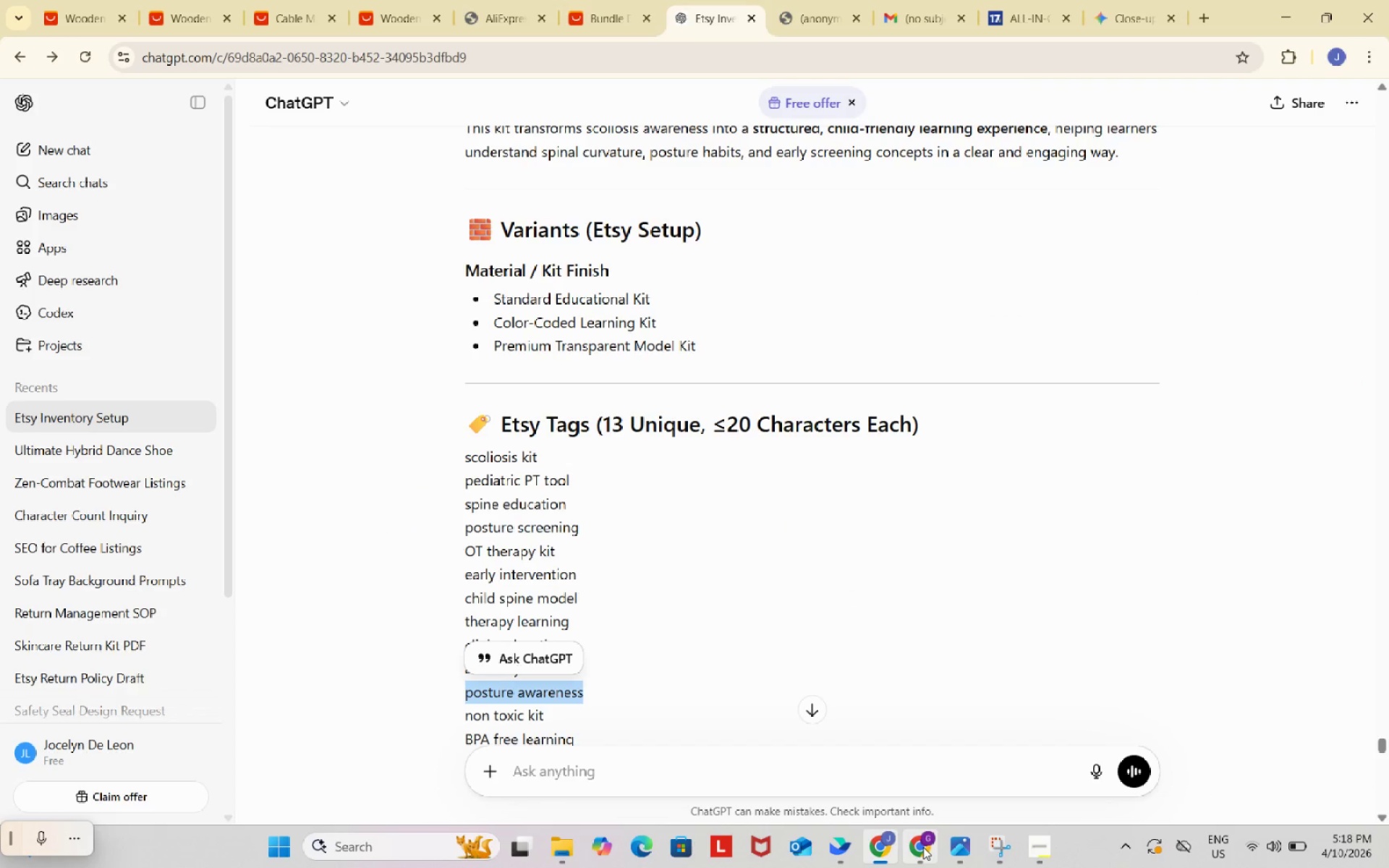 
left_click([927, 851])
 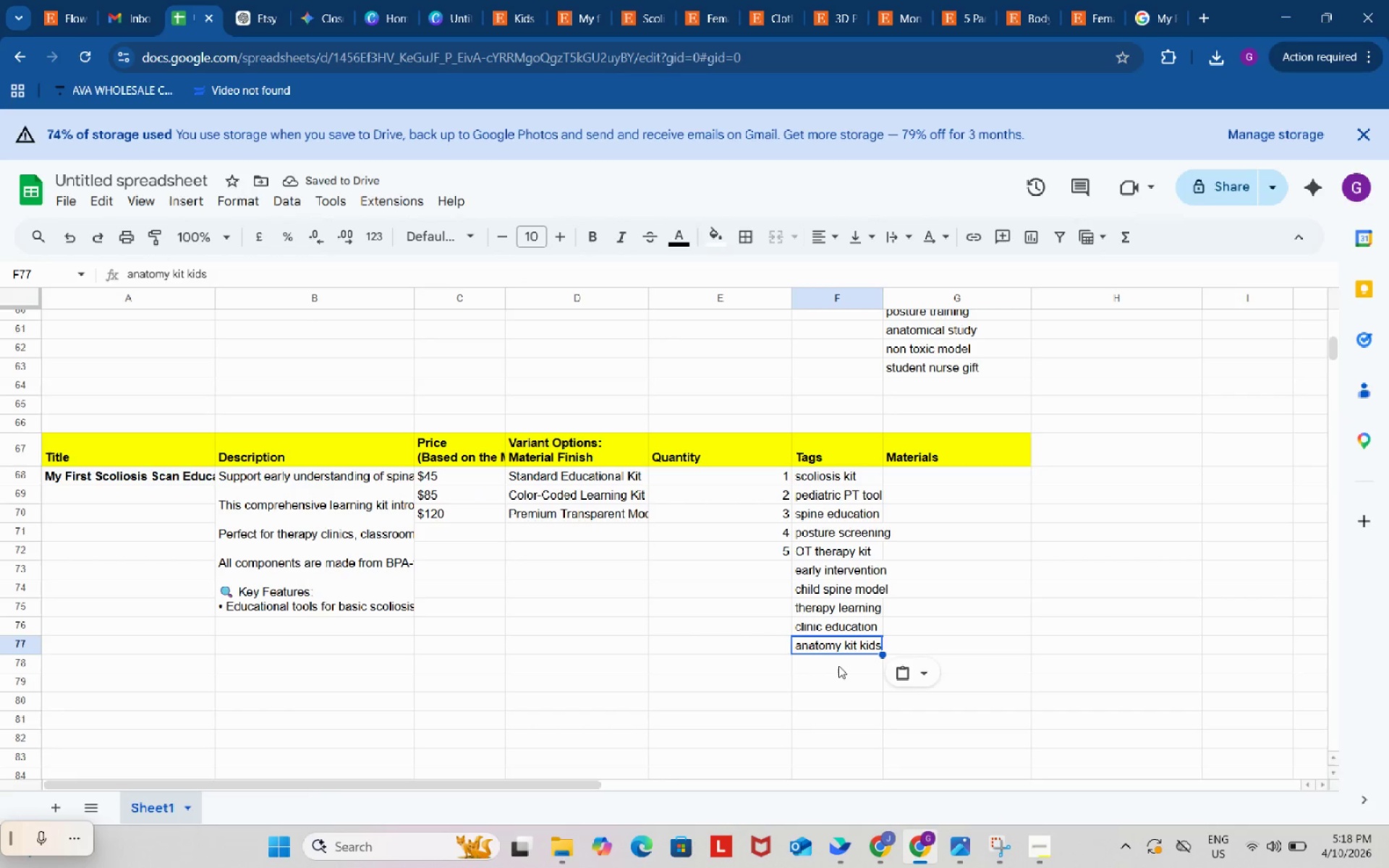 
left_click([838, 665])
 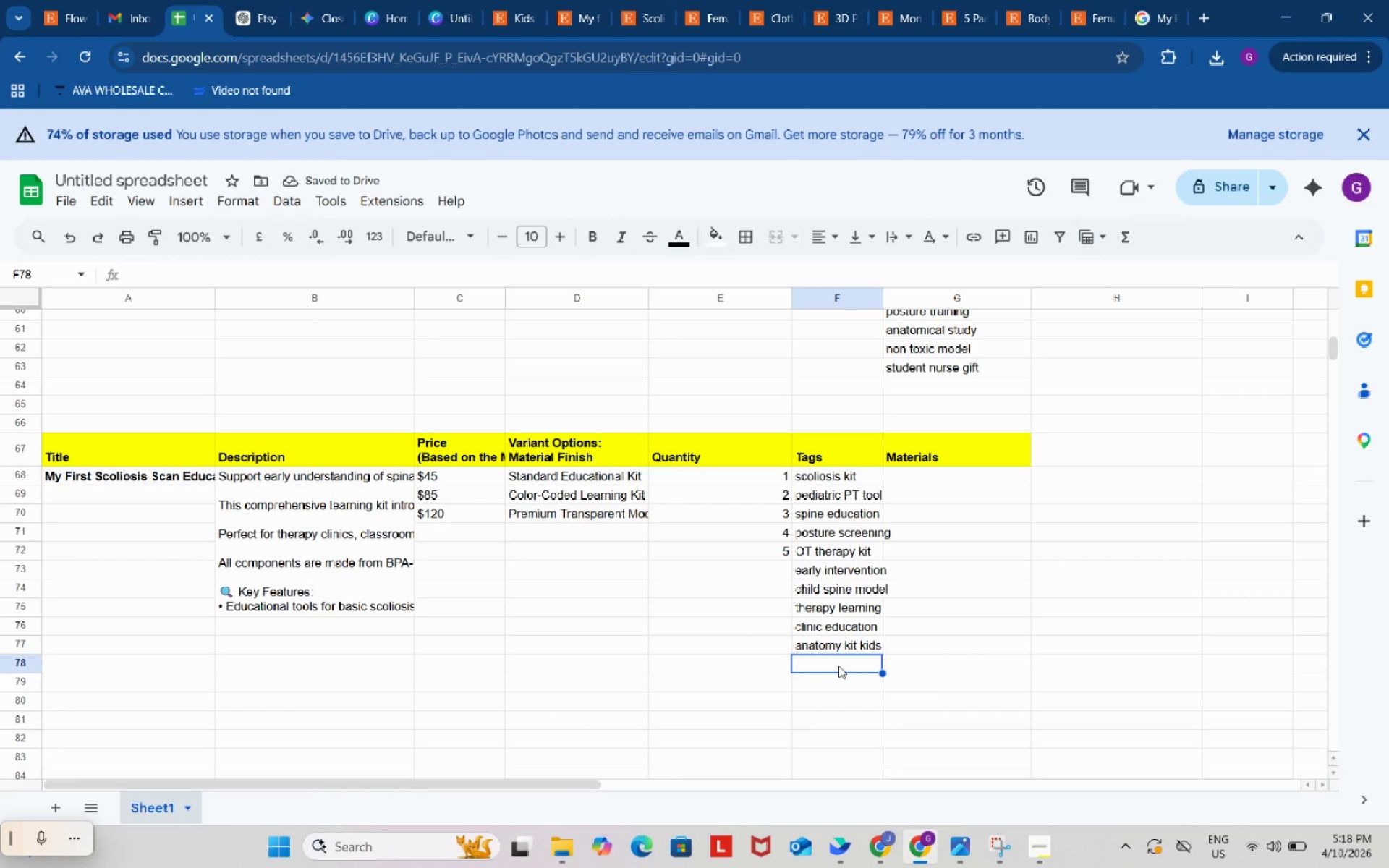 
key(Control+ControlLeft)
 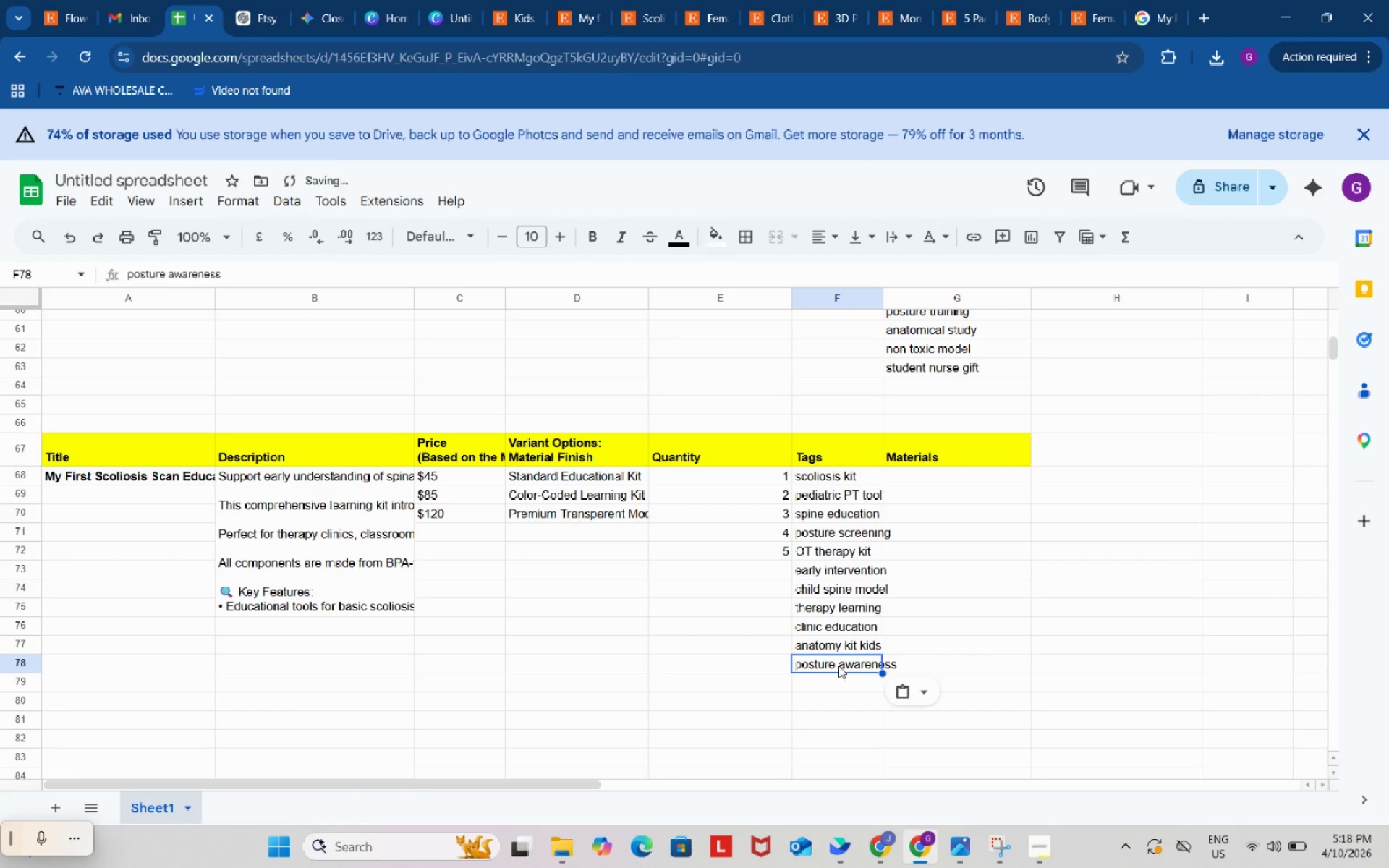 
key(Control+V)
 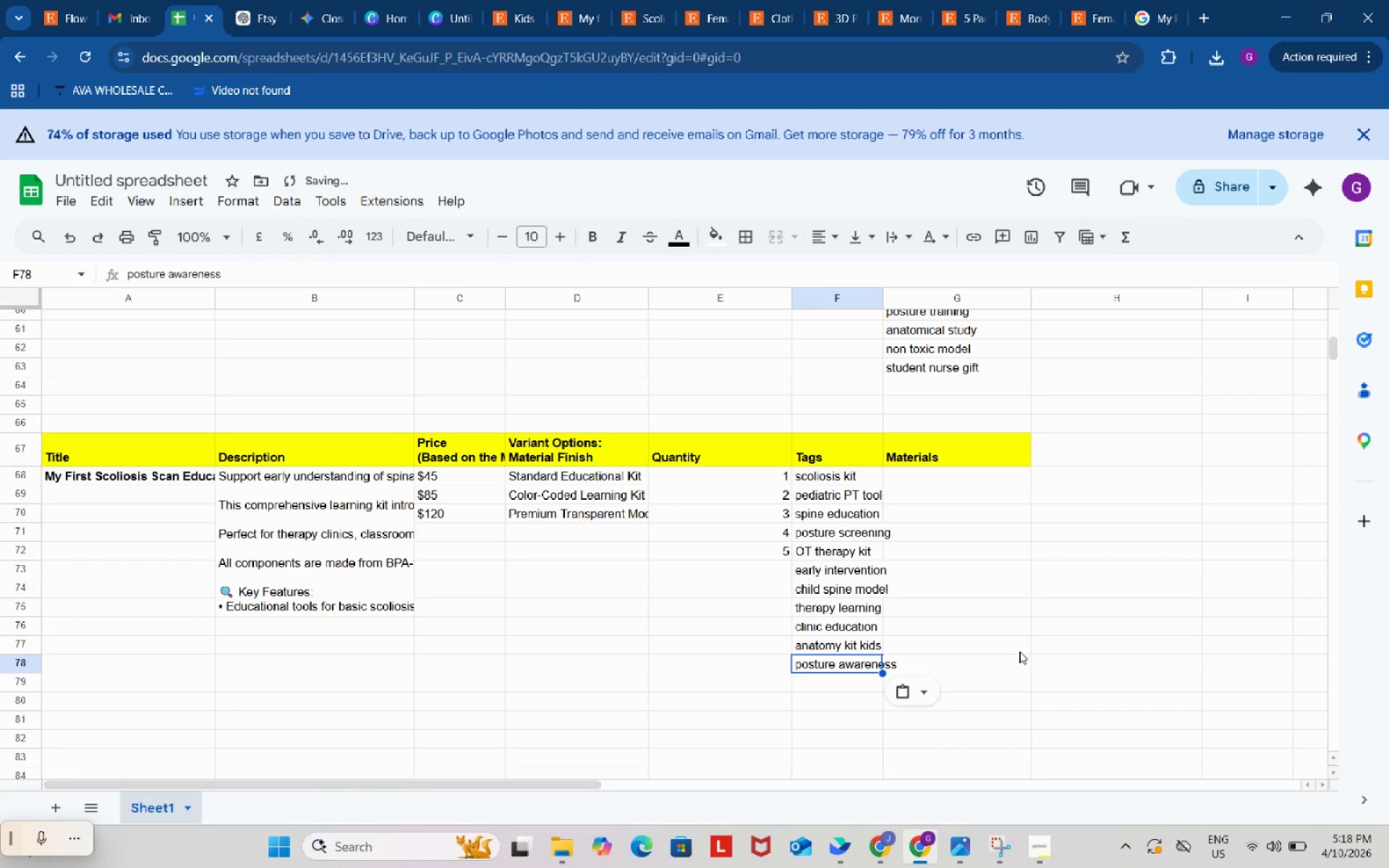 
left_click([1019, 651])
 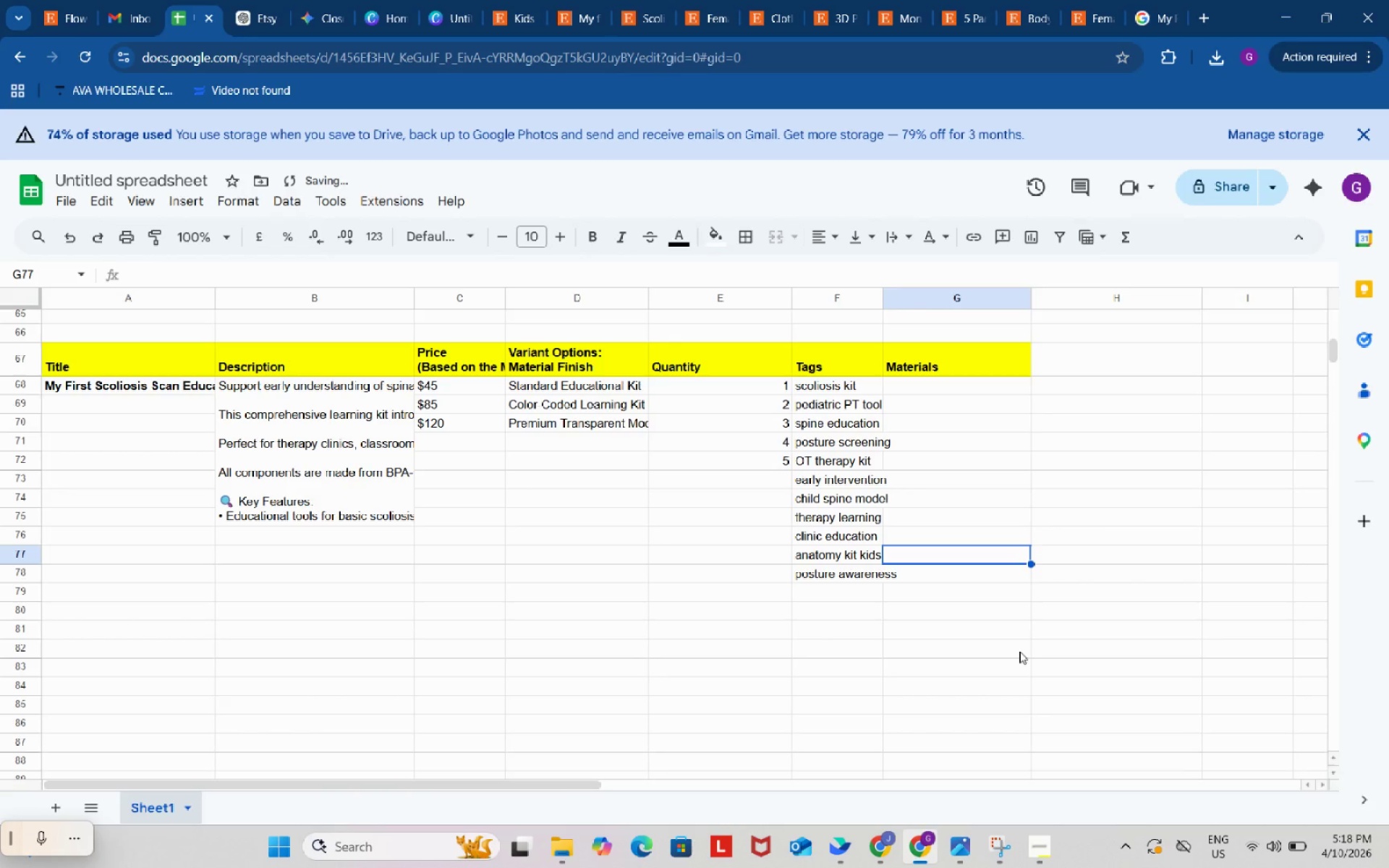 
scroll: coordinate [1019, 651], scroll_direction: down, amount: 1.0
 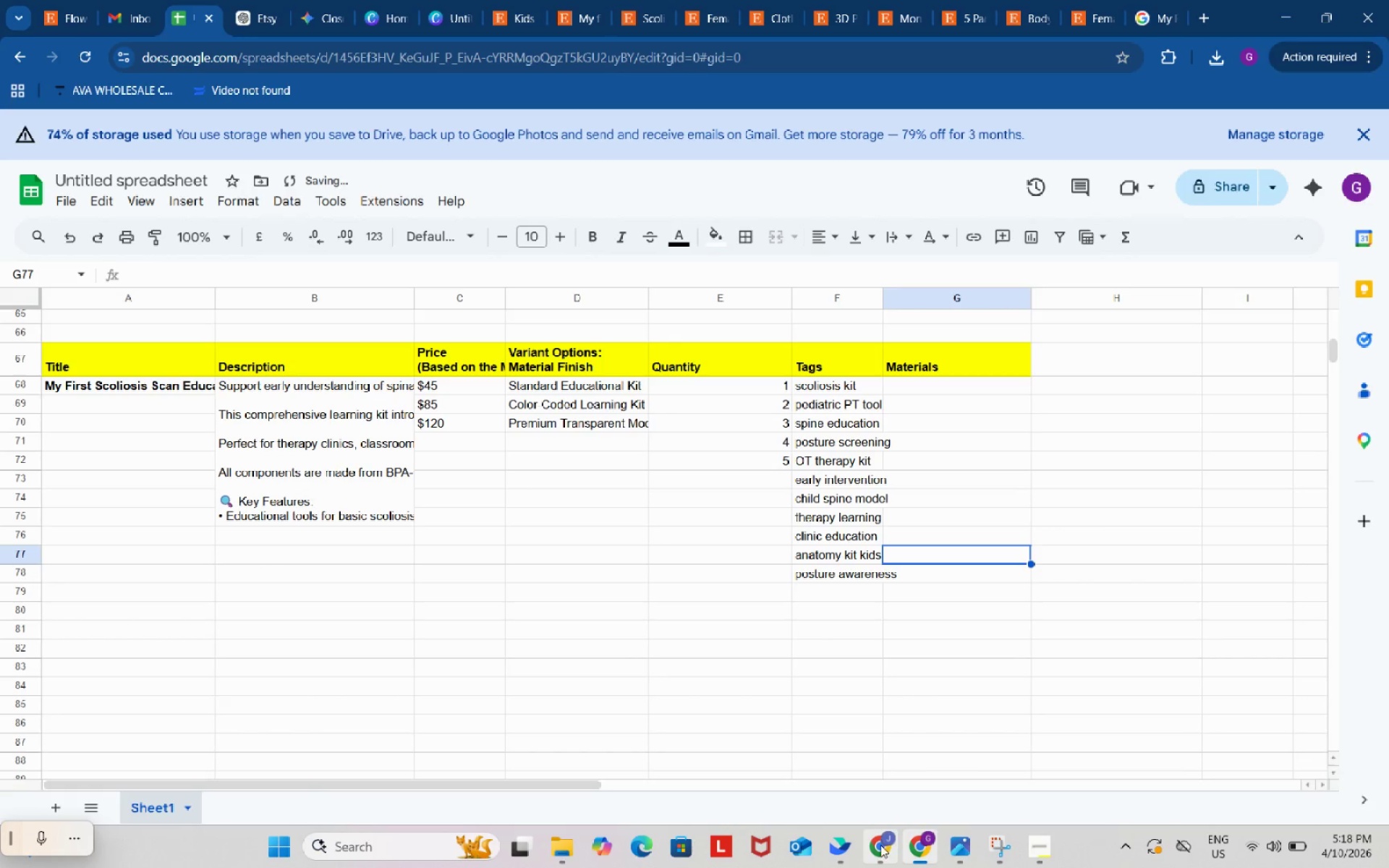 
left_click([876, 845])
 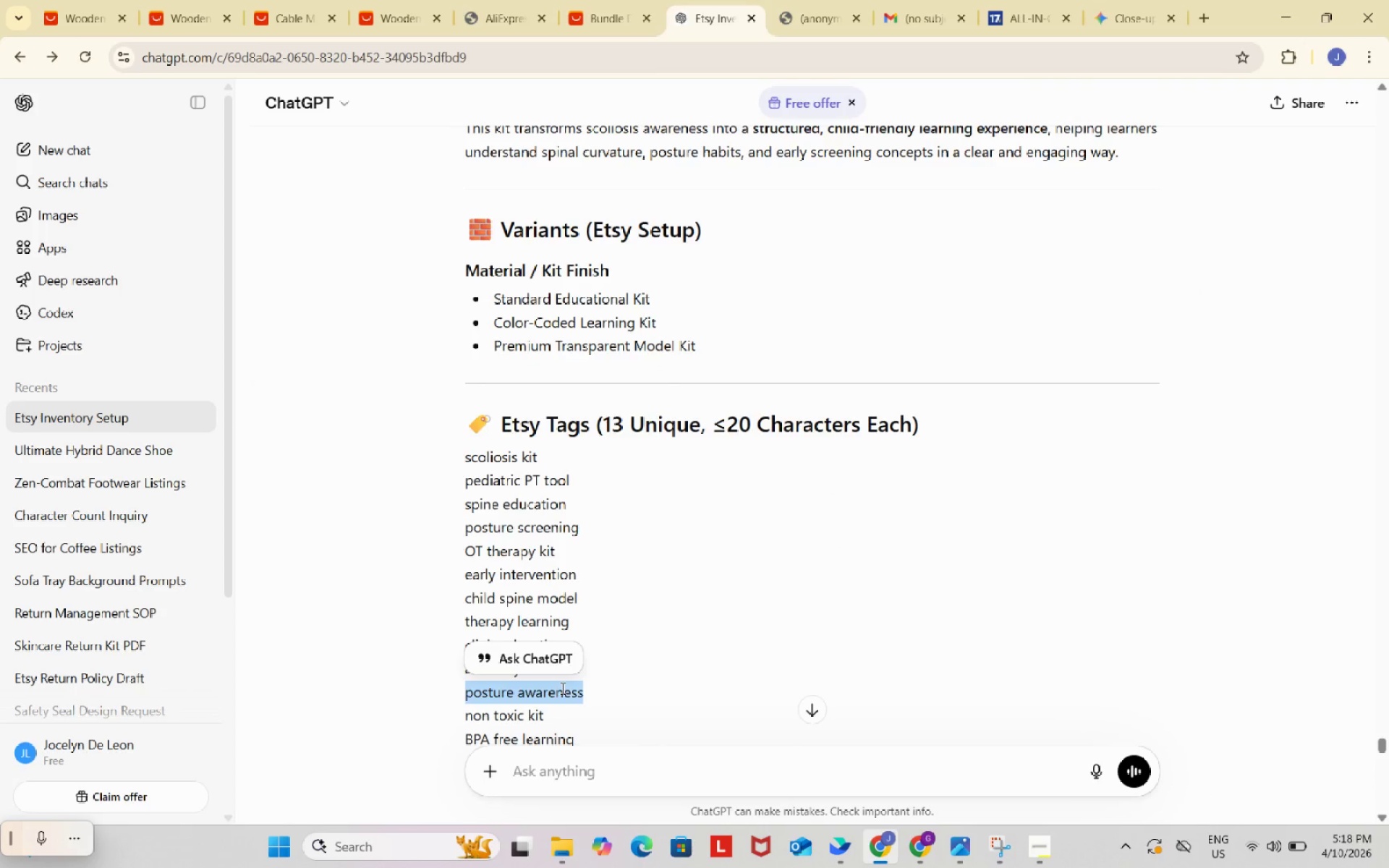 
scroll: coordinate [745, 596], scroll_direction: down, amount: 2.0
 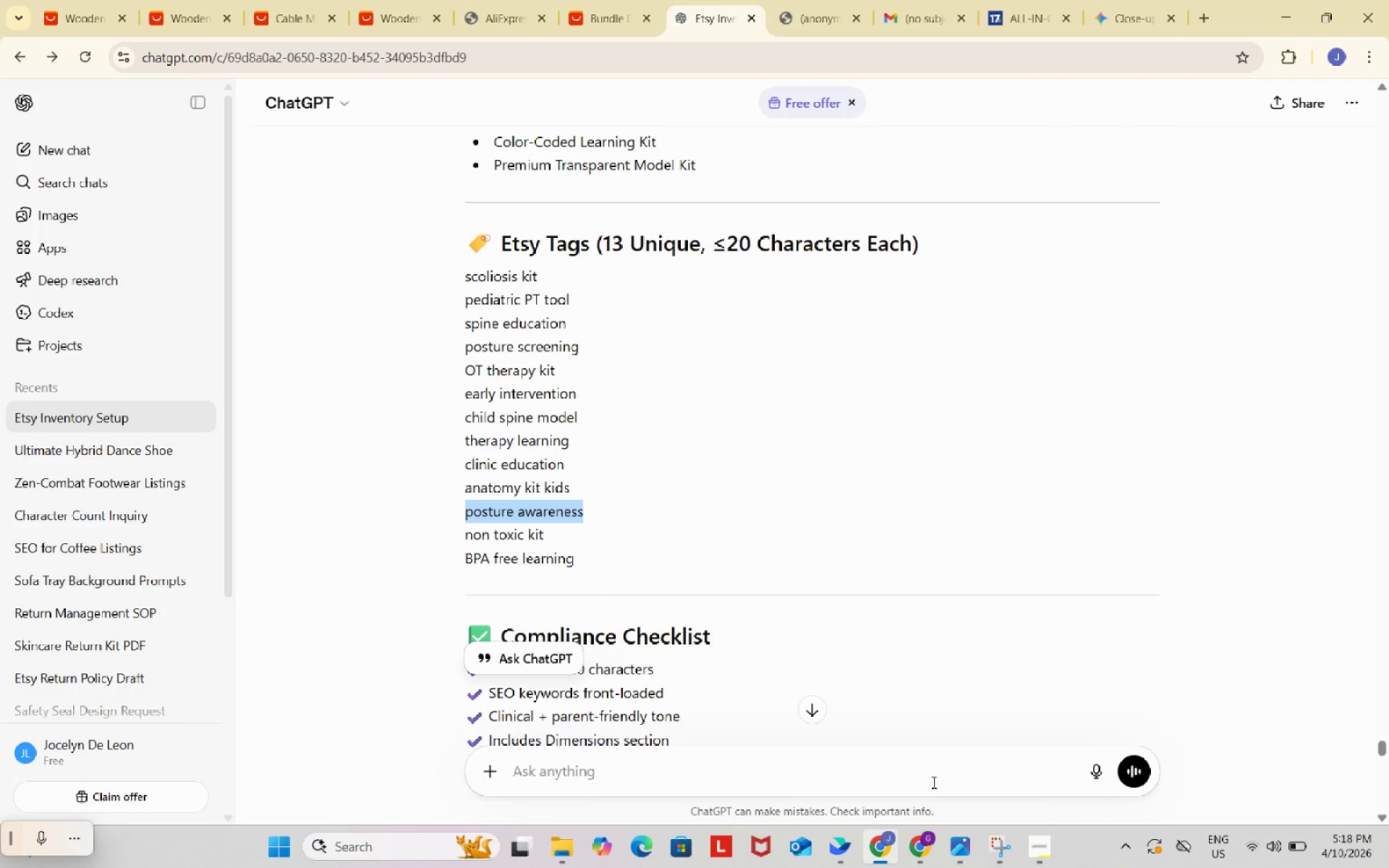 
left_click([917, 838])
 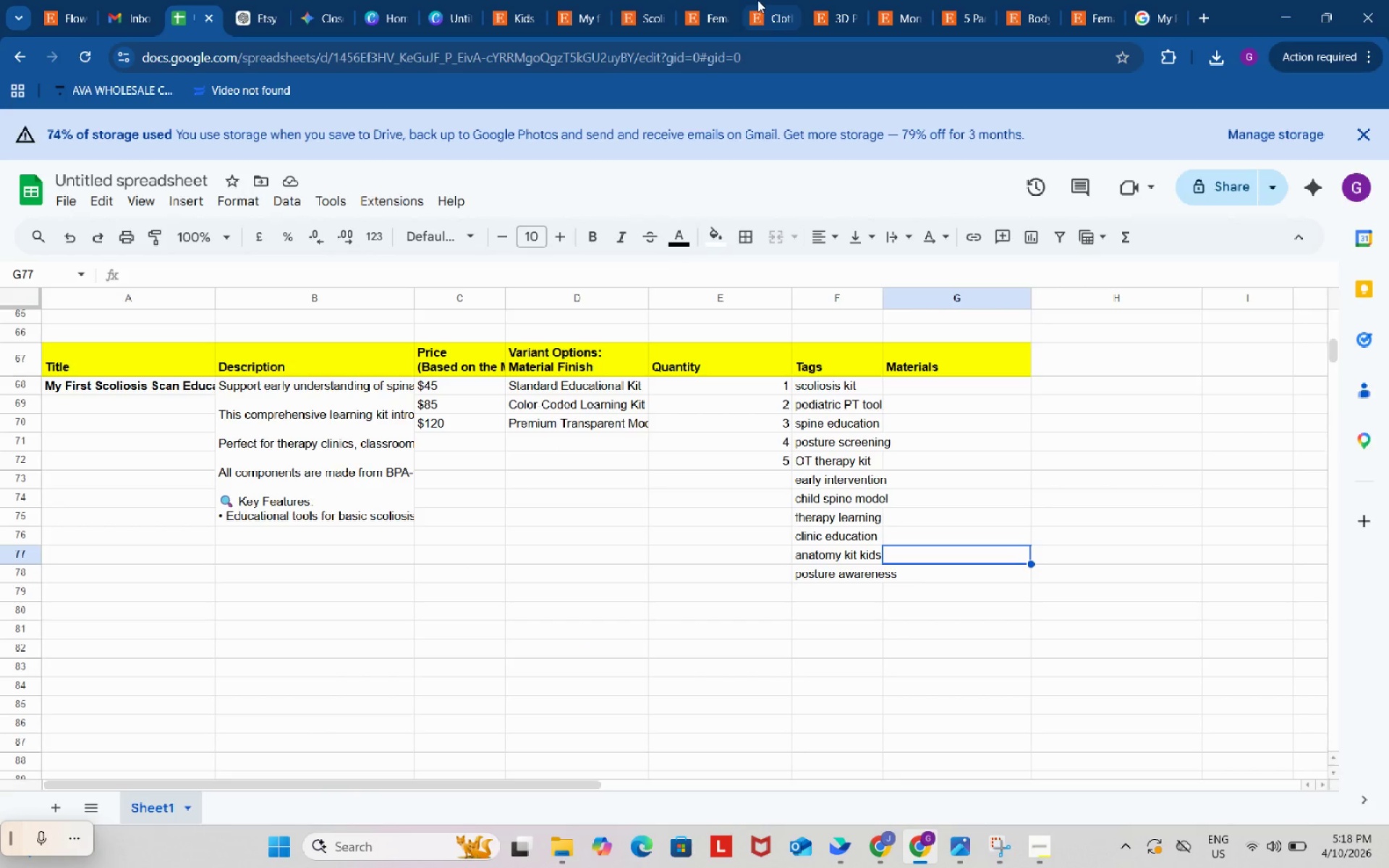 
left_click([708, 0])
 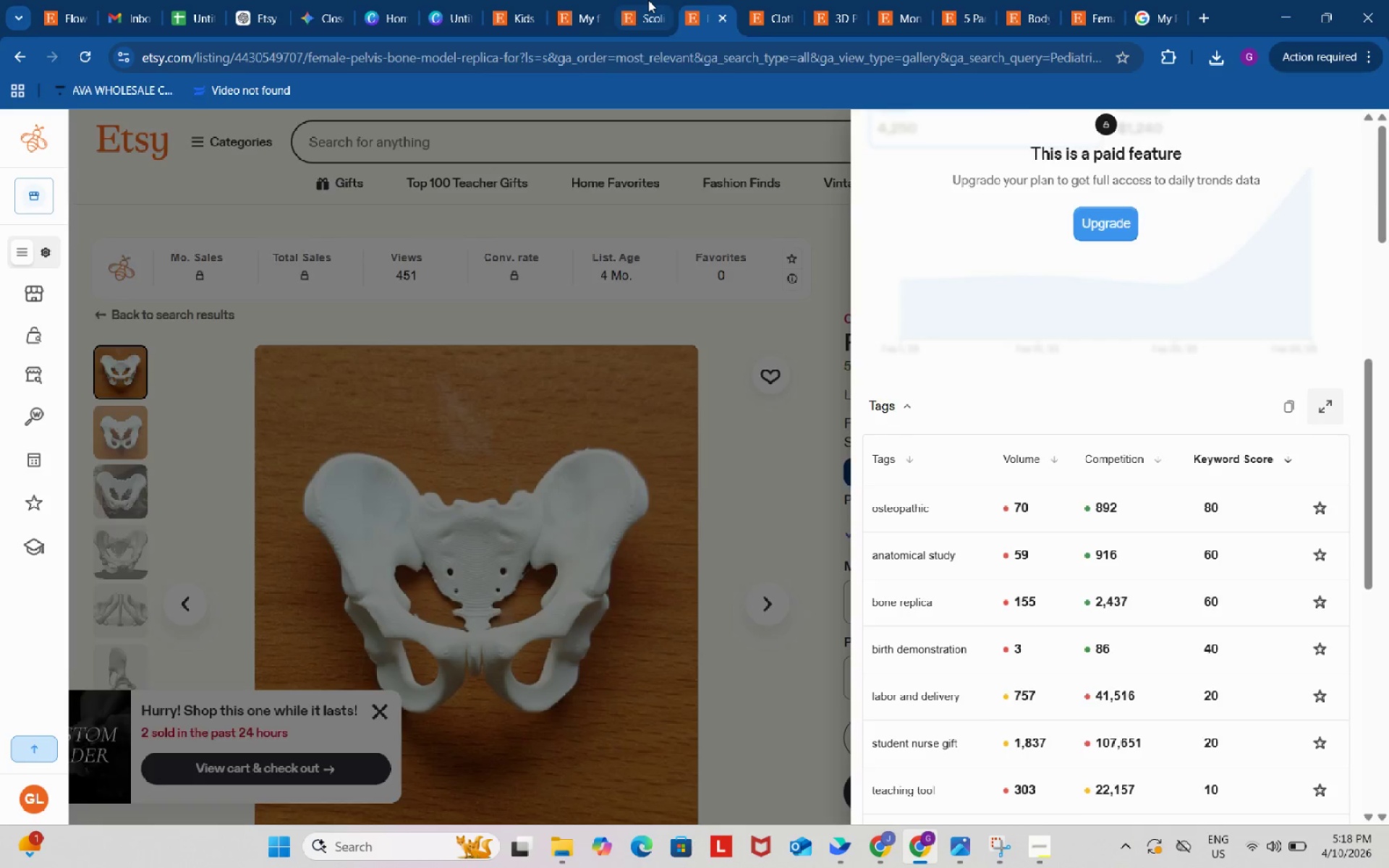 
left_click([648, 0])
 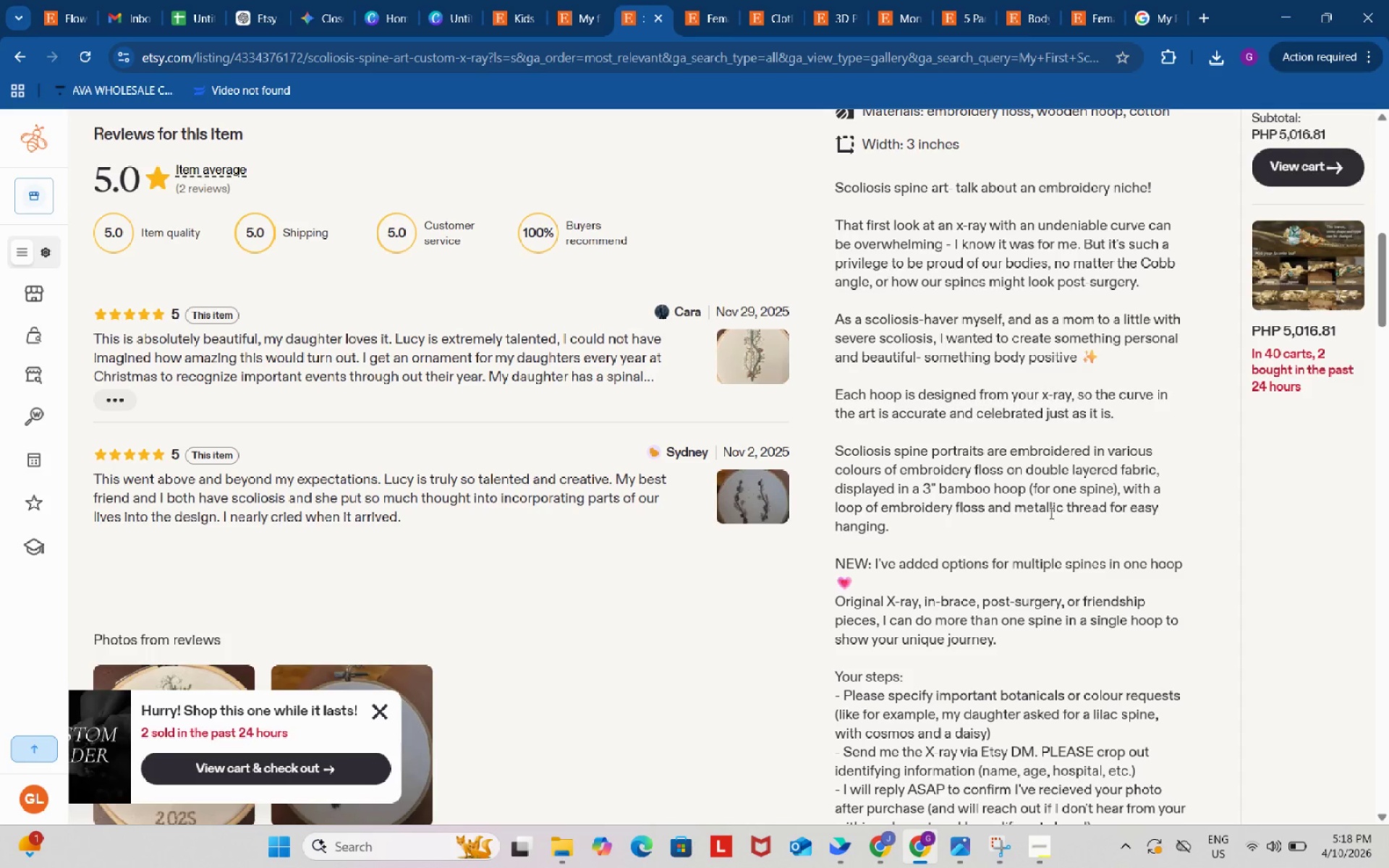 
left_click([895, 229])
 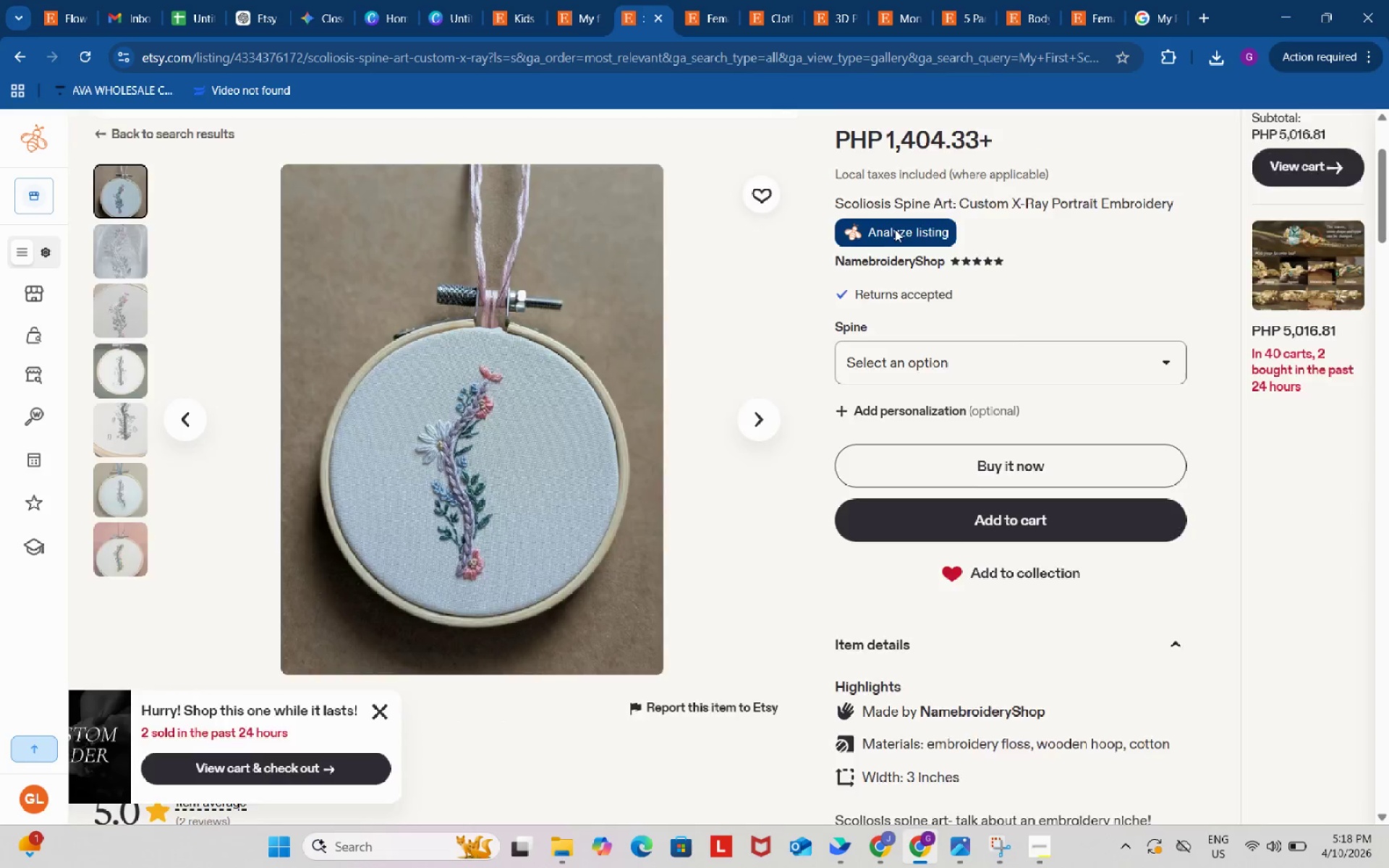 
scroll: coordinate [1058, 542], scroll_direction: up, amount: 7.0
 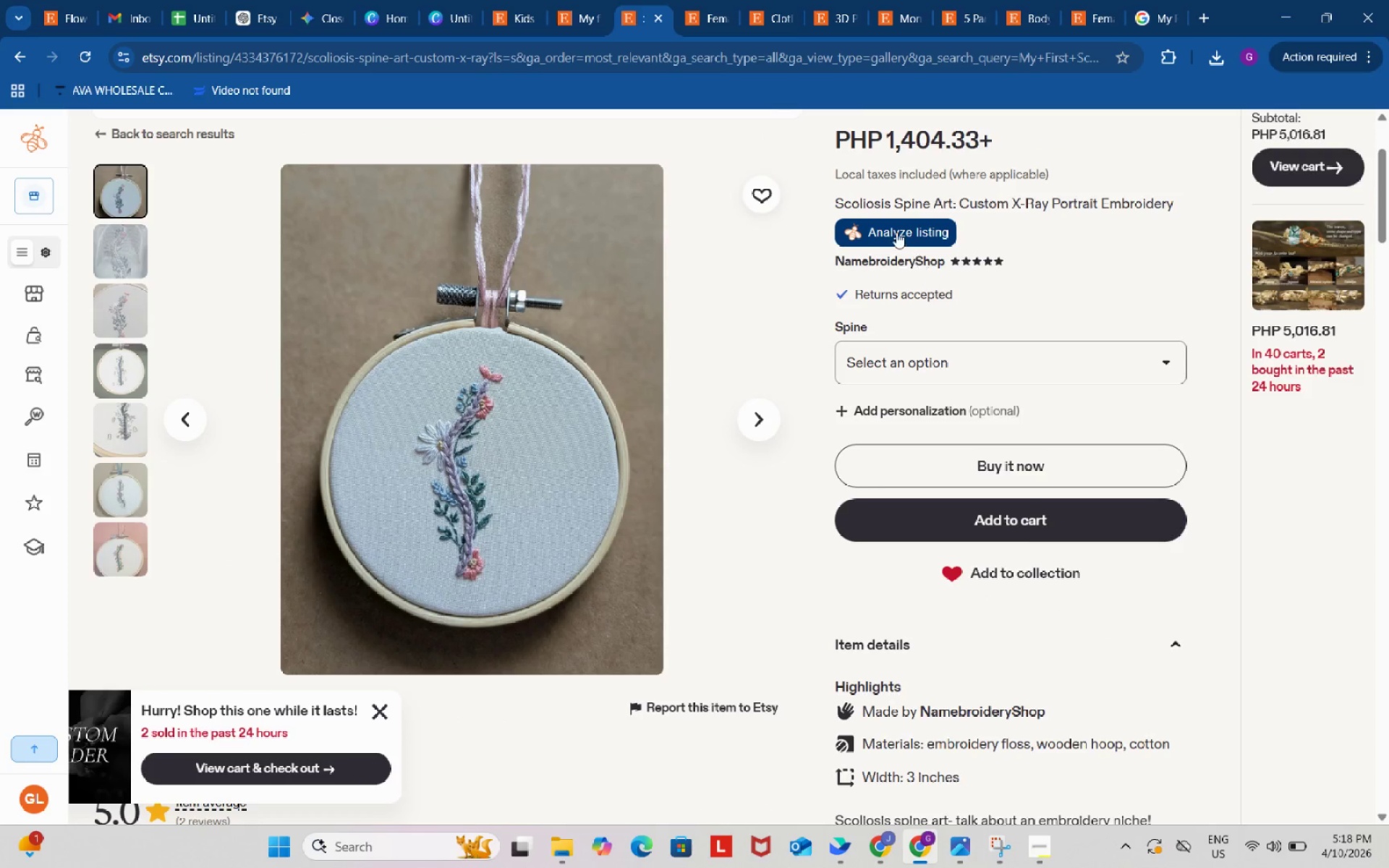 
mouse_move([892, 258])
 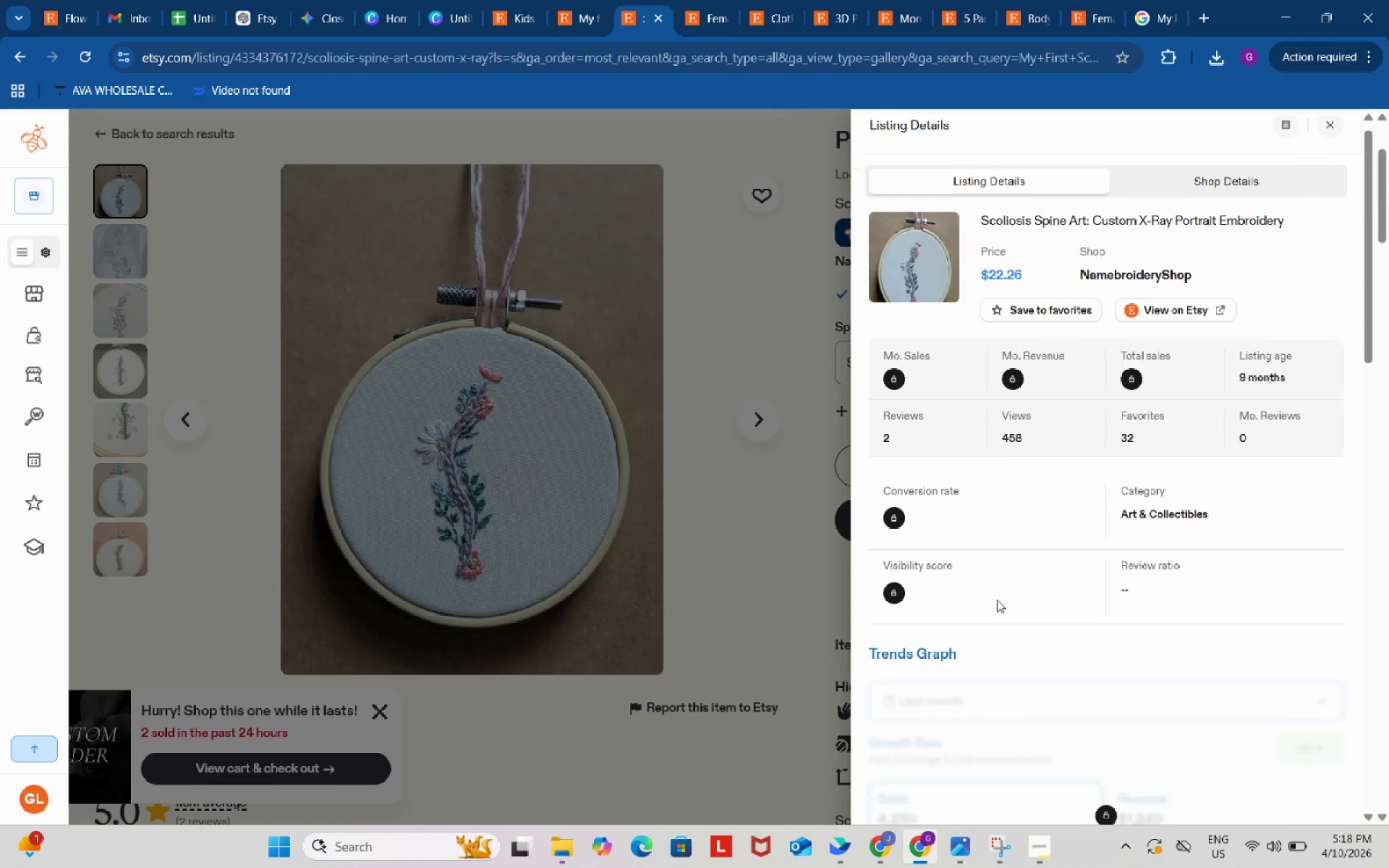 
scroll: coordinate [984, 558], scroll_direction: down, amount: 13.0
 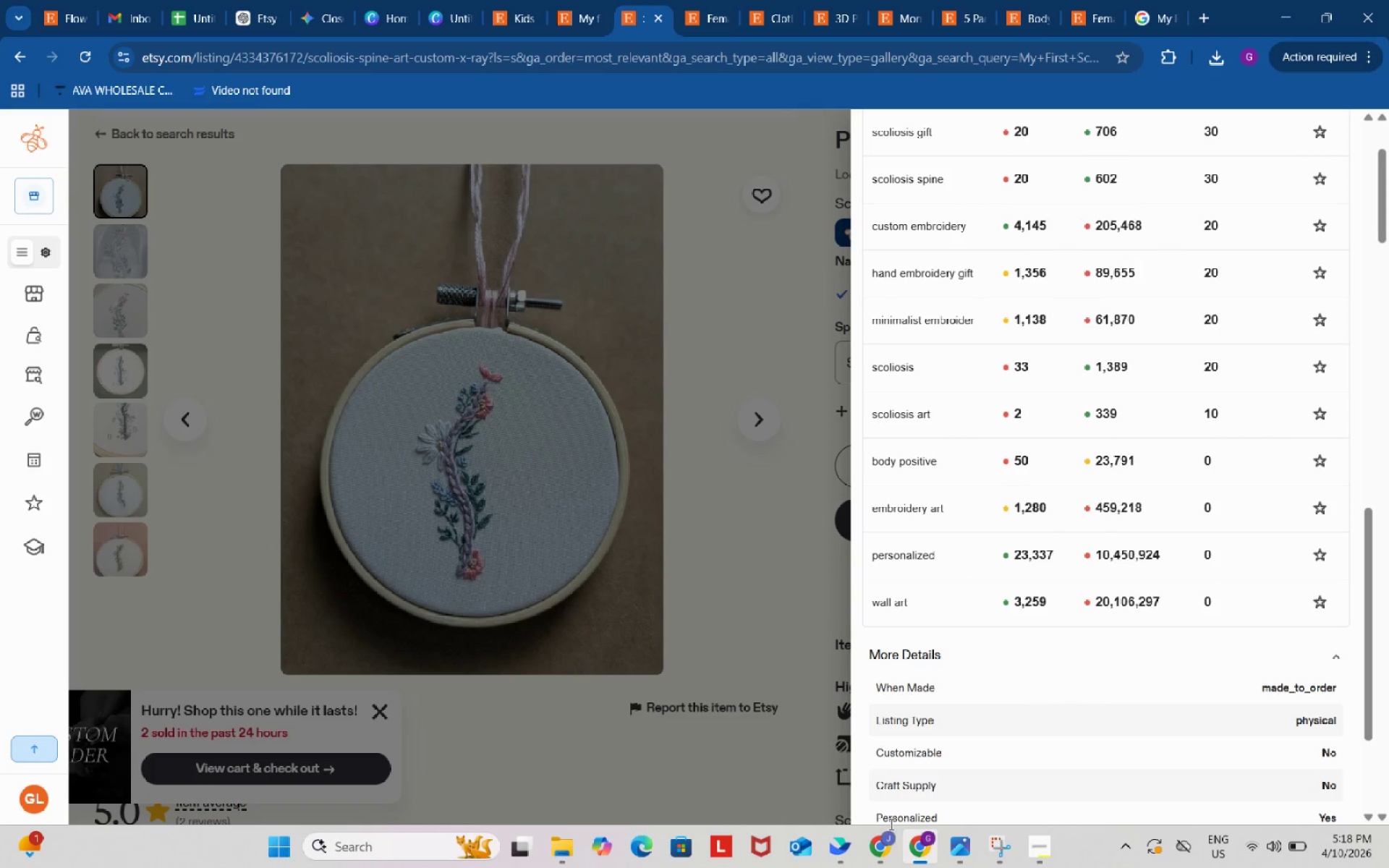 
left_click([891, 848])
 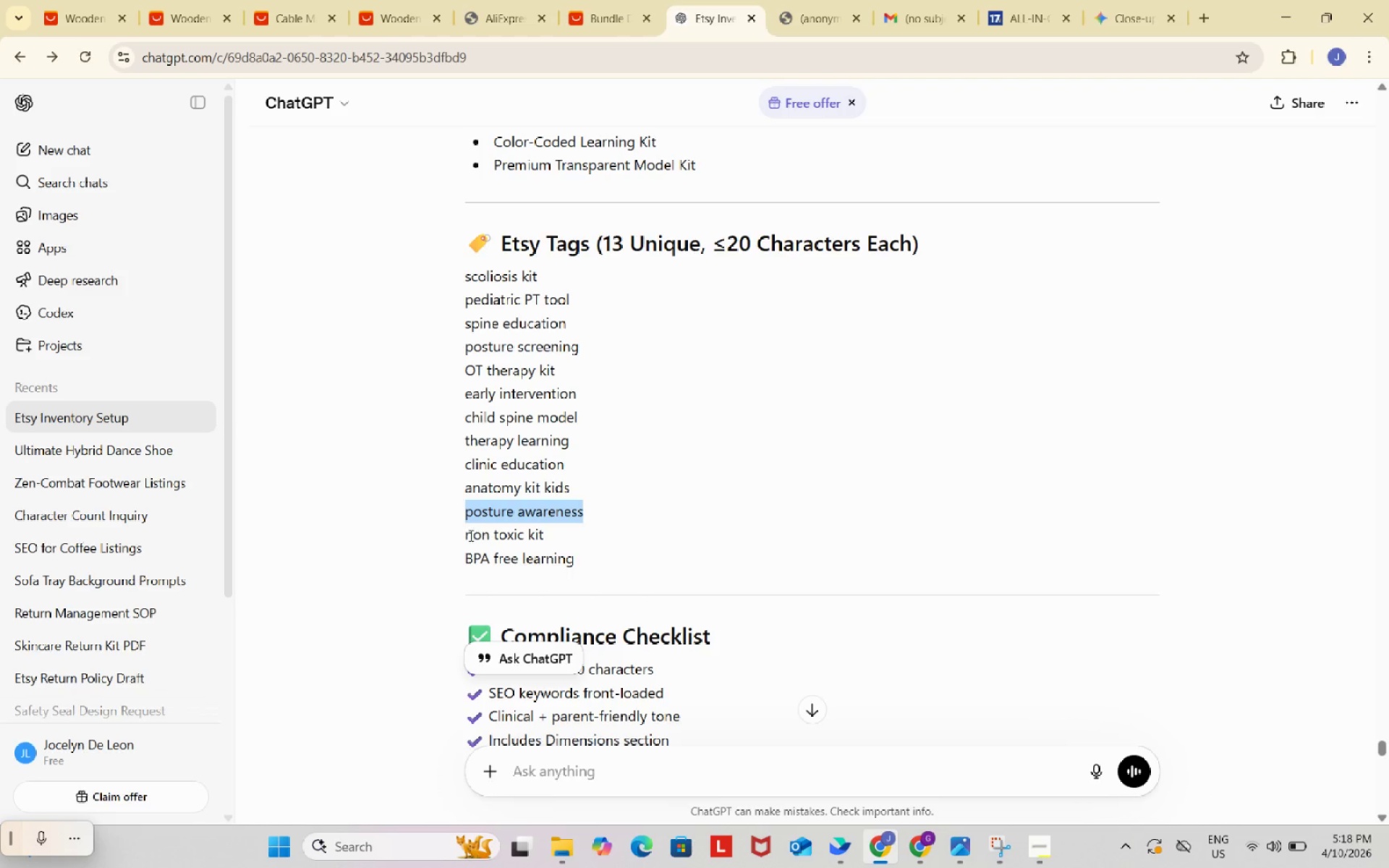 
left_click_drag(start_coordinate=[466, 533], to_coordinate=[555, 542])
 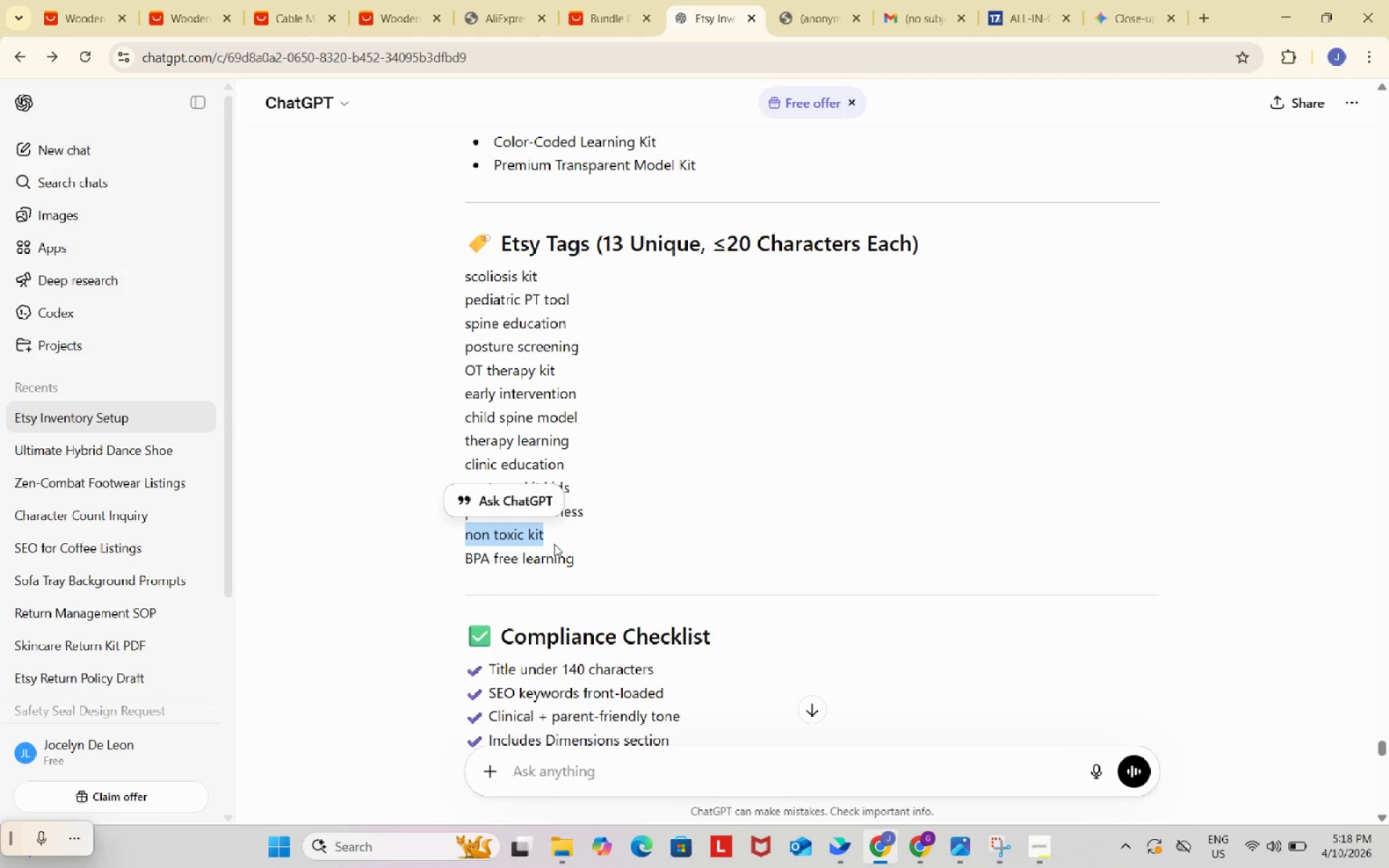 
key(Control+ControlLeft)
 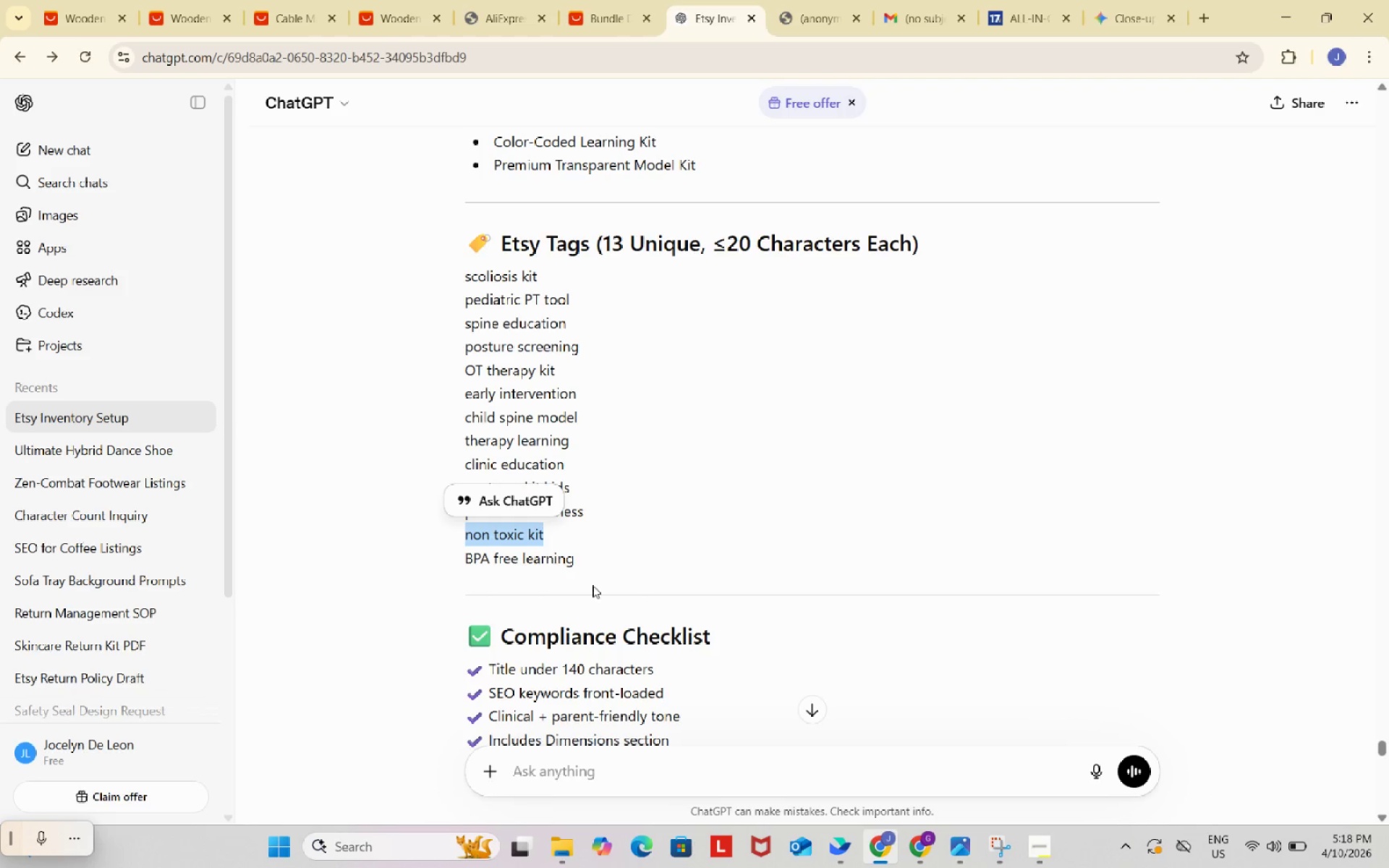 
key(Control+C)
 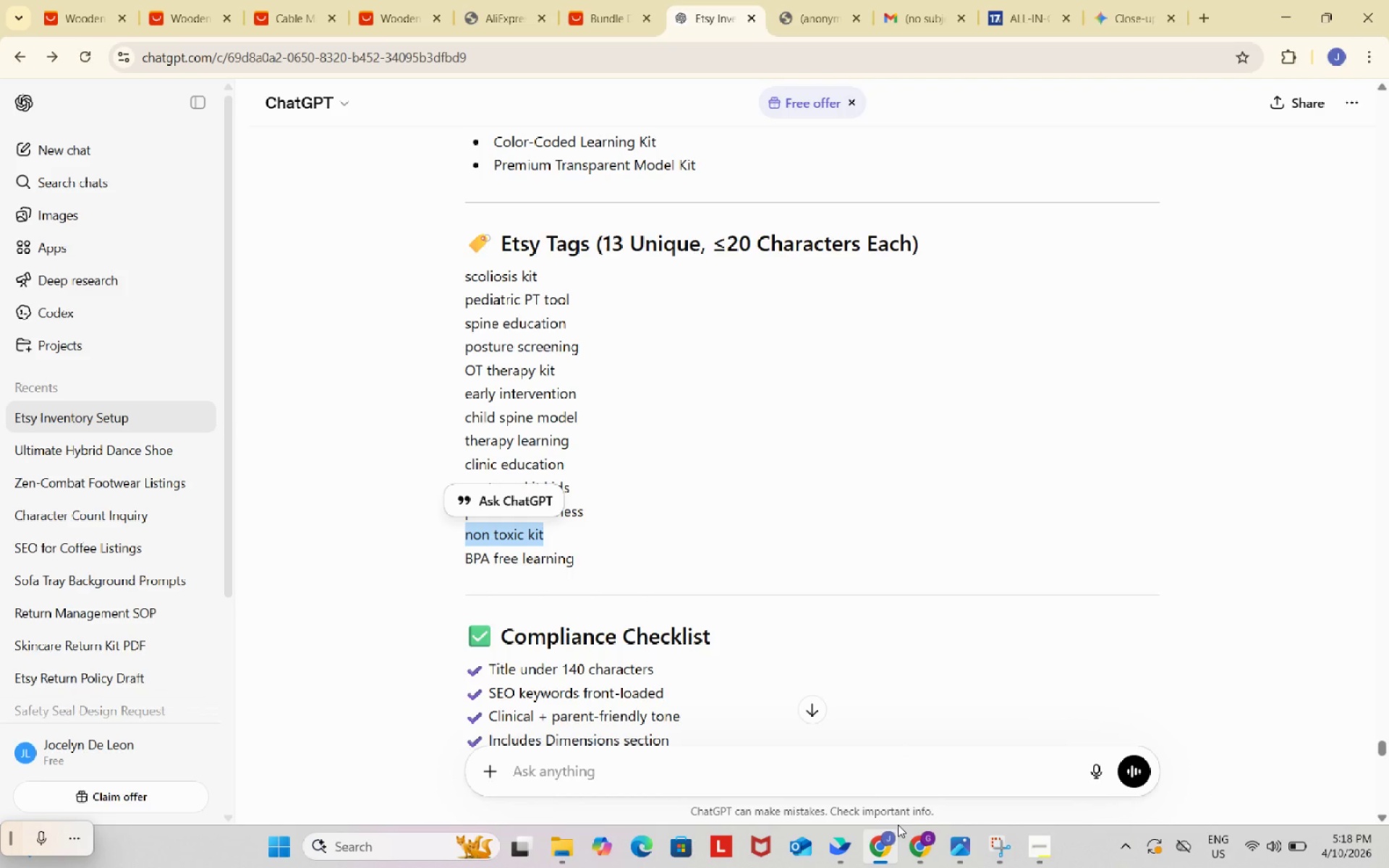 
left_click([919, 845])
 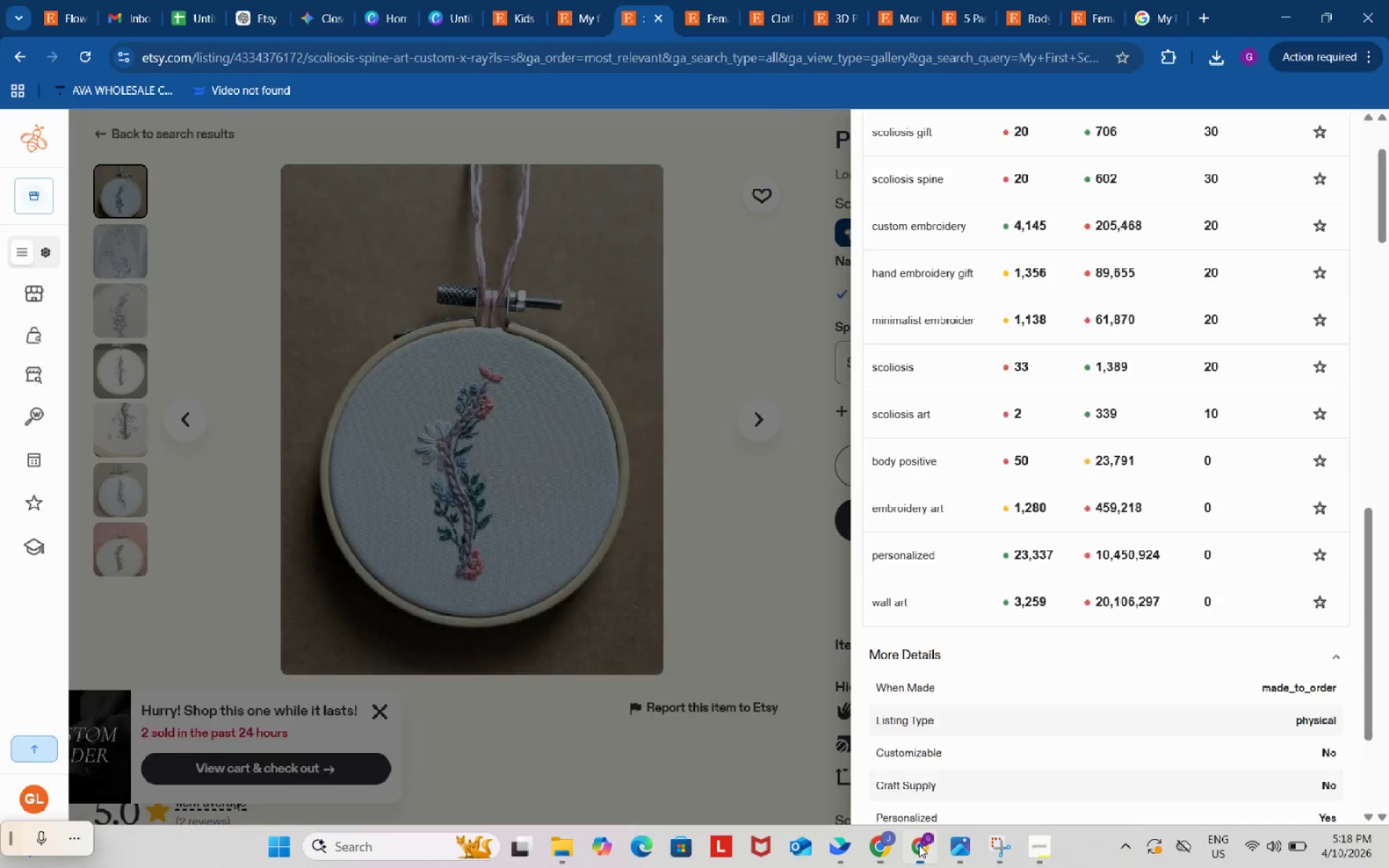 
mouse_move([919, 841])
 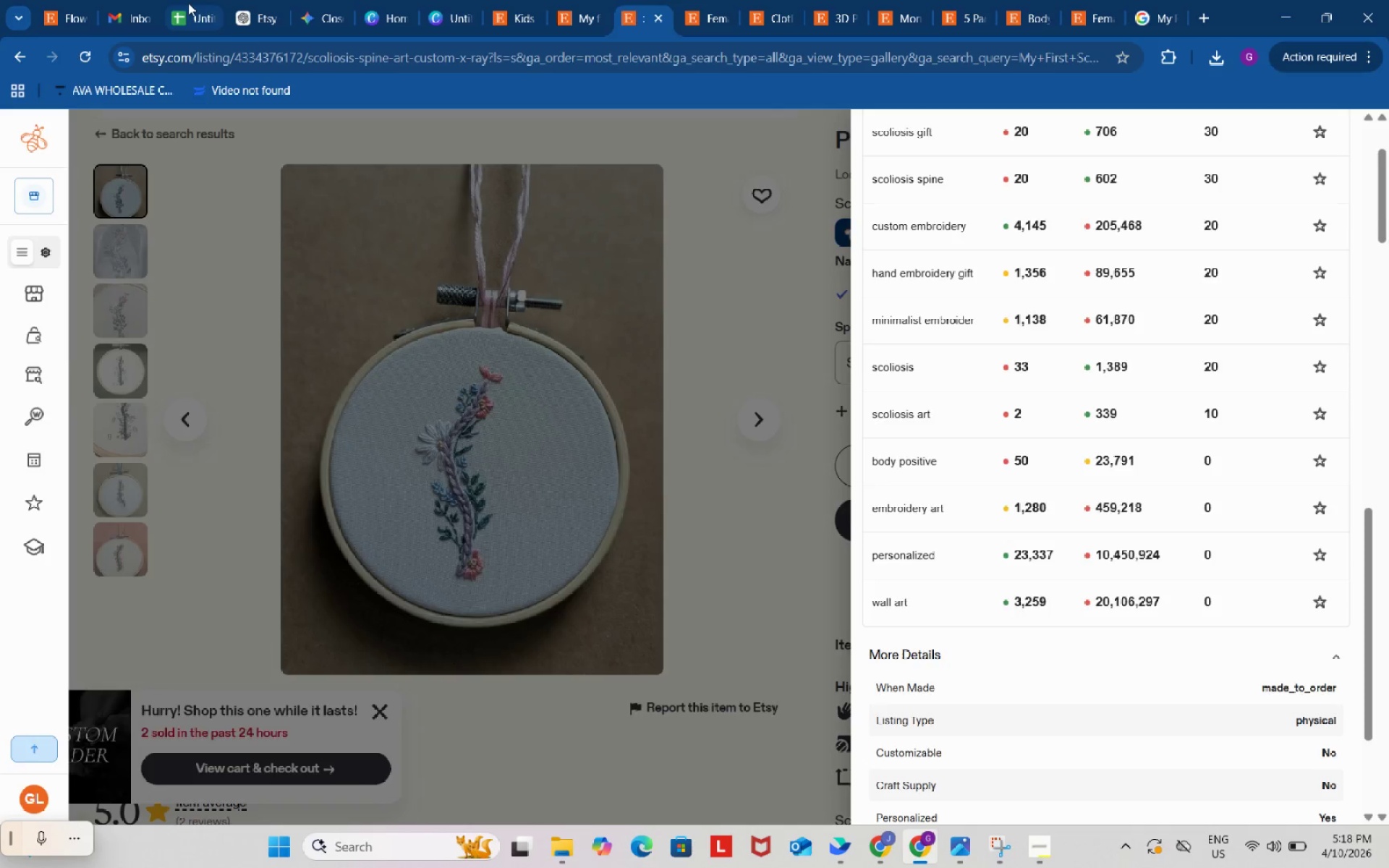 
left_click([188, 3])
 